 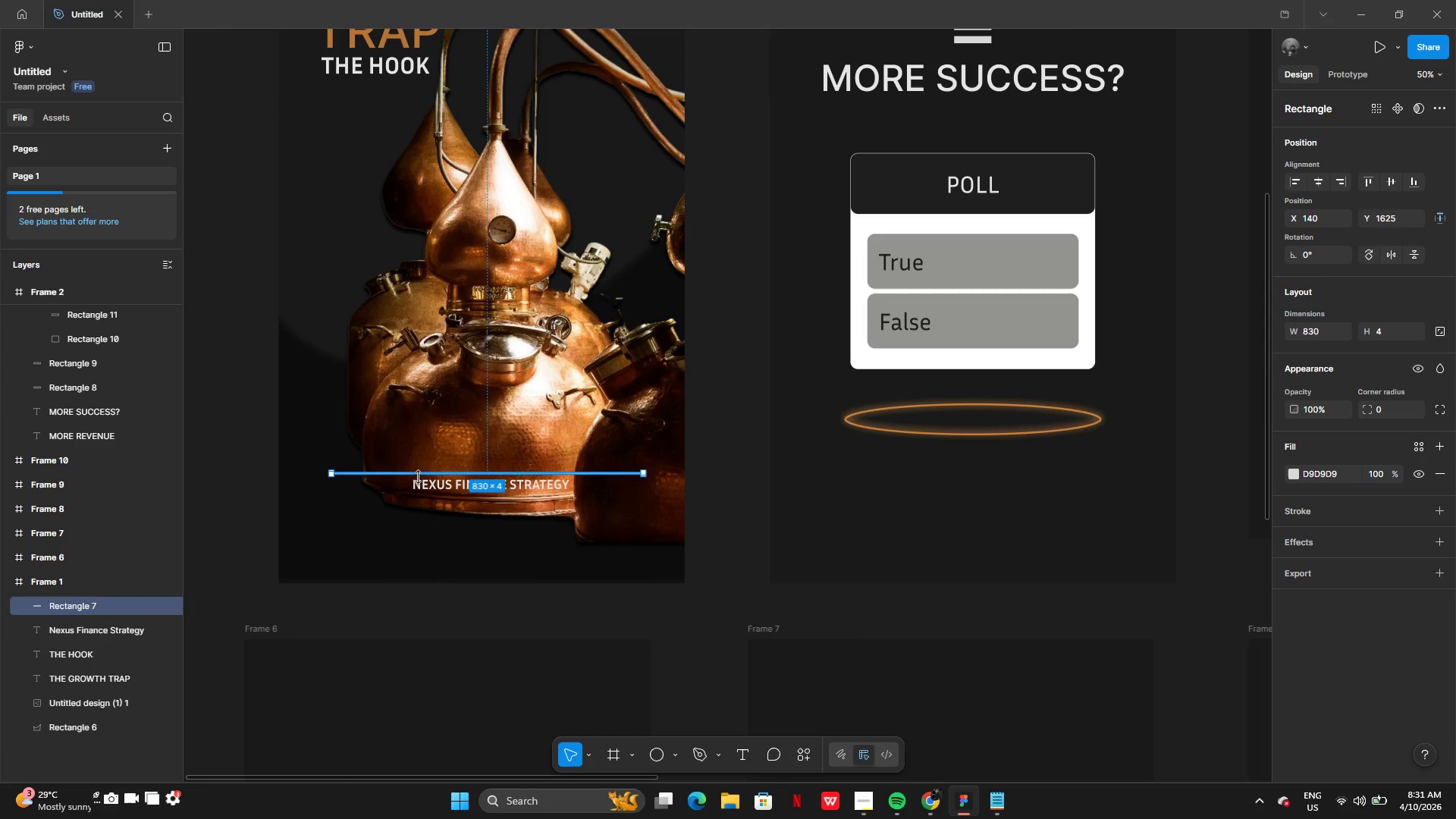 
hold_key(key=ShiftLeft, duration=0.8)
left_click([435, 491])
 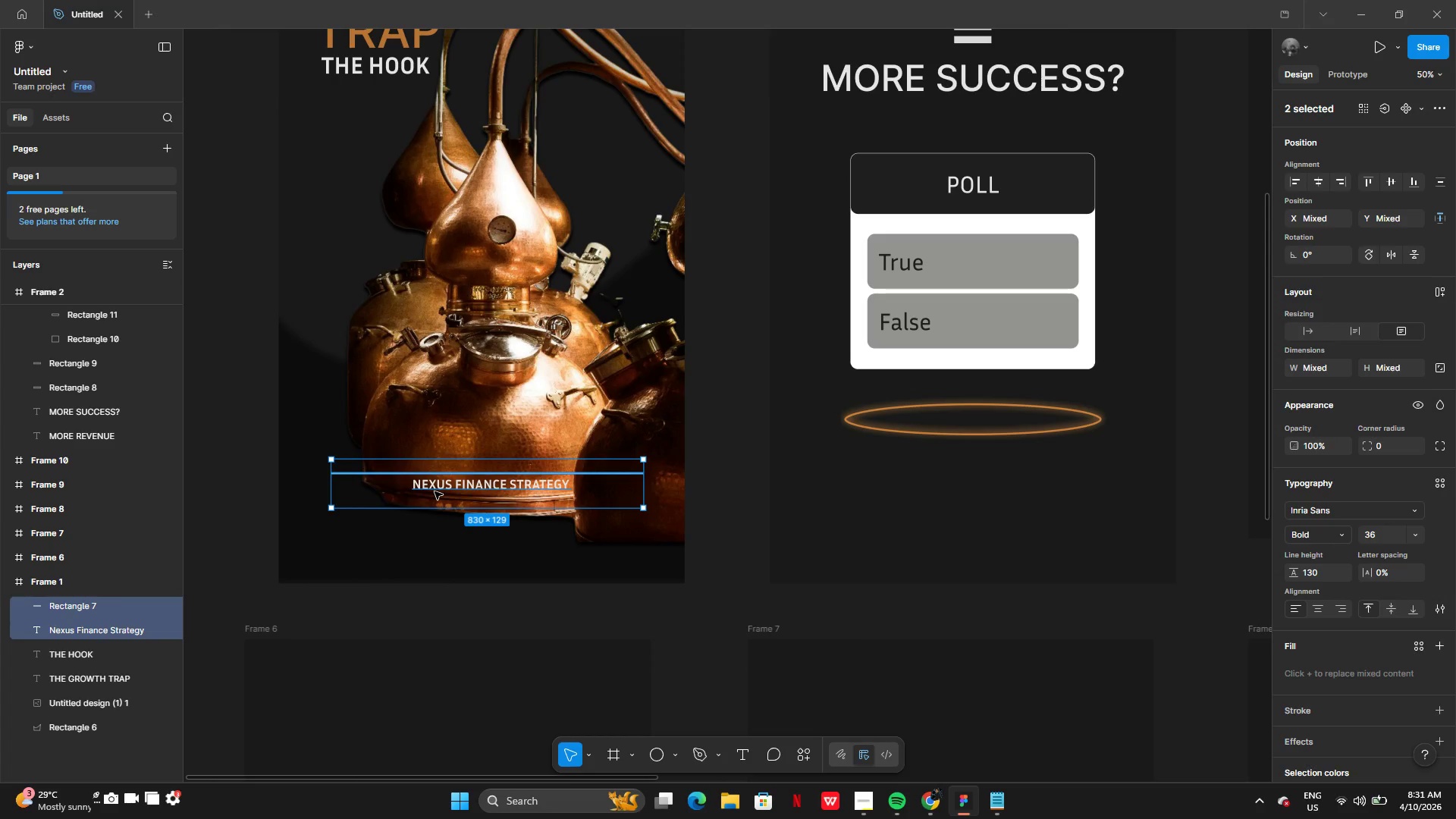 
key(Control+C)
 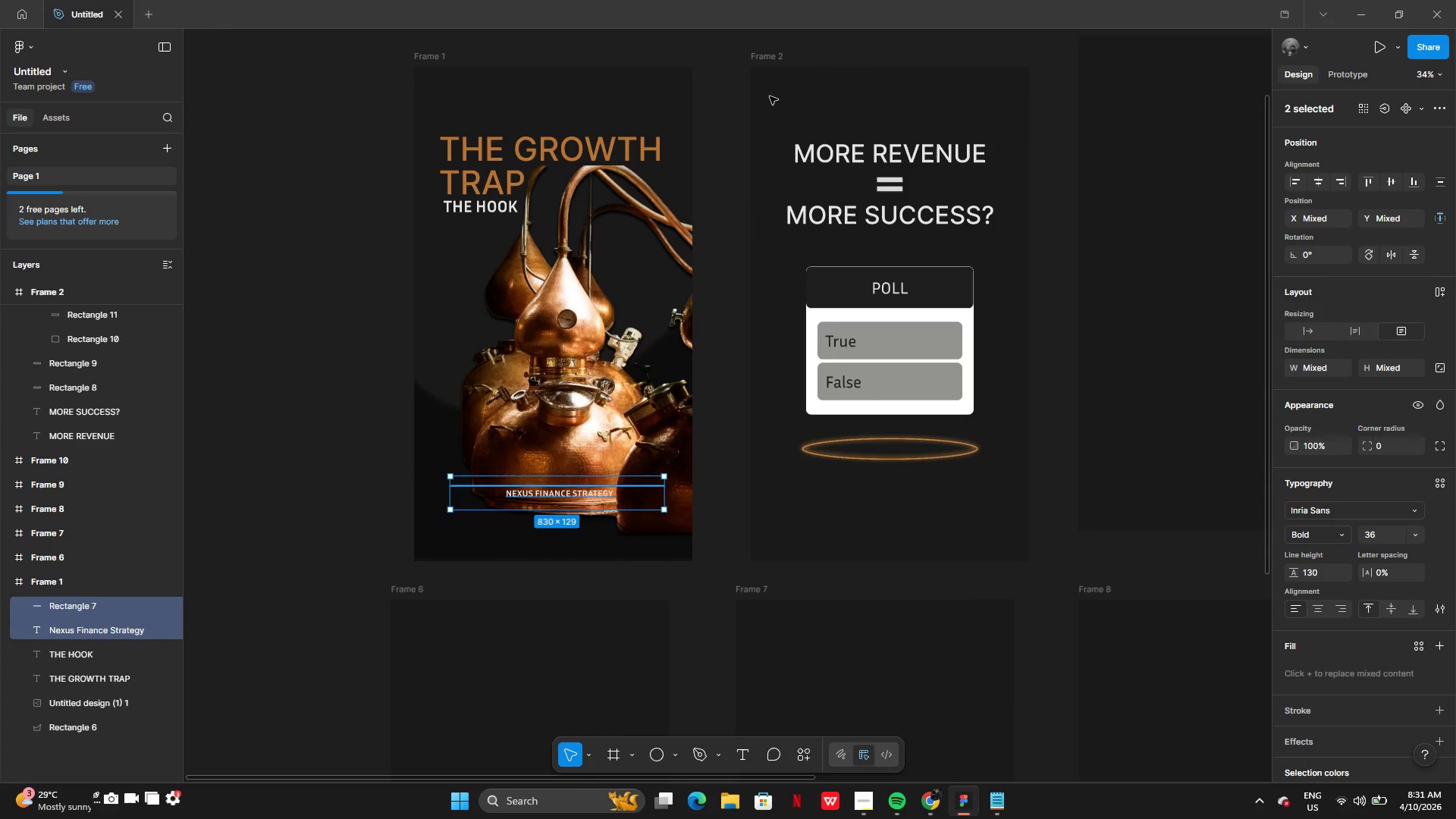 
left_click([767, 58])
 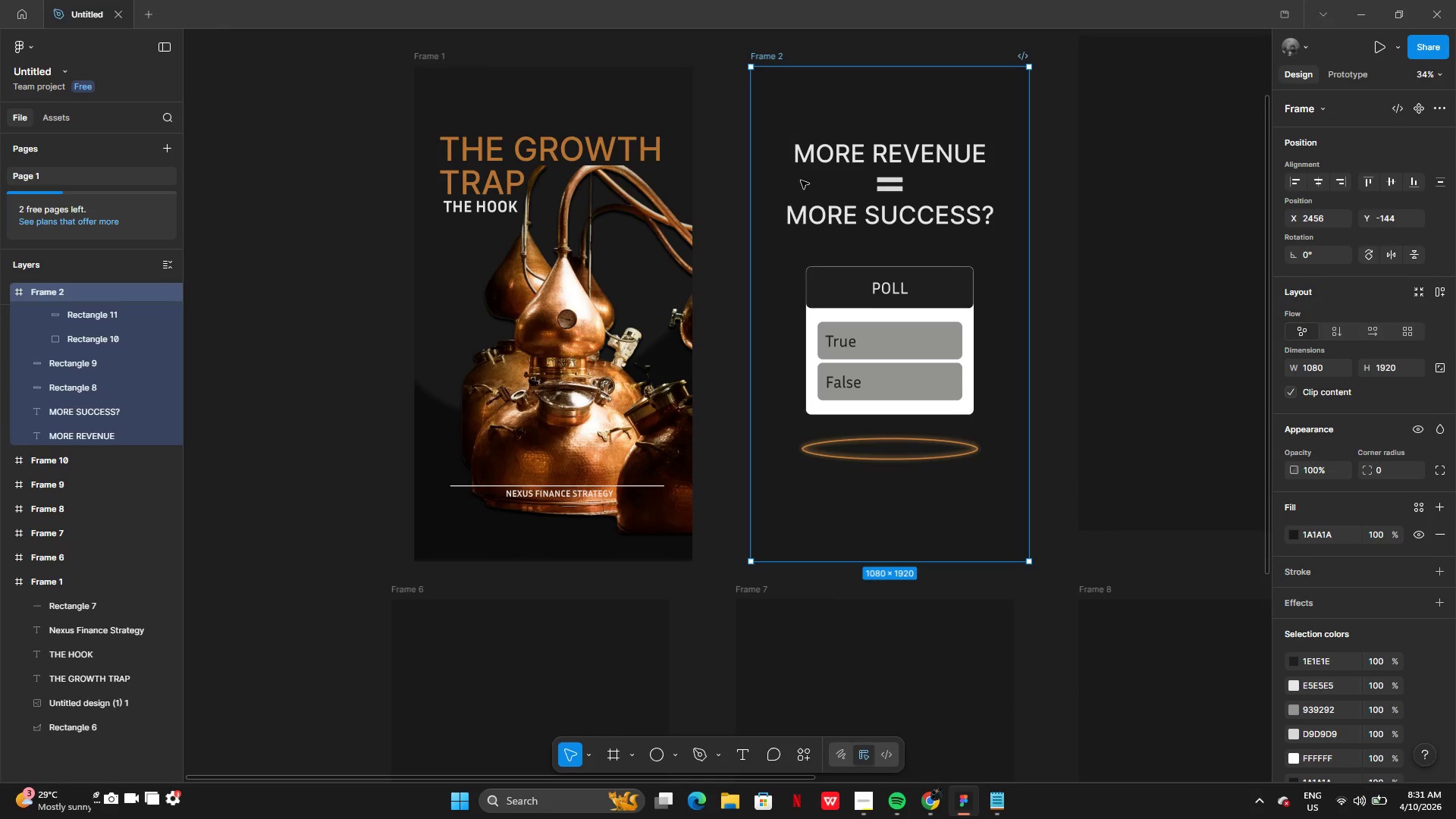 
key(Control+V)
 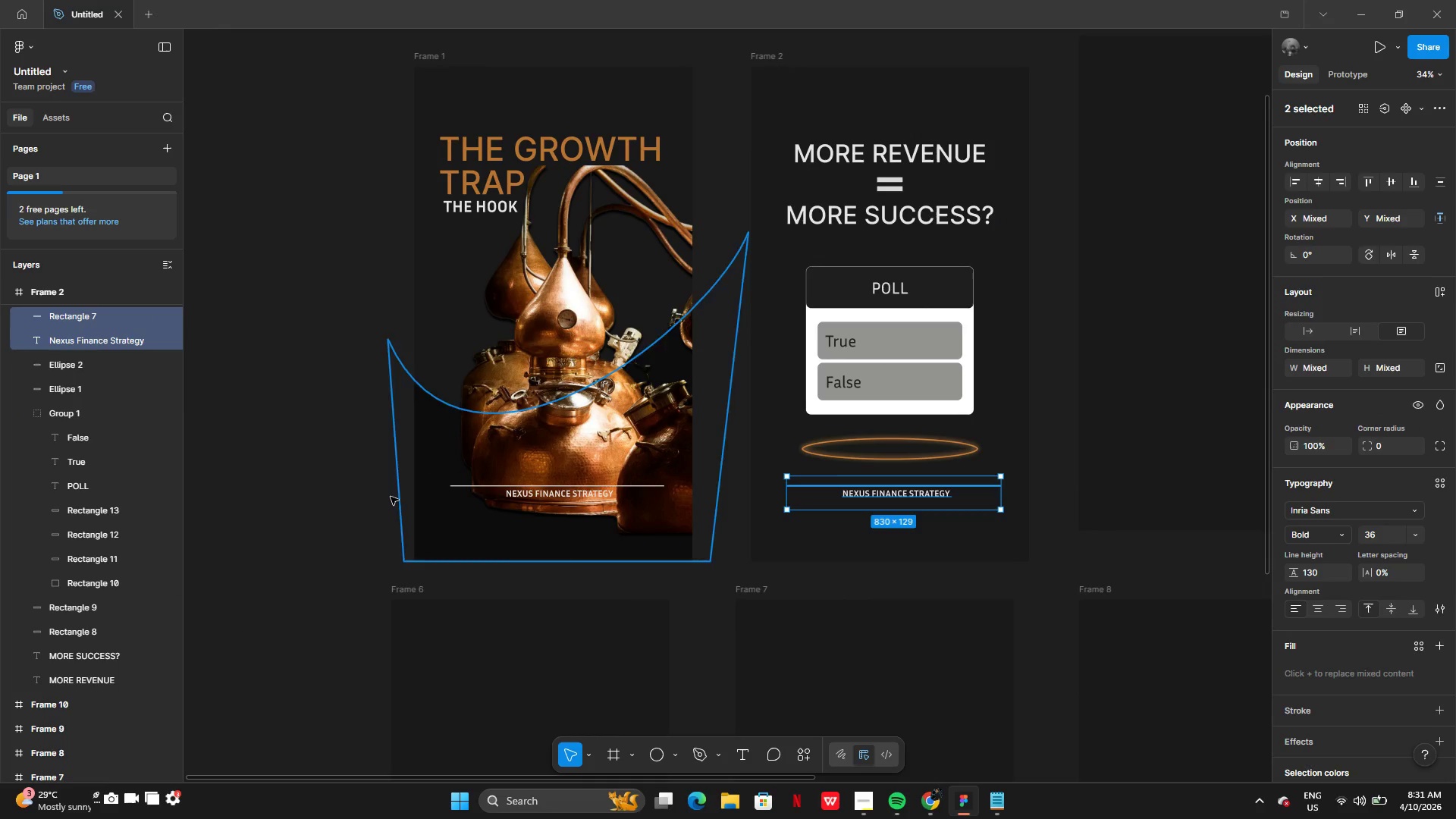 
left_click([345, 511])
 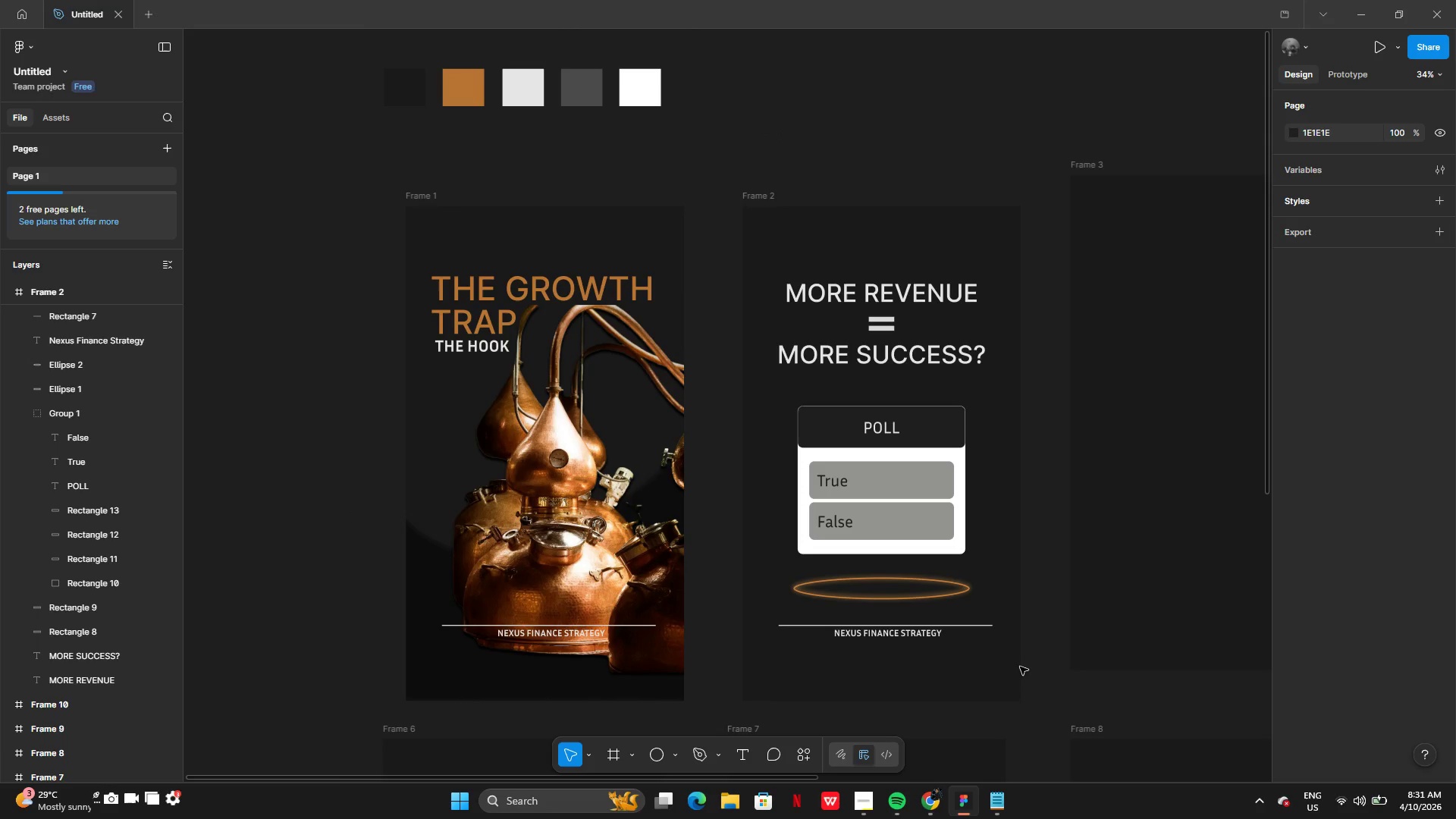 
wait(5.98)
 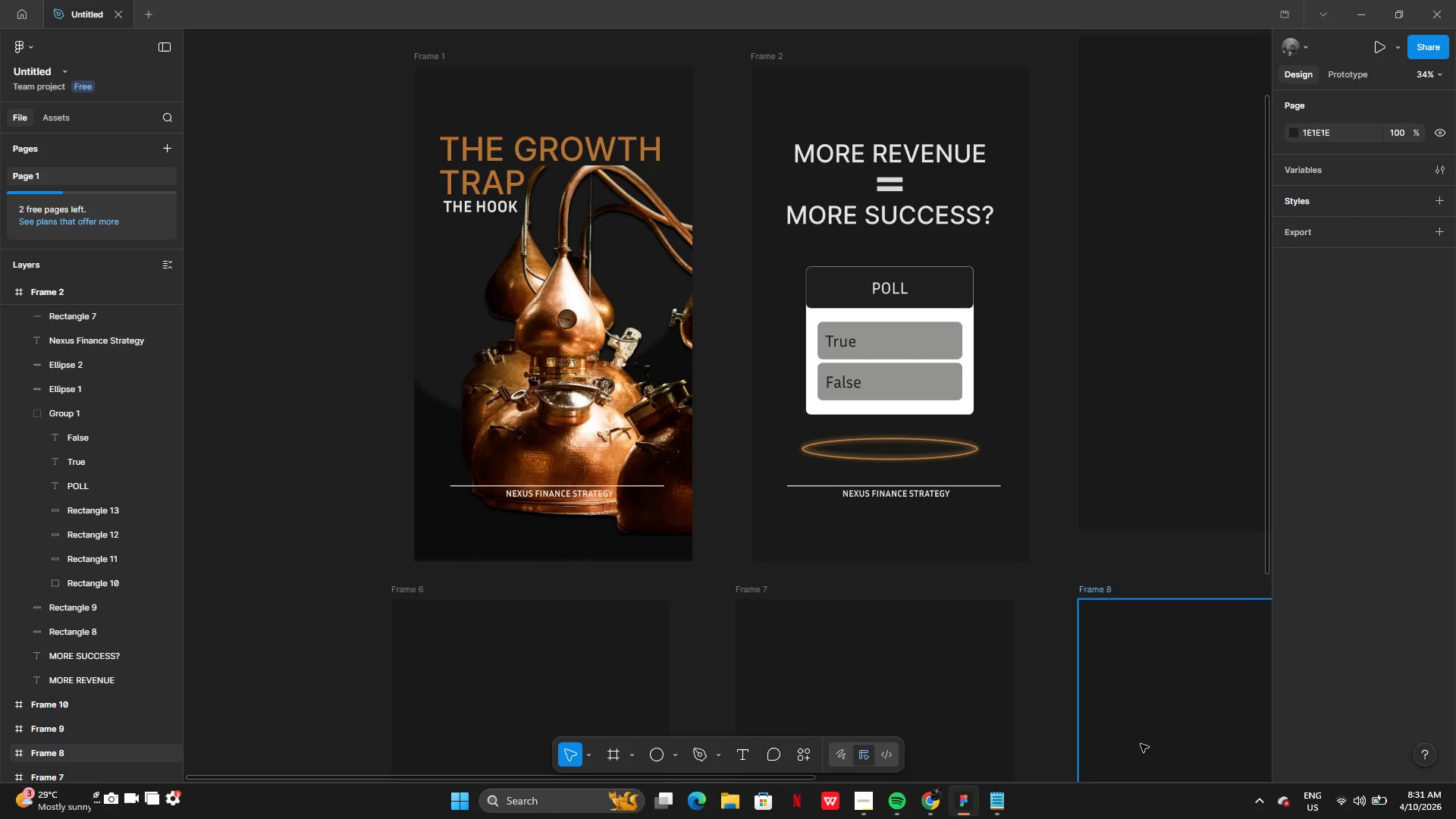 
left_click([489, 683])
 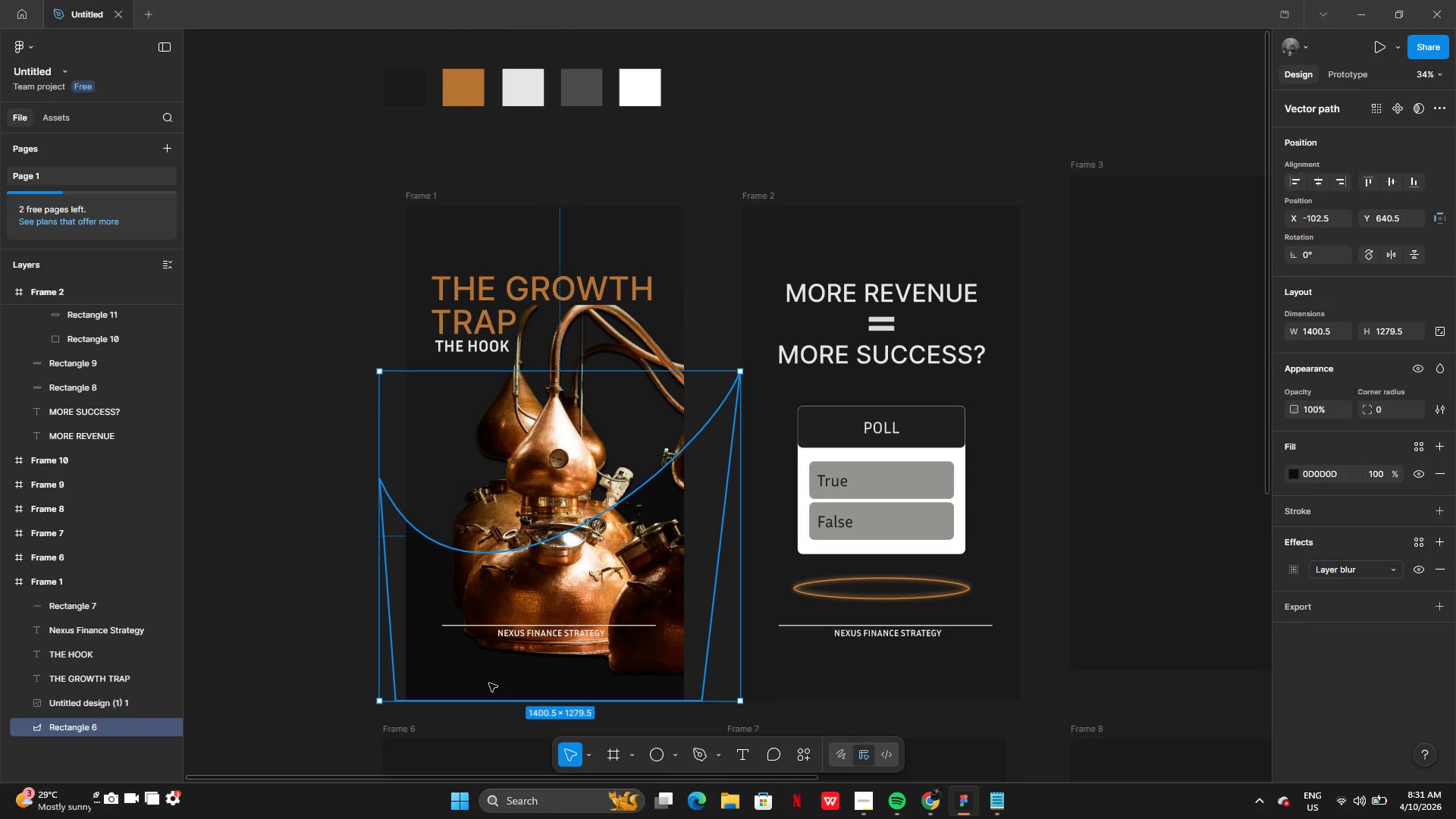 
left_click([968, 103])
 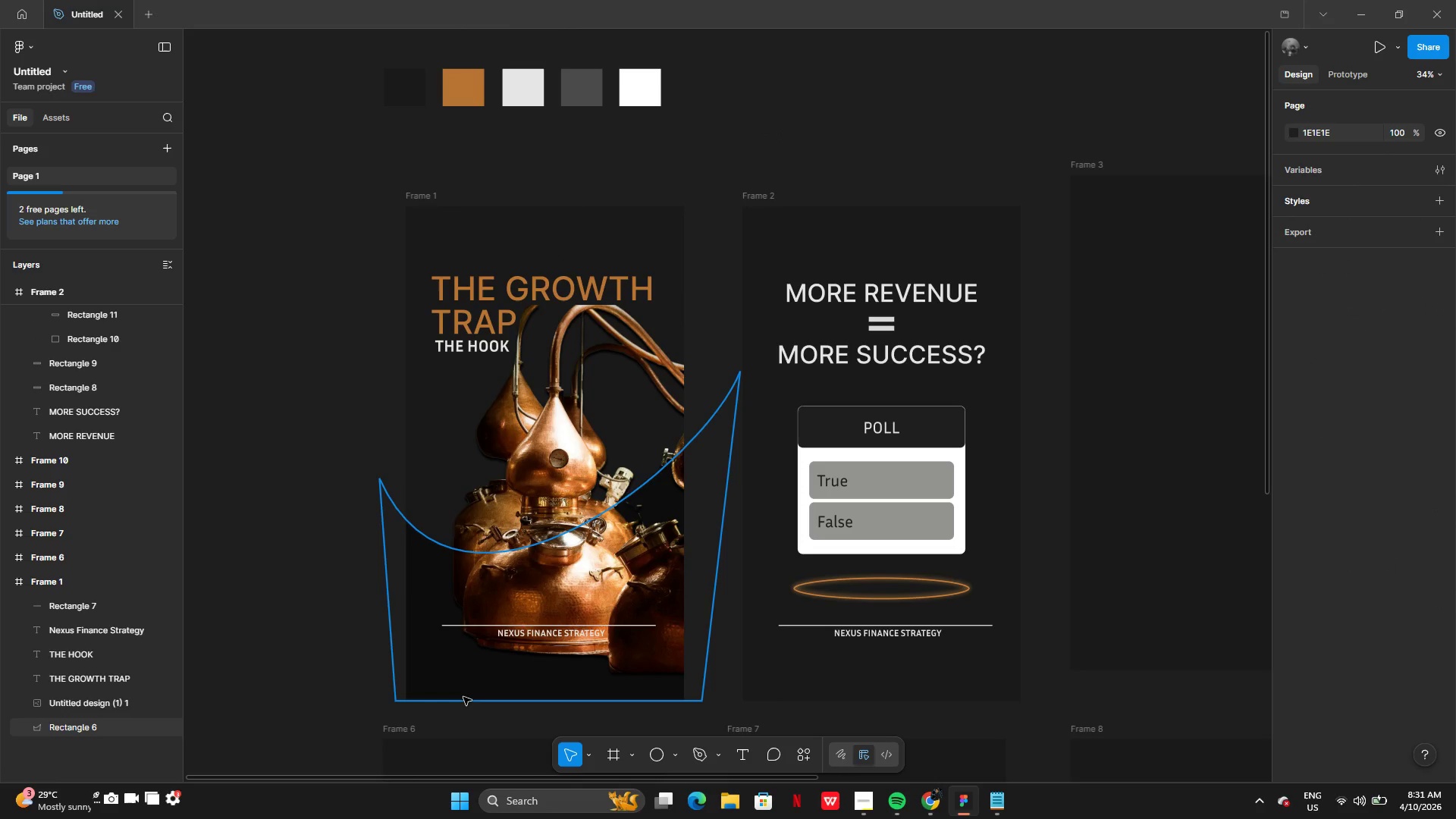 
left_click([463, 697])
 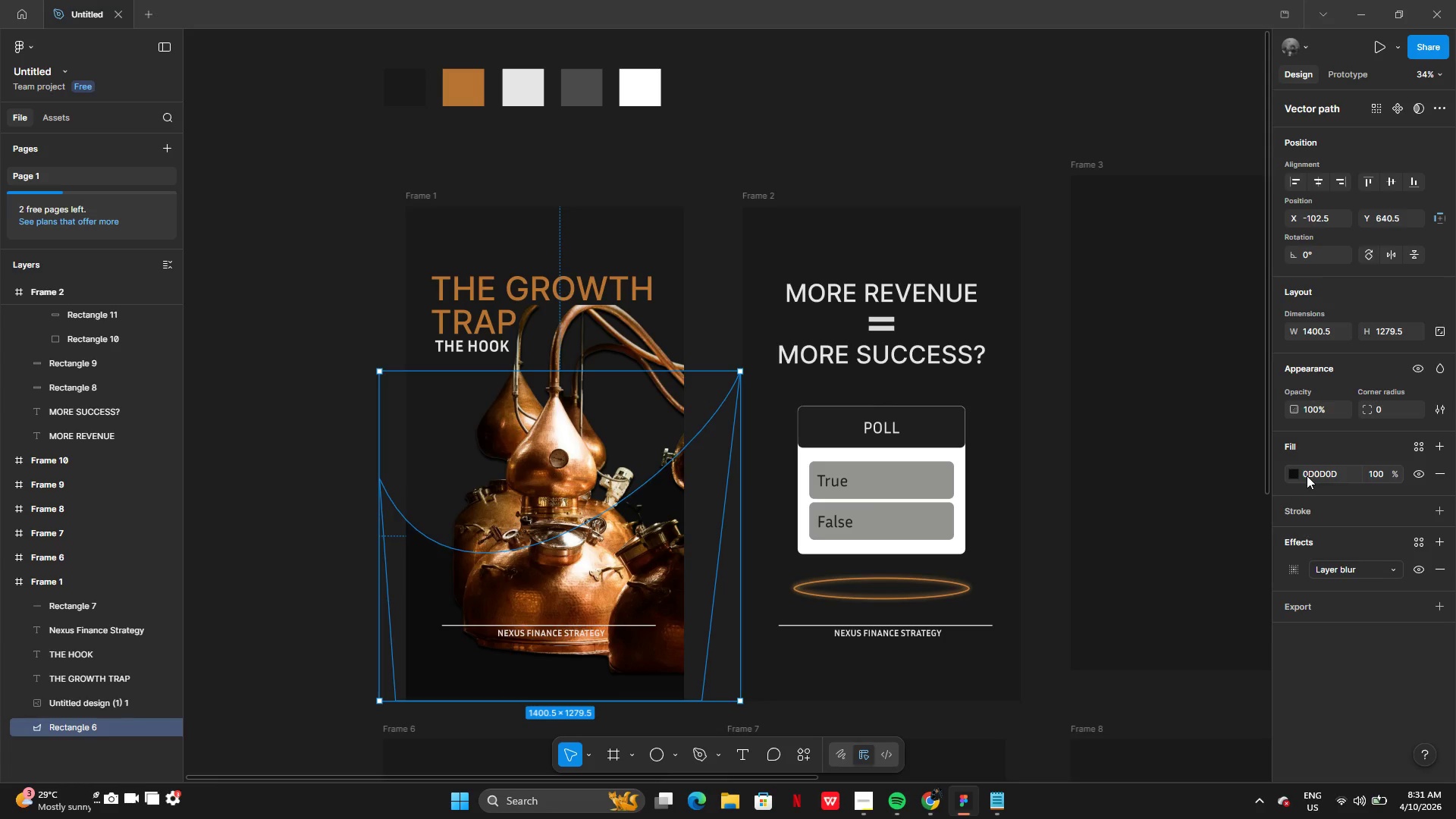 
left_click([1296, 470])
 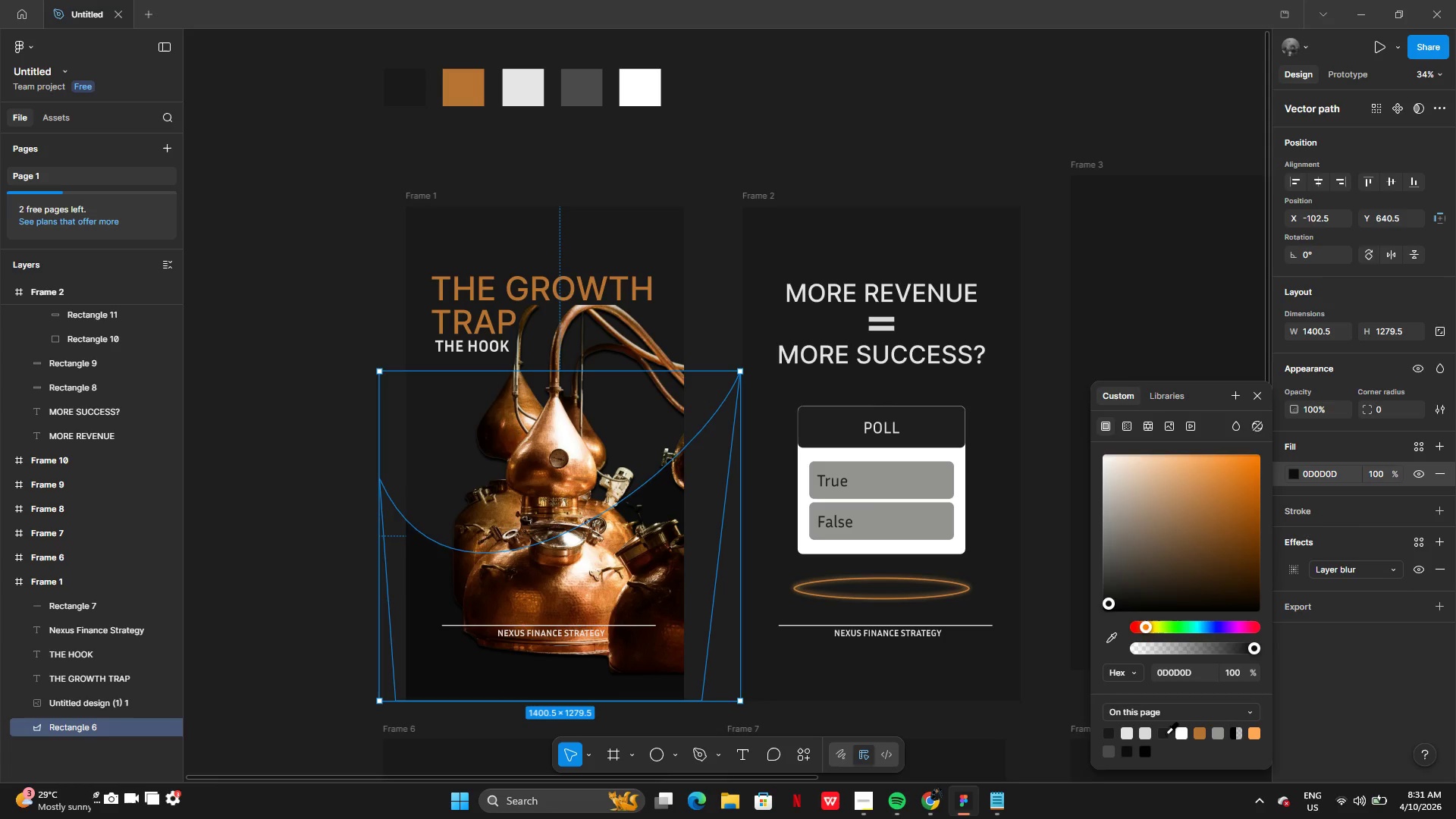 
left_click([1166, 733])
 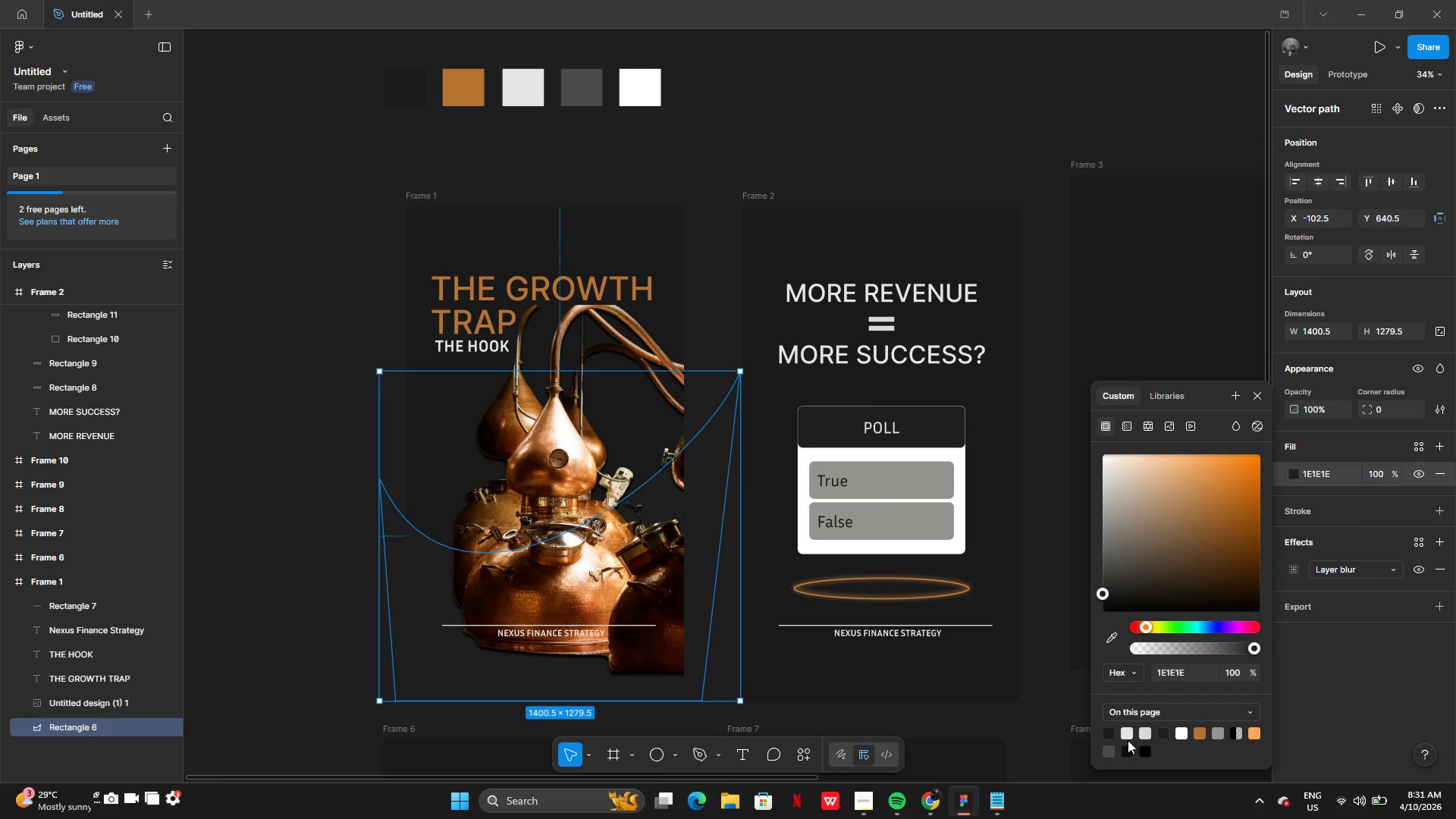 
left_click([1106, 730])
 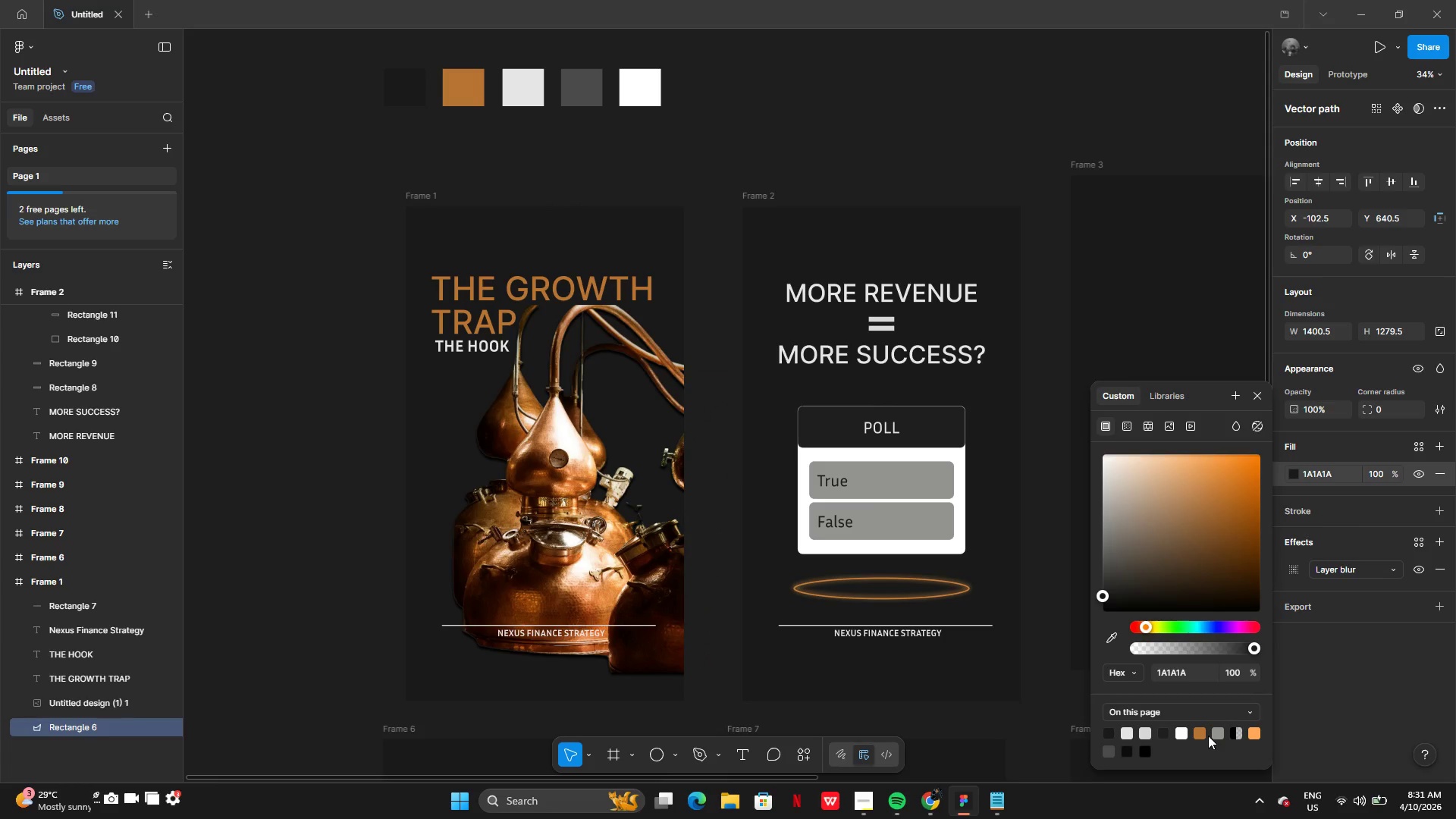 
left_click([1198, 736])
 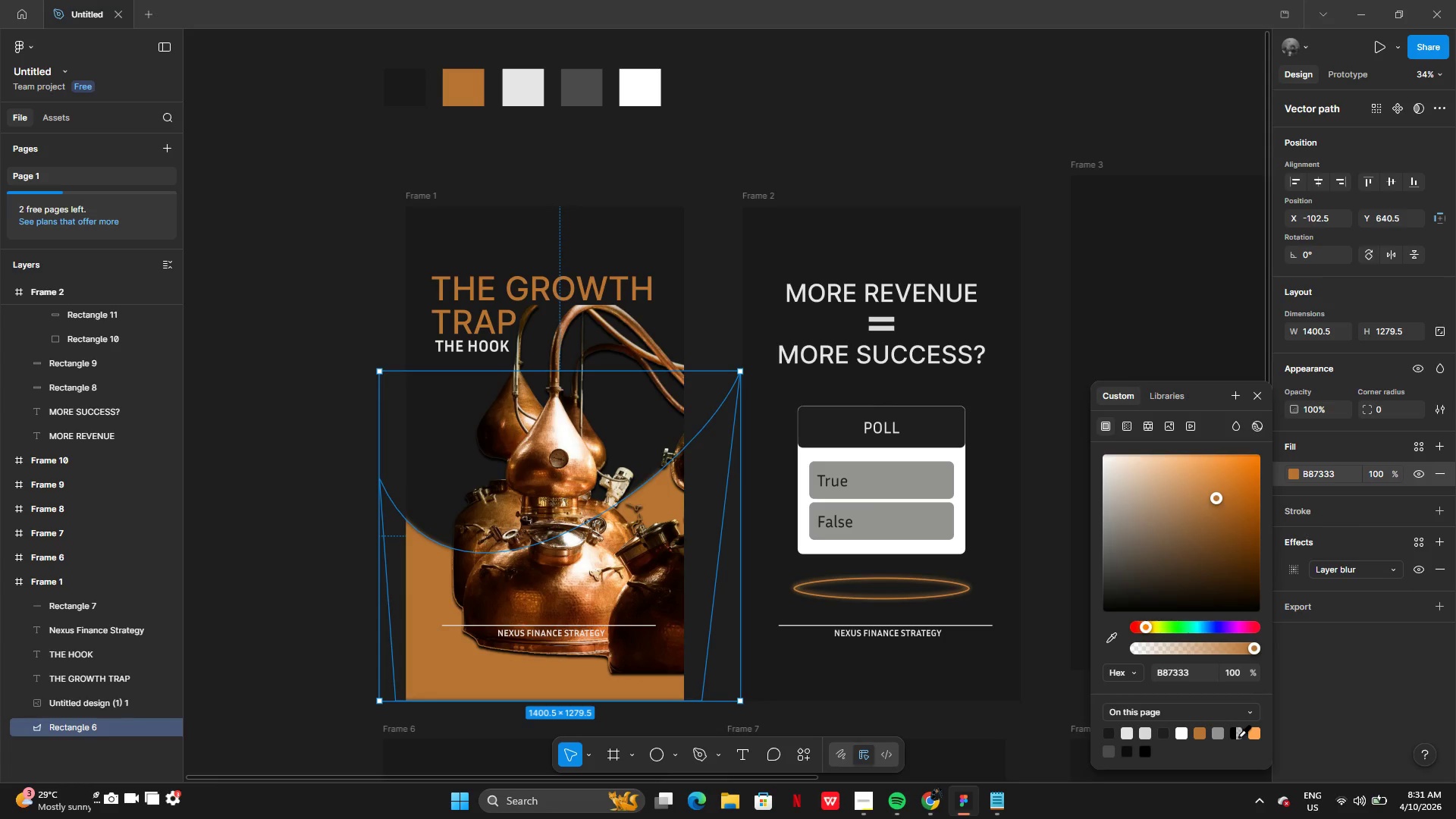 
left_click([1216, 734])
 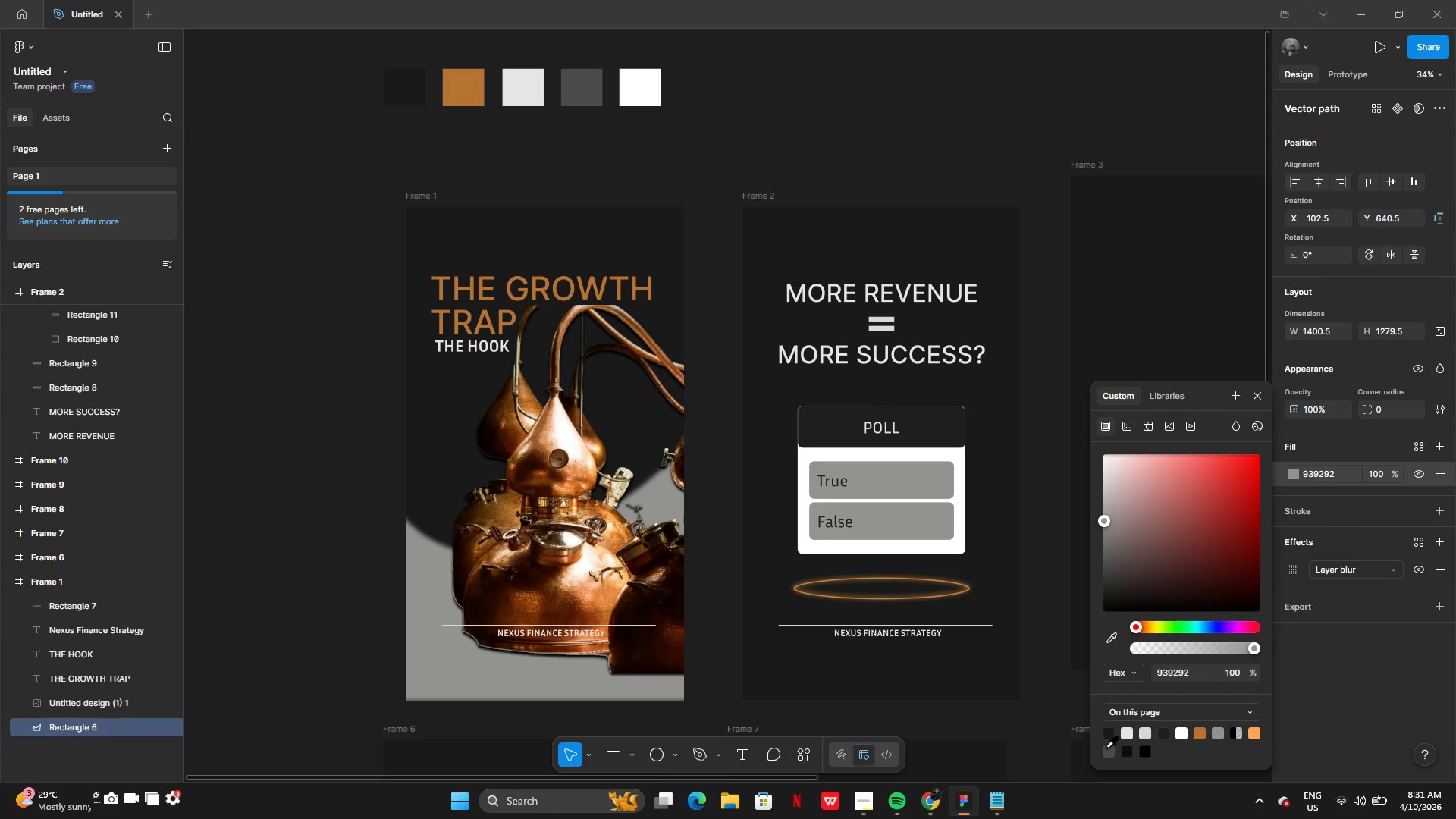 
left_click([1107, 733])
 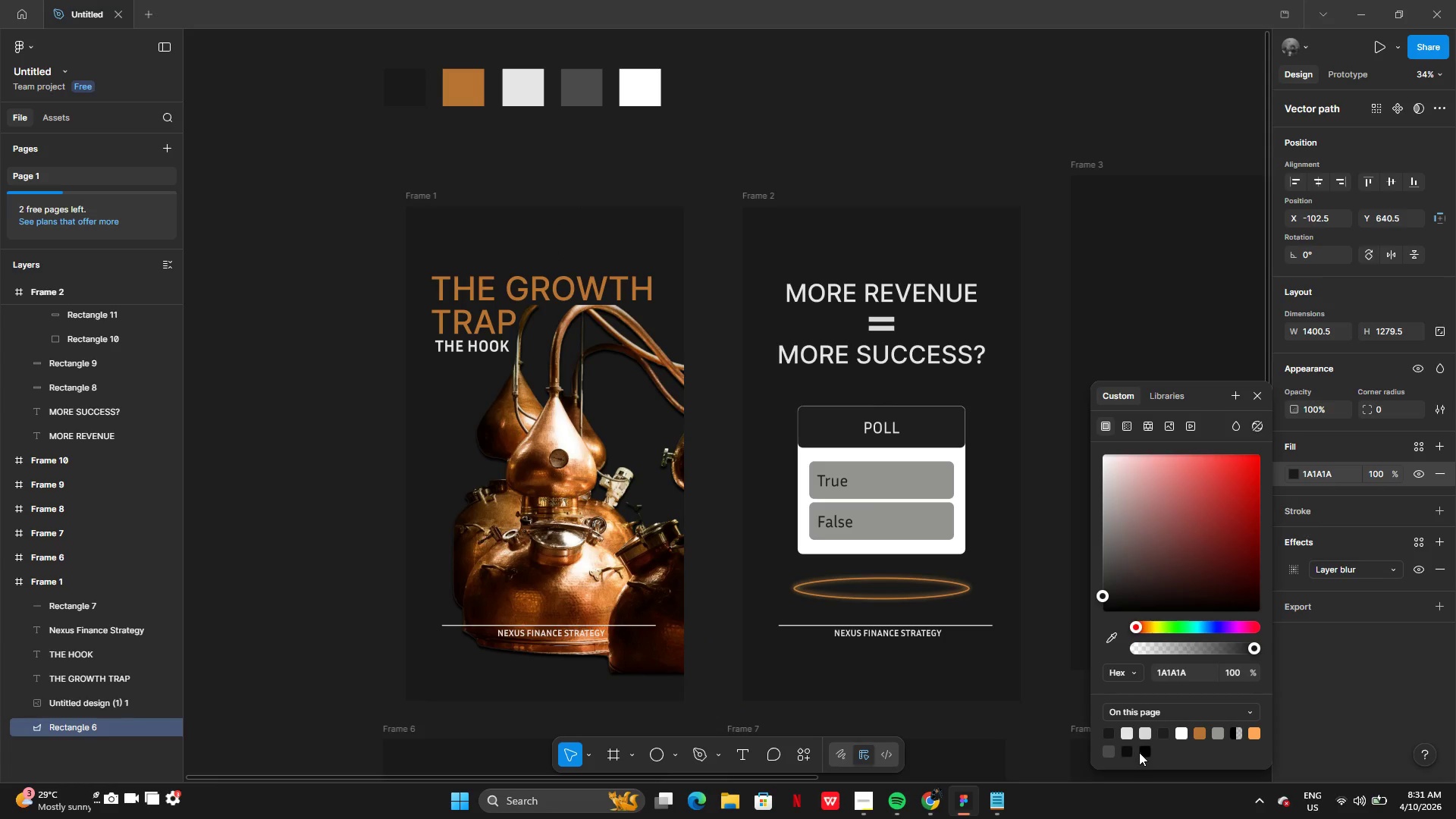 
left_click([1144, 752])
 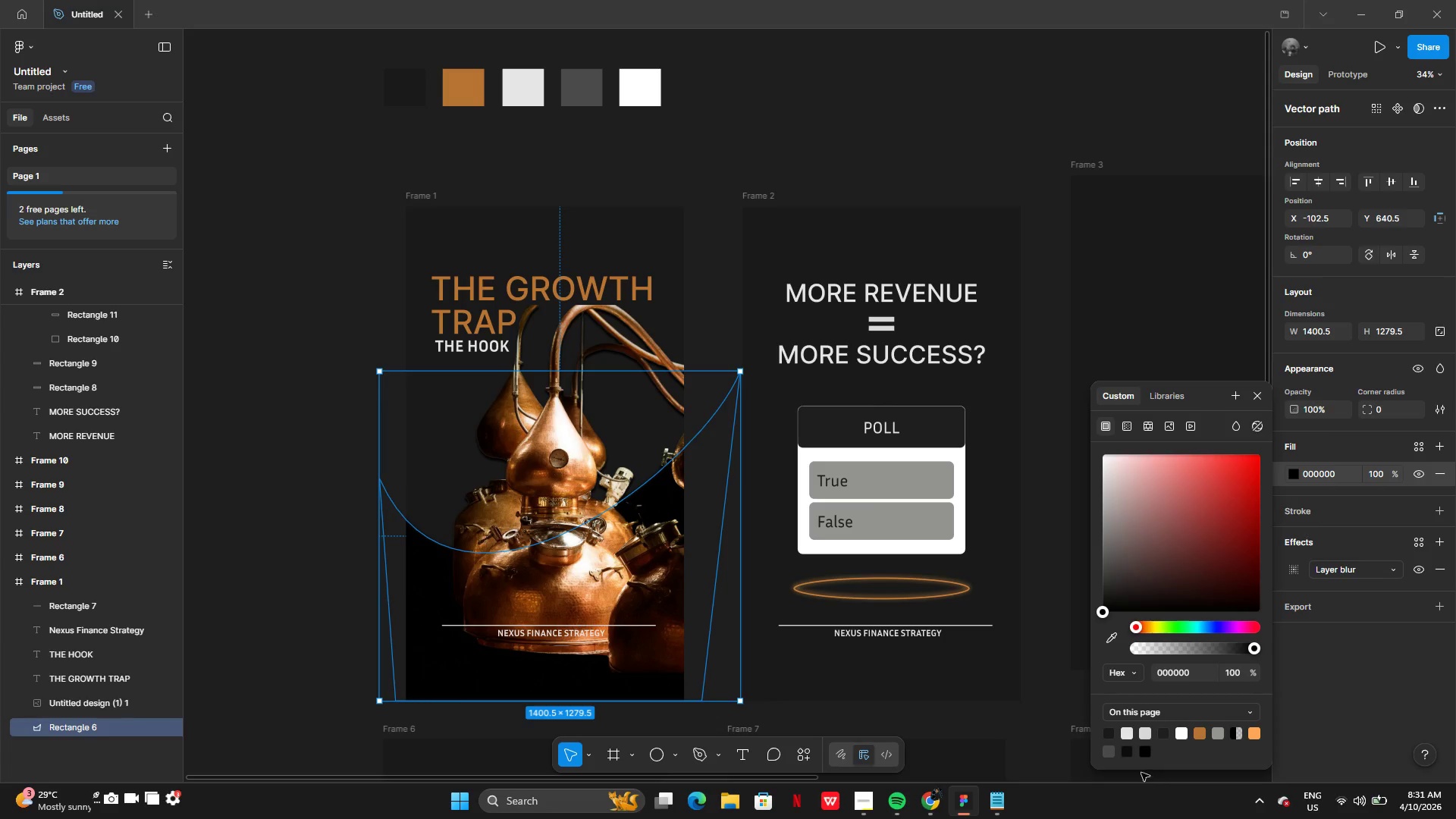 
left_click([1125, 756])
 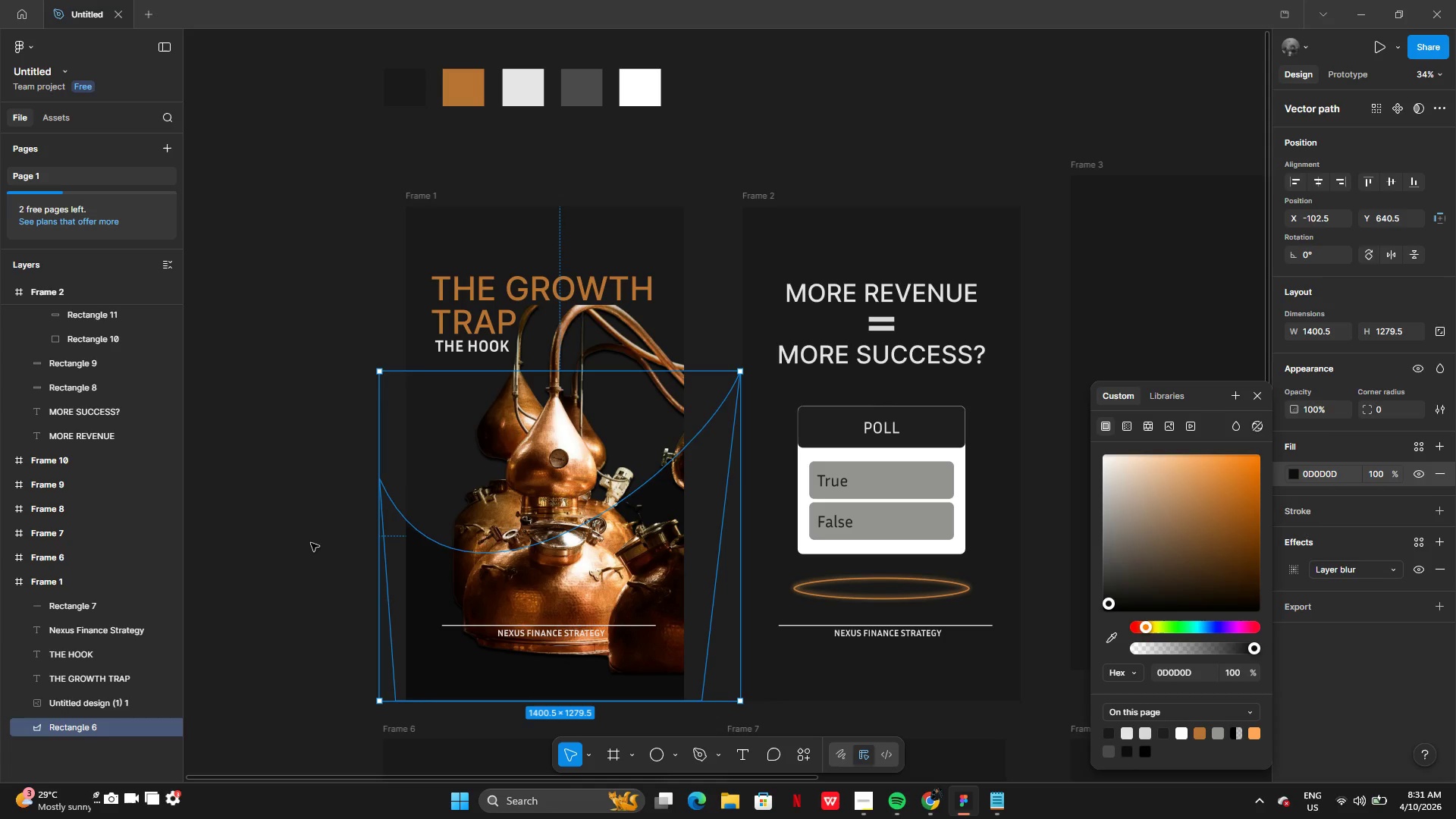 
left_click([311, 543])
 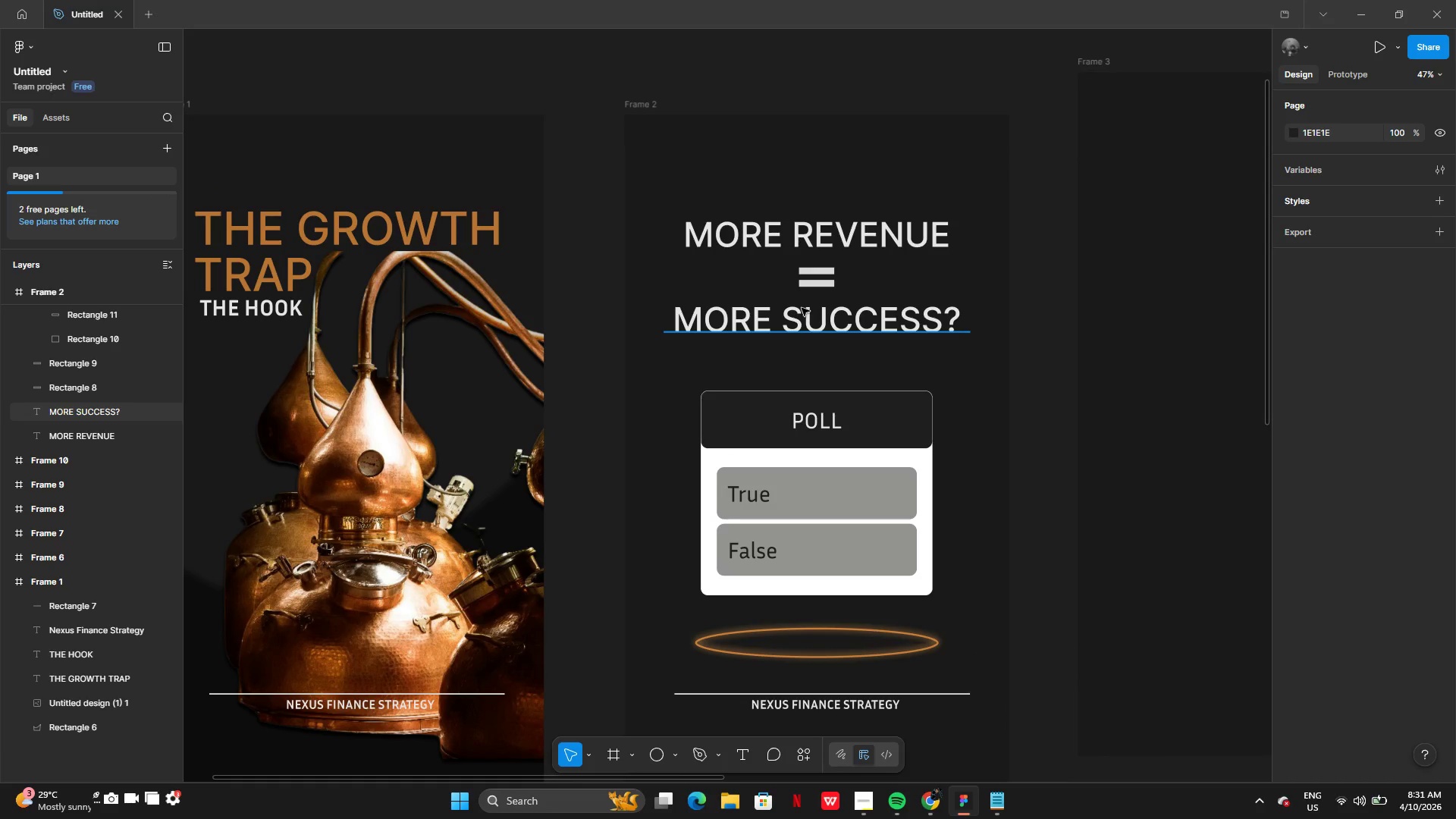 
wait(23.02)
 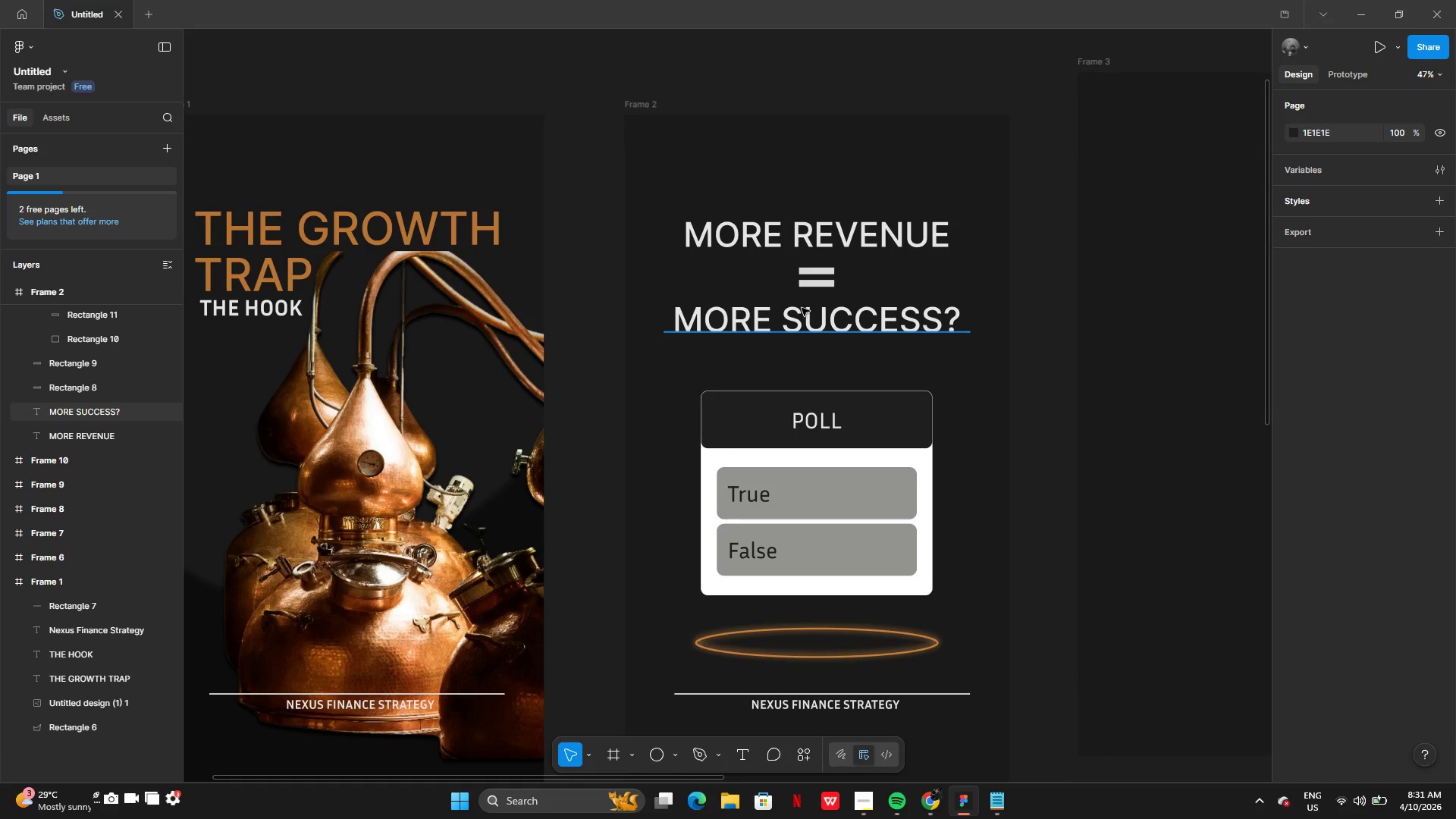 
left_click_drag(start_coordinate=[662, 620], to_coordinate=[720, 648])
 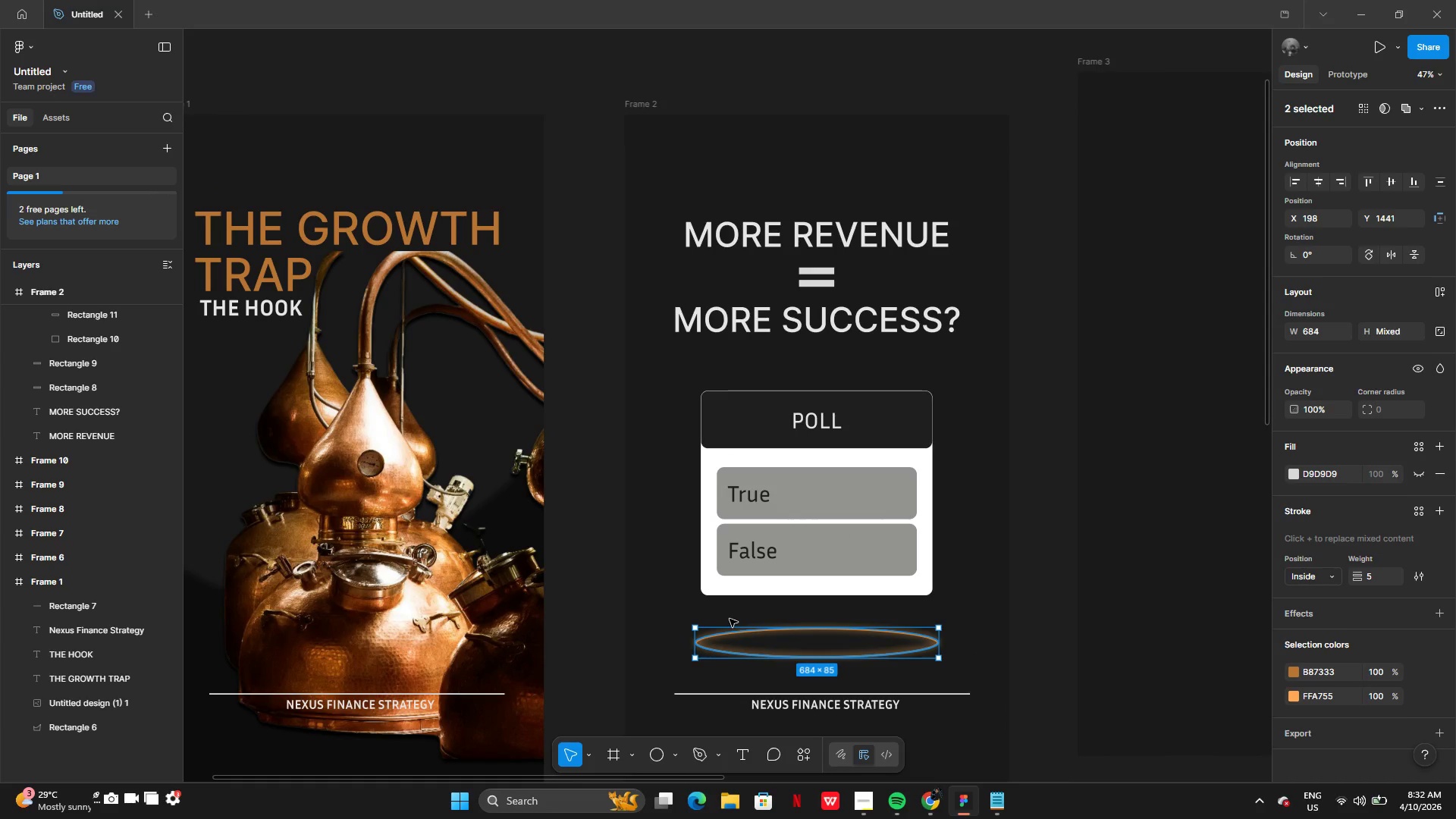 
key(Control+G)
 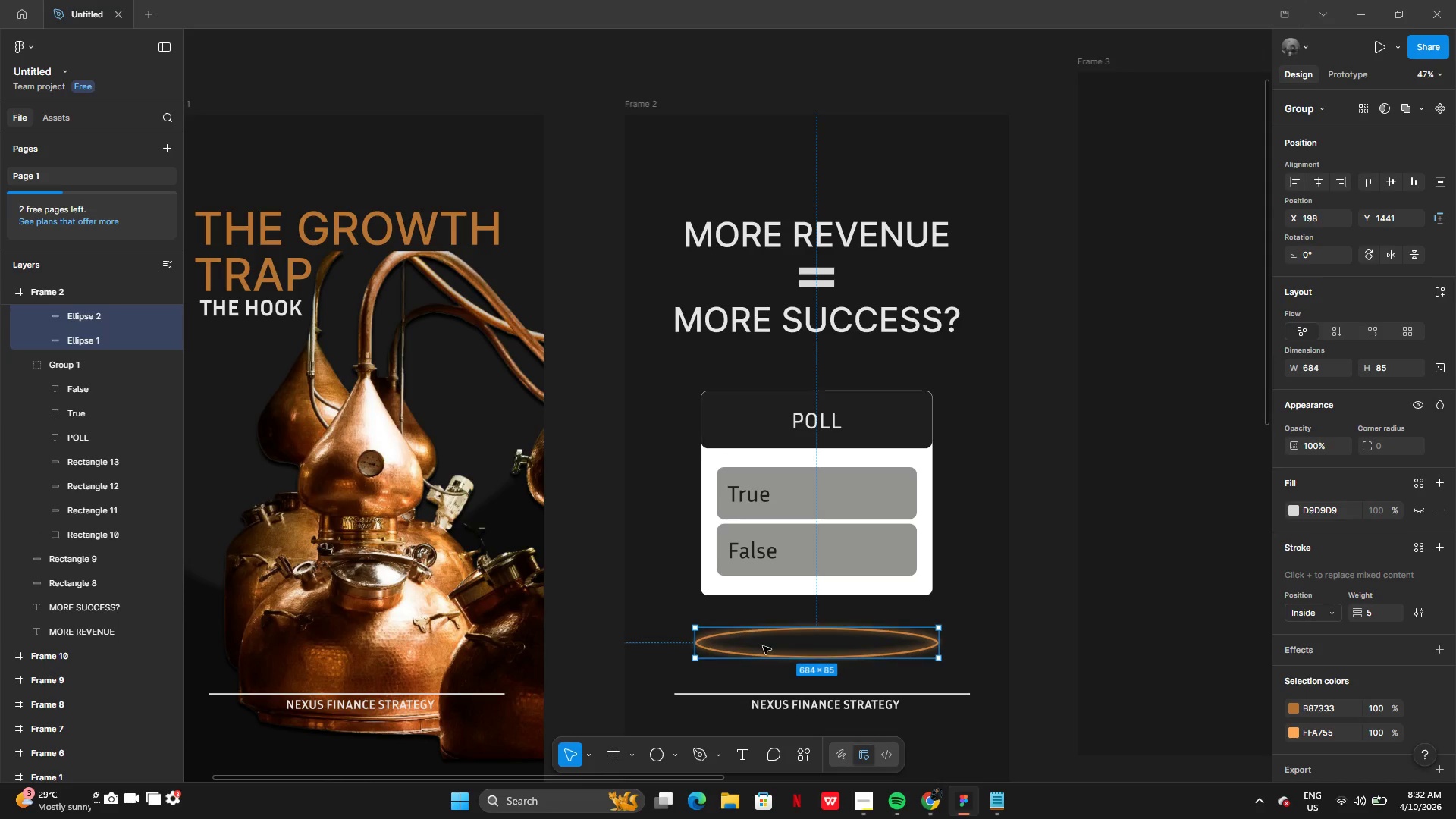 
left_click([761, 646])
 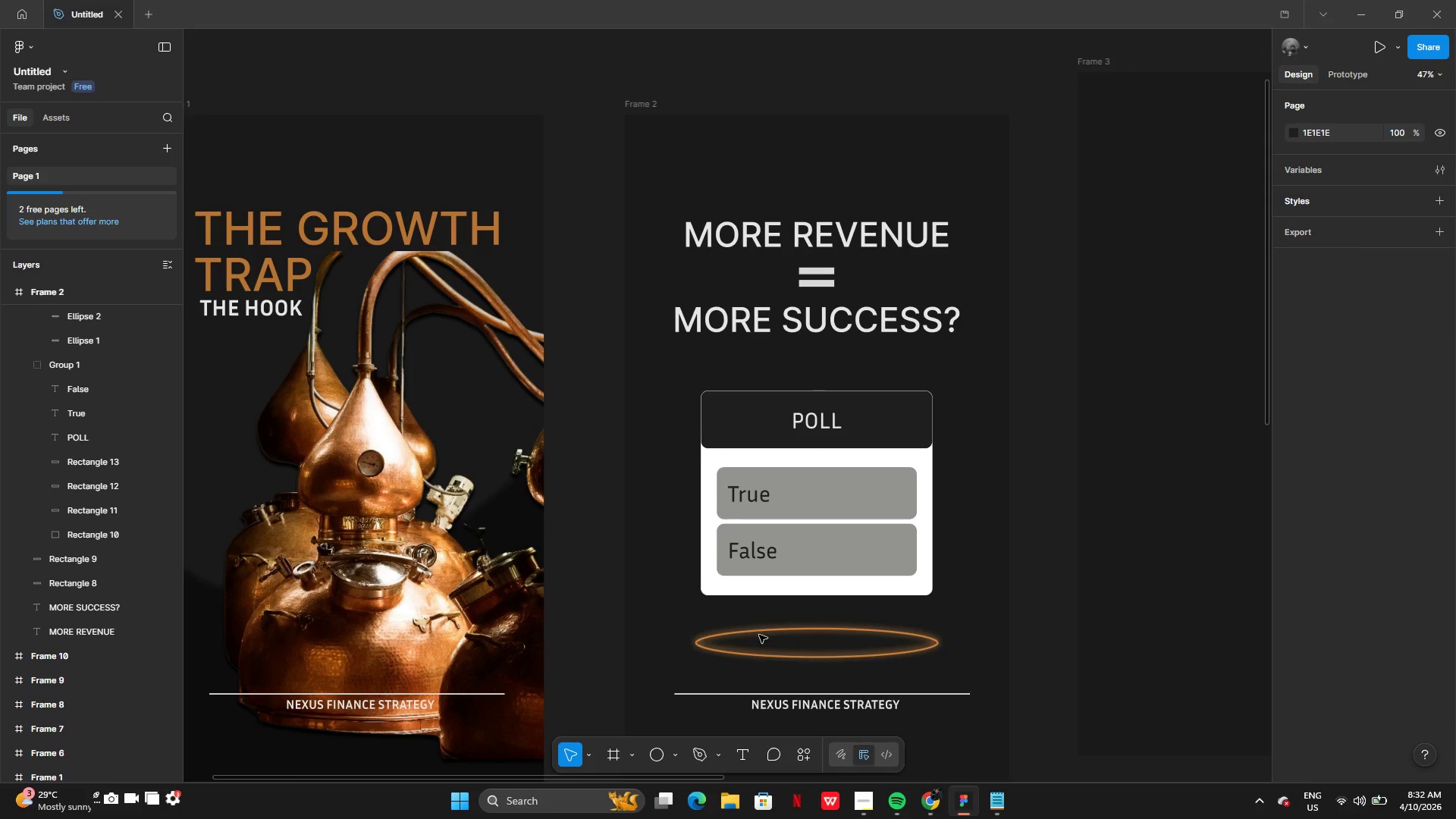 
left_click([759, 626])
 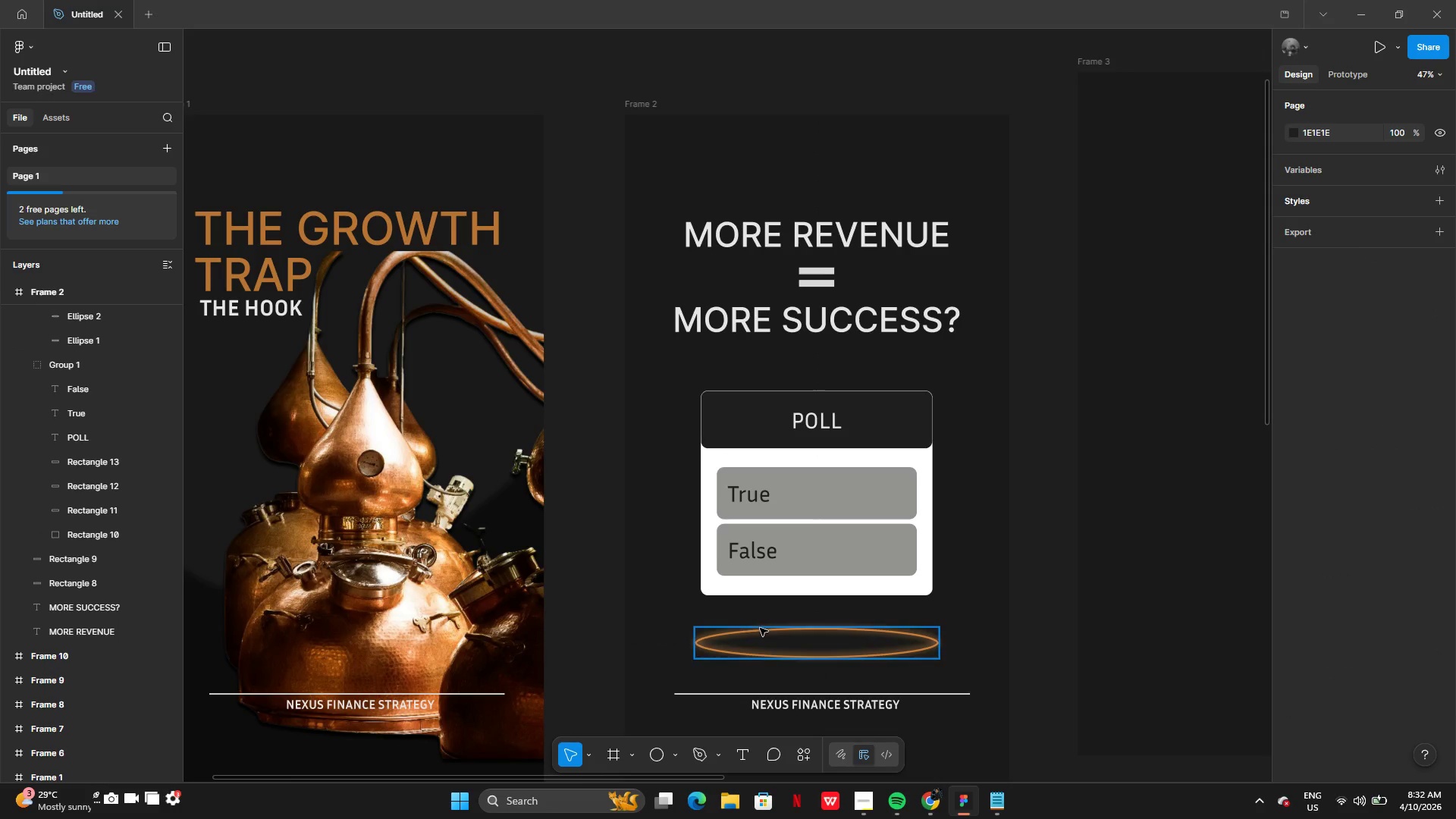 
left_click([761, 630])
 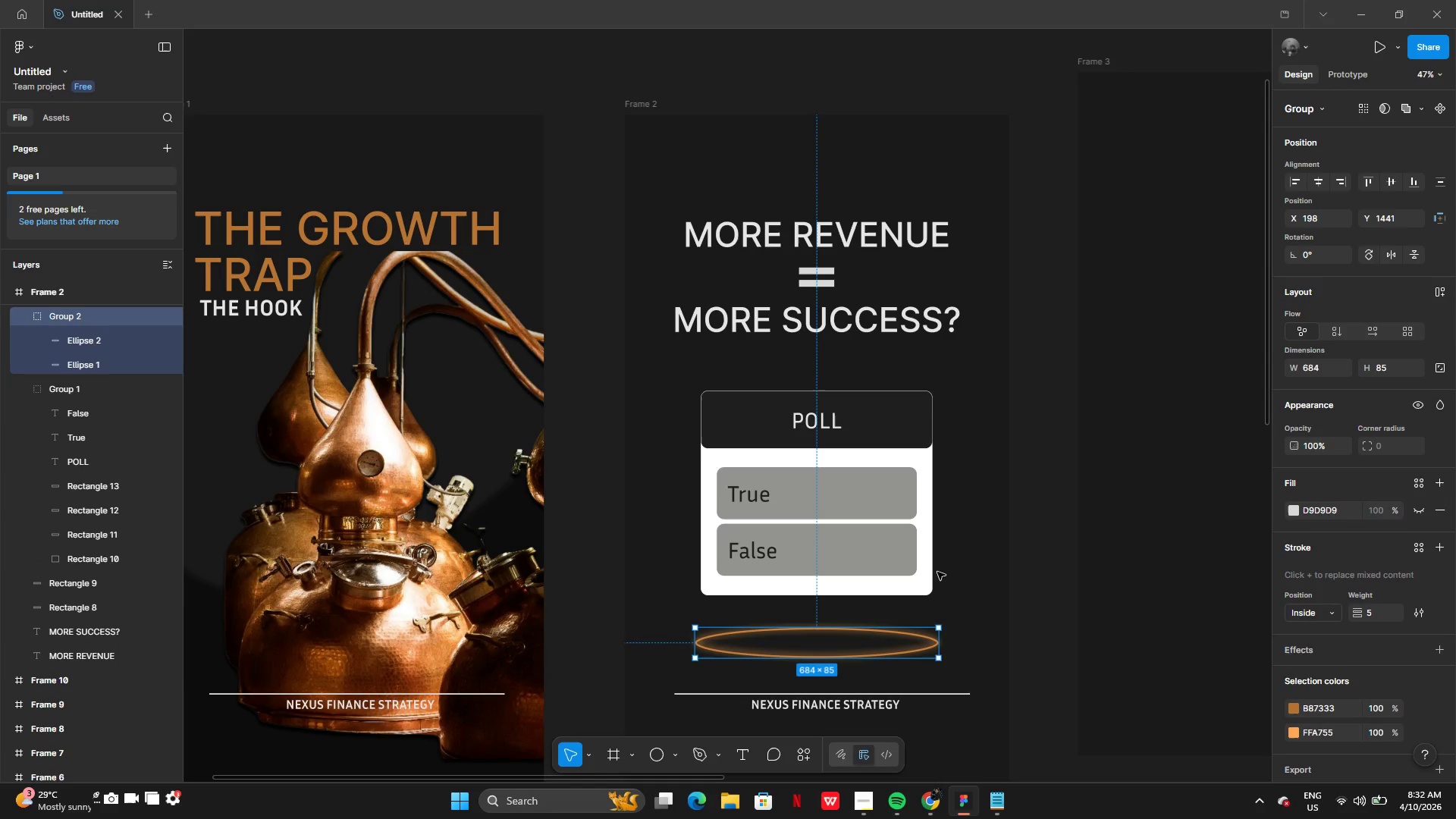 
left_click([1003, 485])
 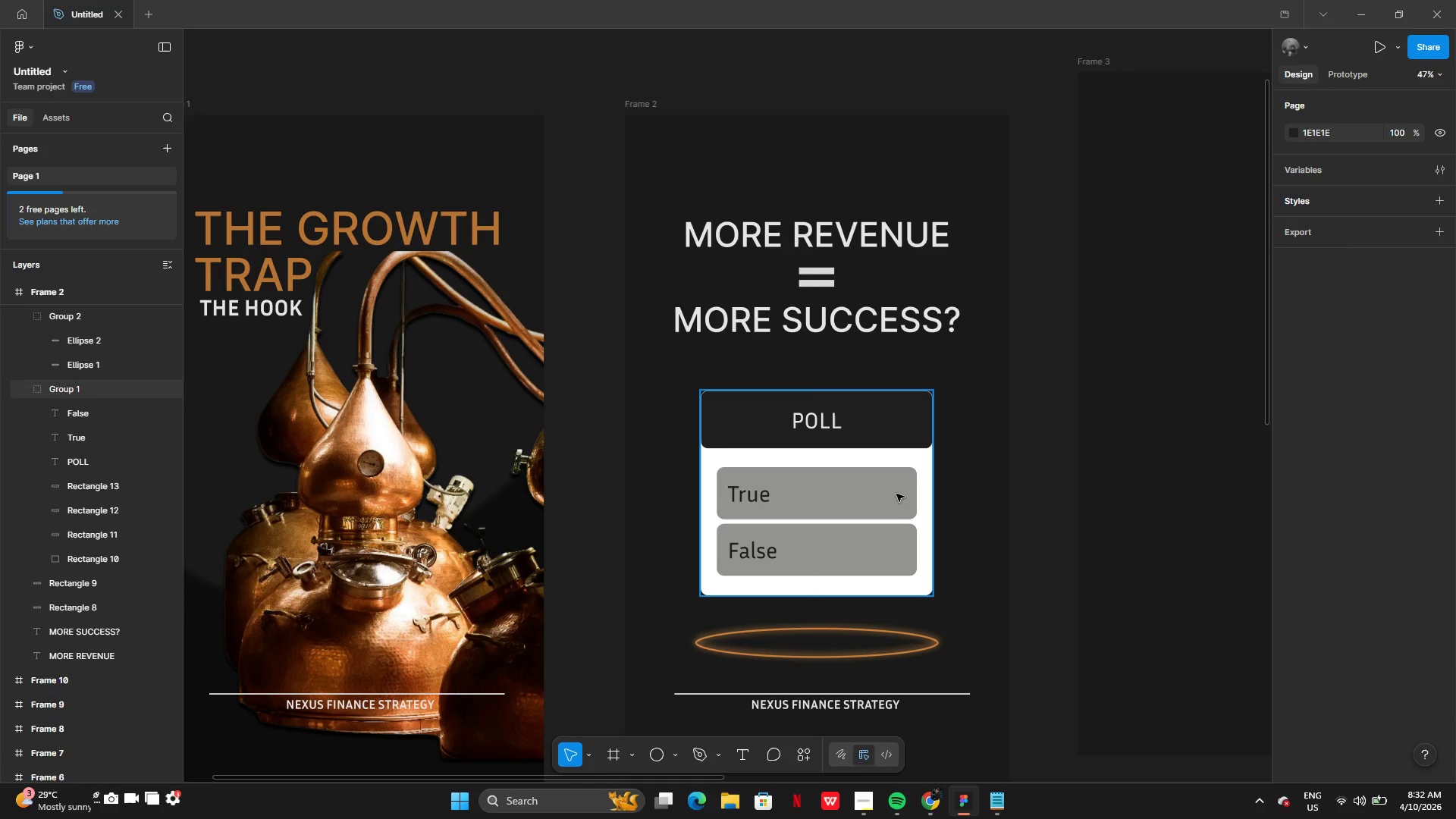 
left_click([883, 494])
 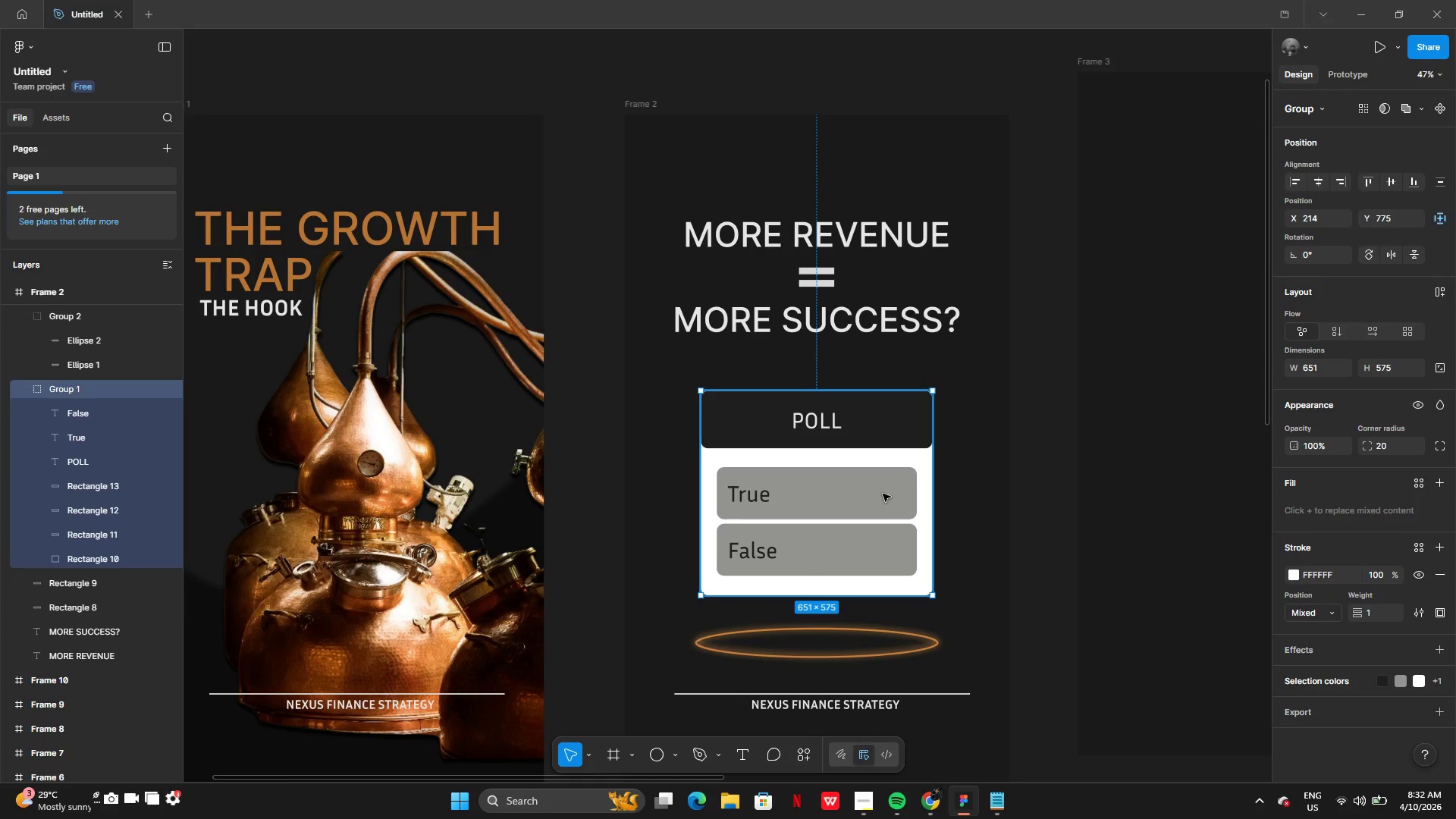 
hold_key(key=ShiftLeft, duration=0.7)
left_click([884, 548])
 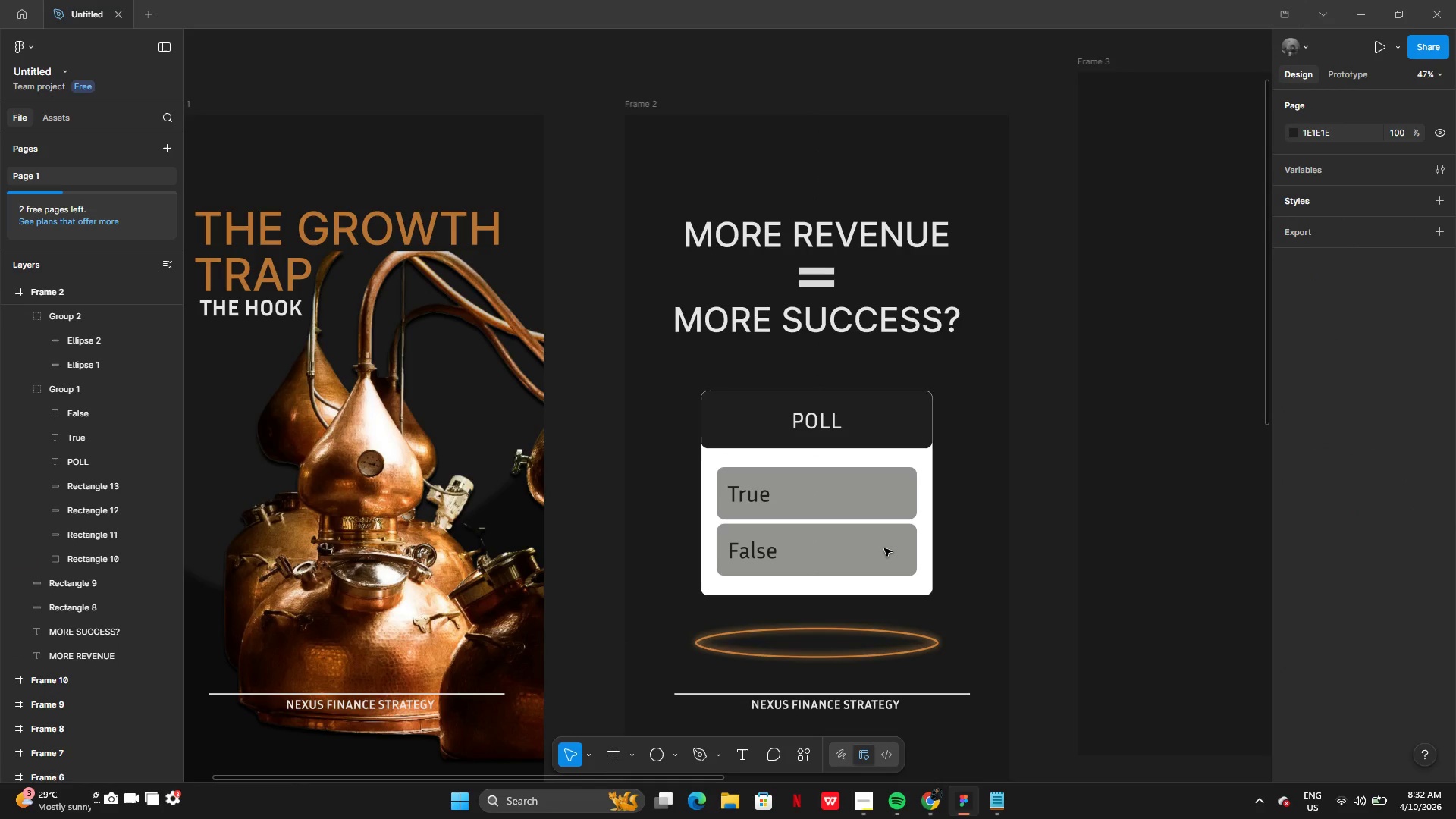 
hold_key(key=ShiftLeft, duration=1.62)
double_click([859, 498])
 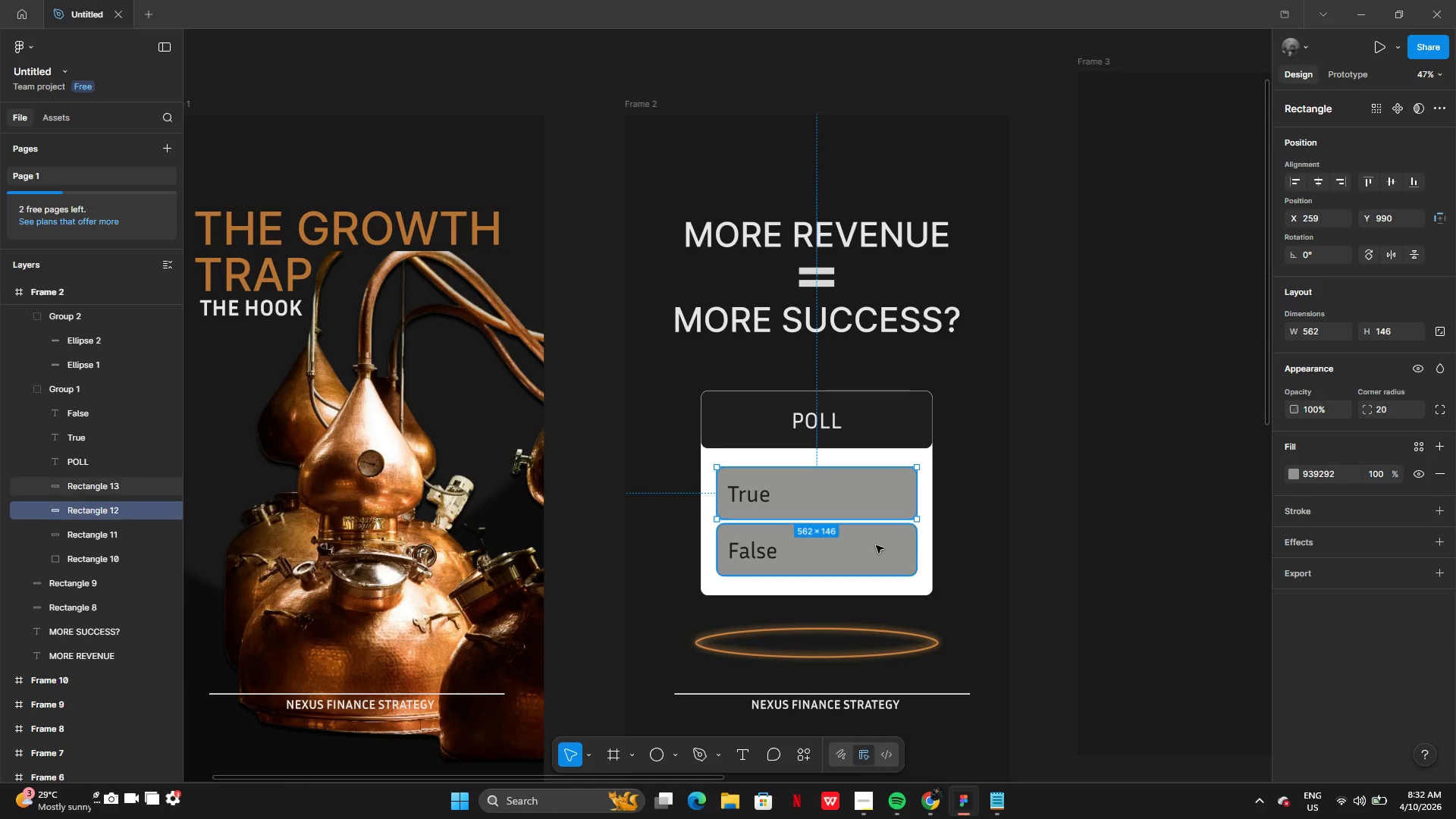 
left_click([876, 545])
 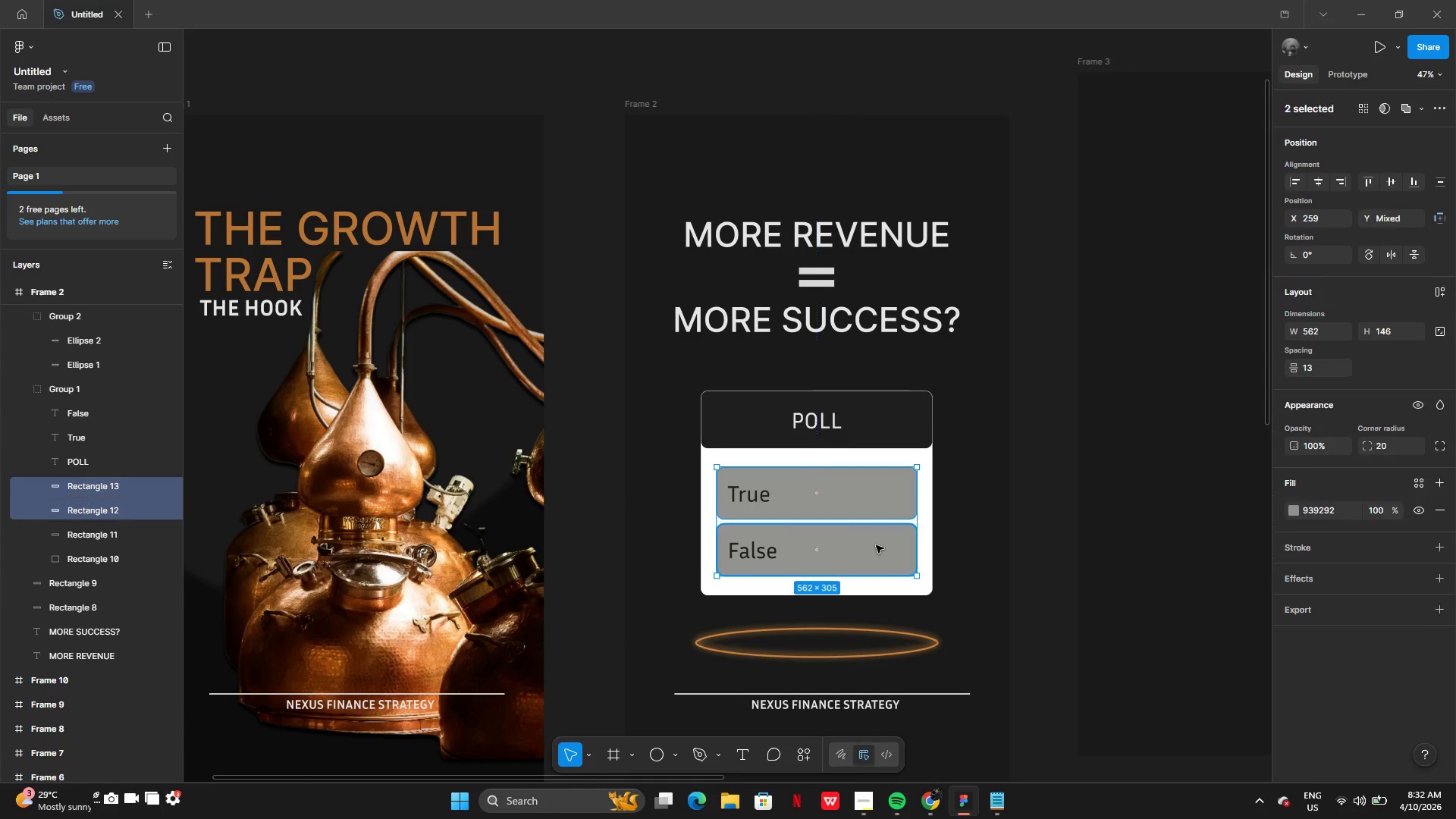 
key(Shift+ShiftLeft)
 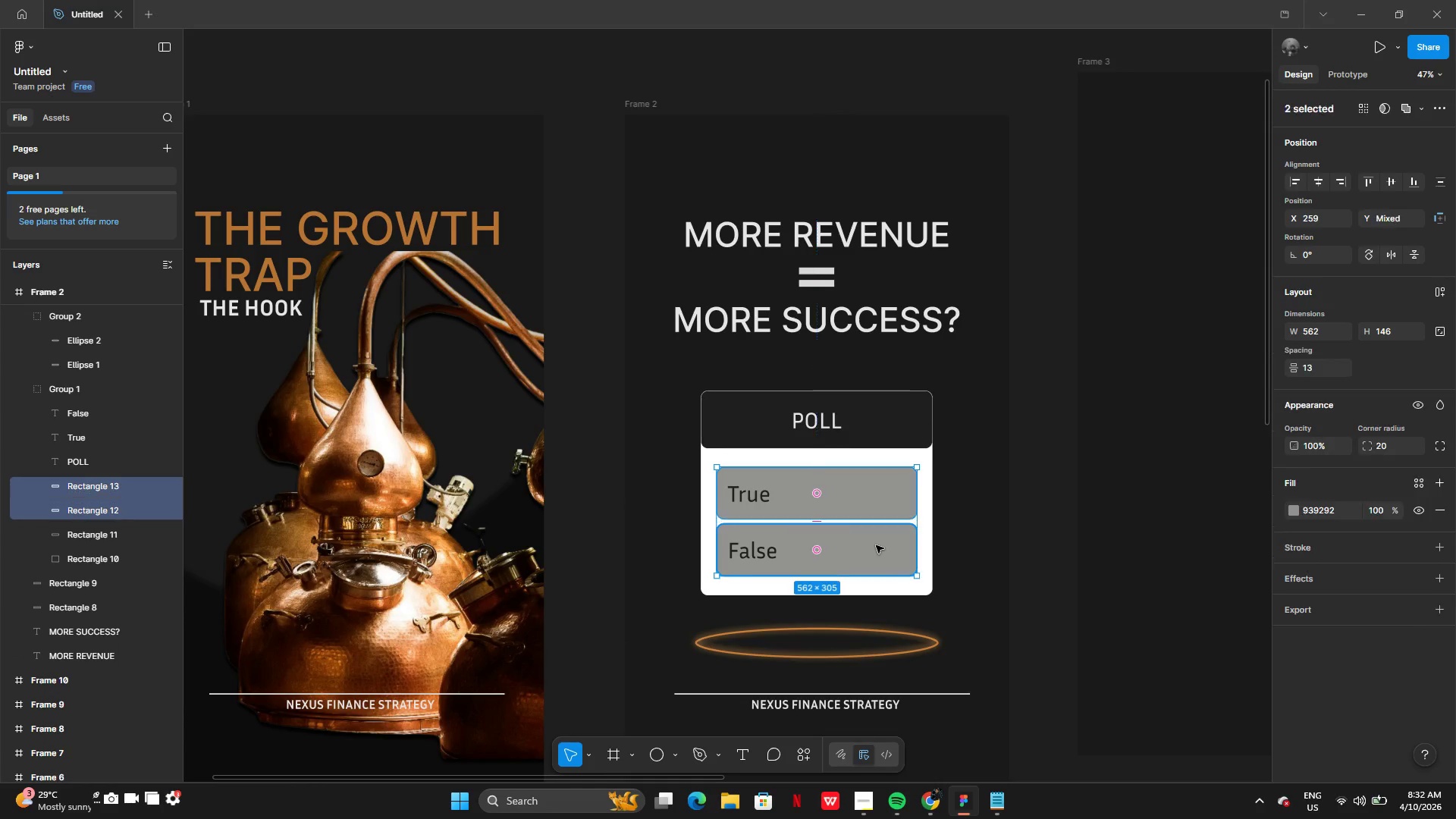 
key(Shift+ShiftLeft)
 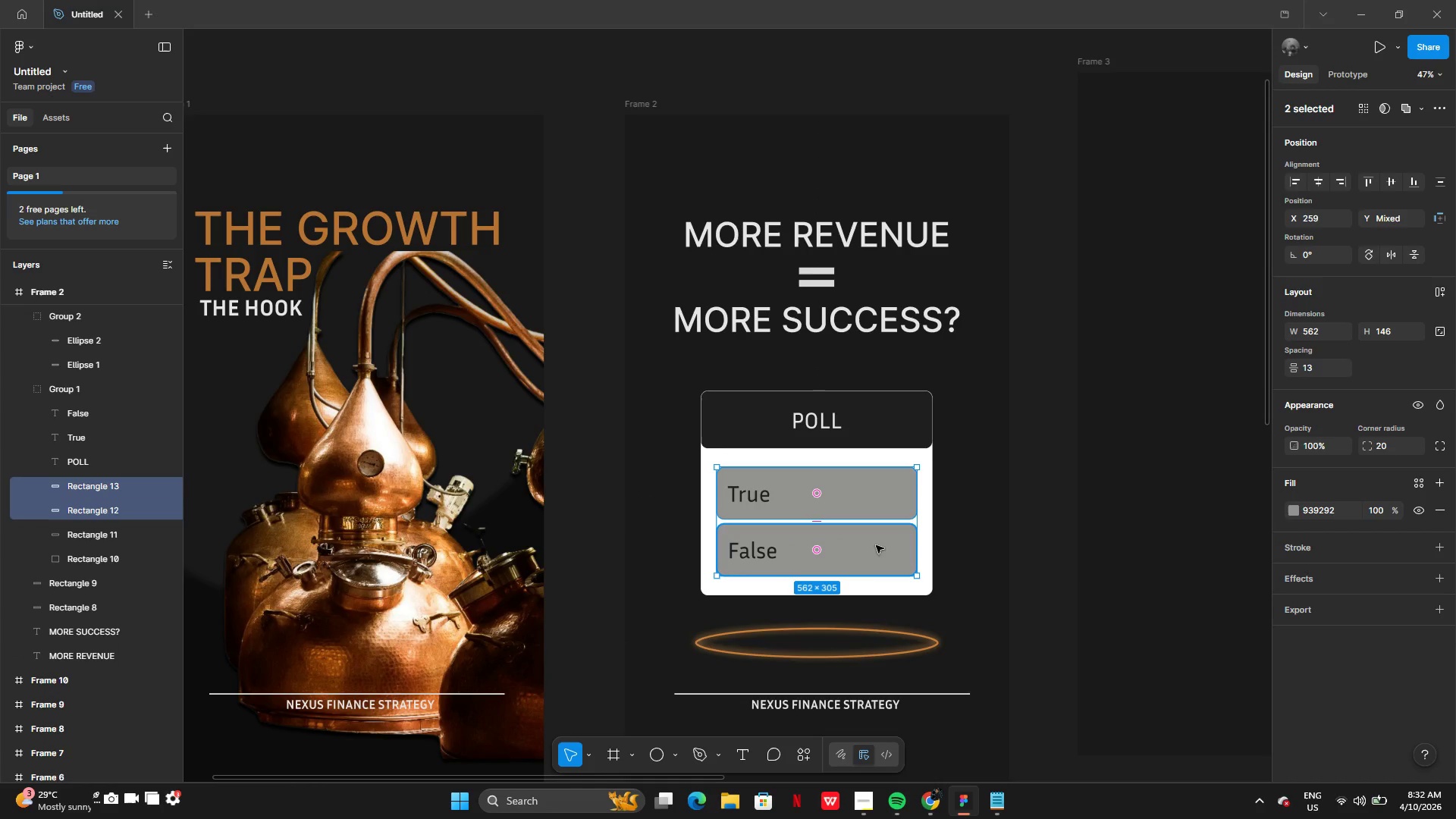 
key(Shift+ShiftLeft)
 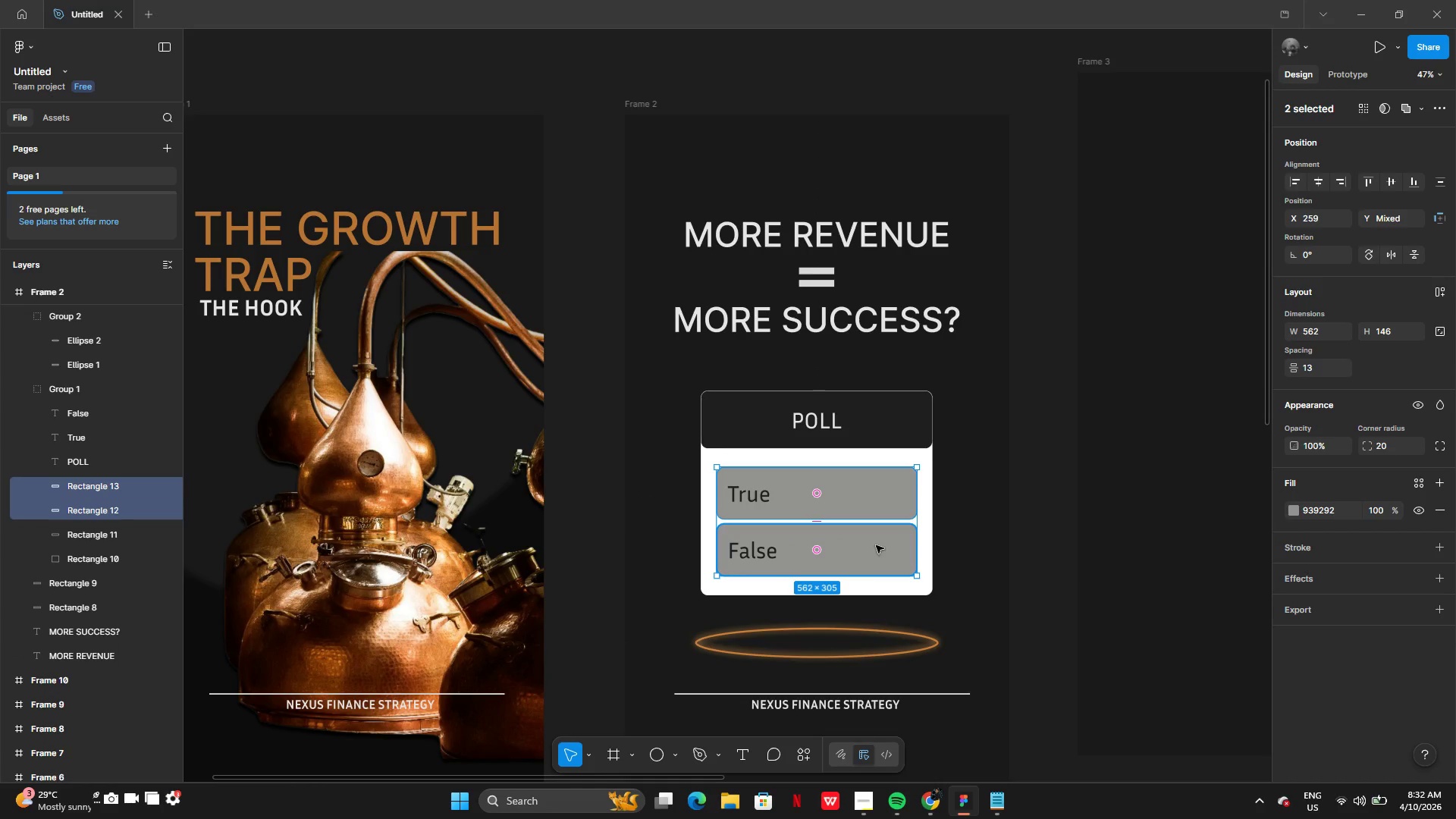 
key(Shift+ShiftLeft)
 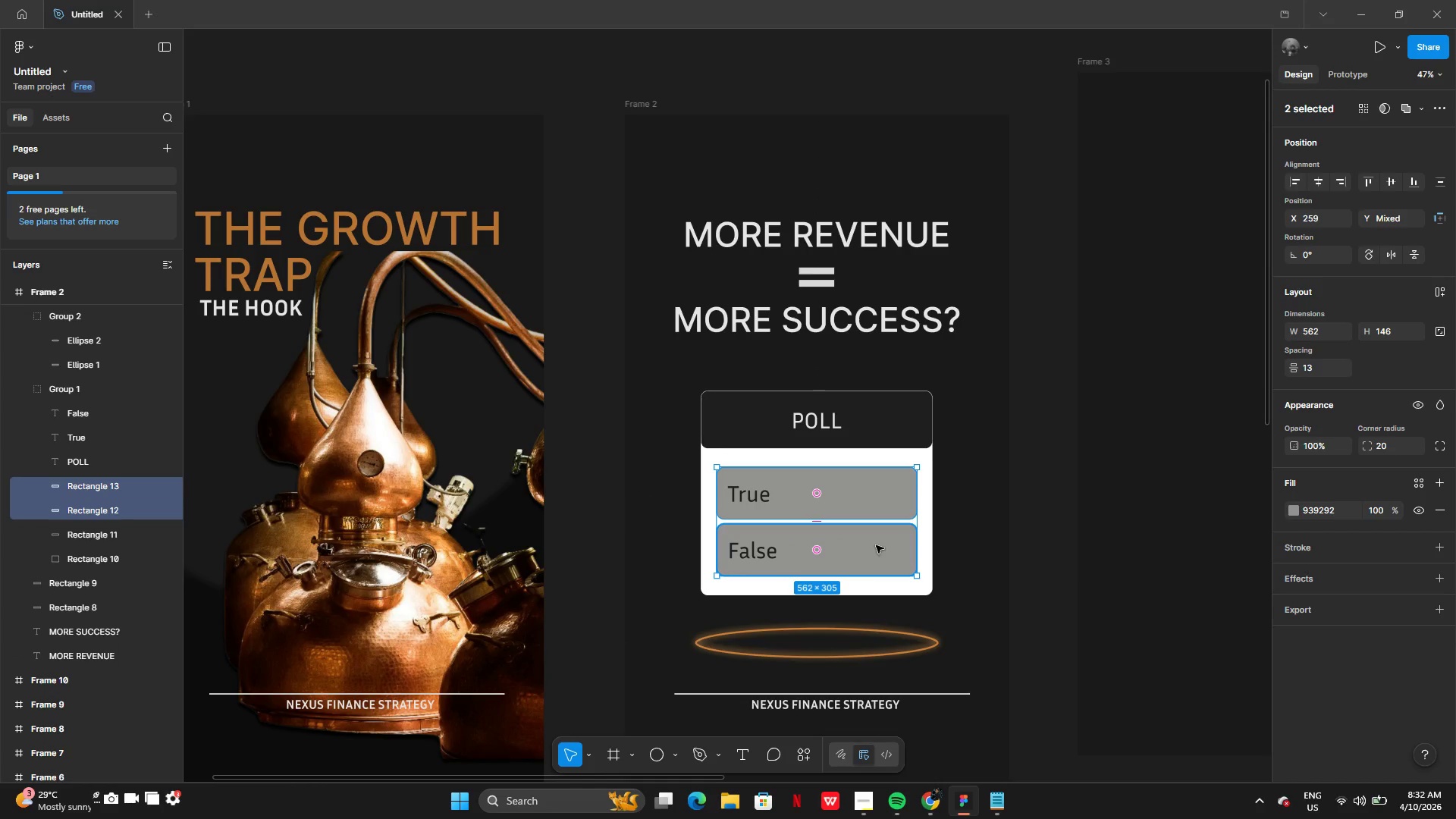 
key(Shift+ShiftLeft)
 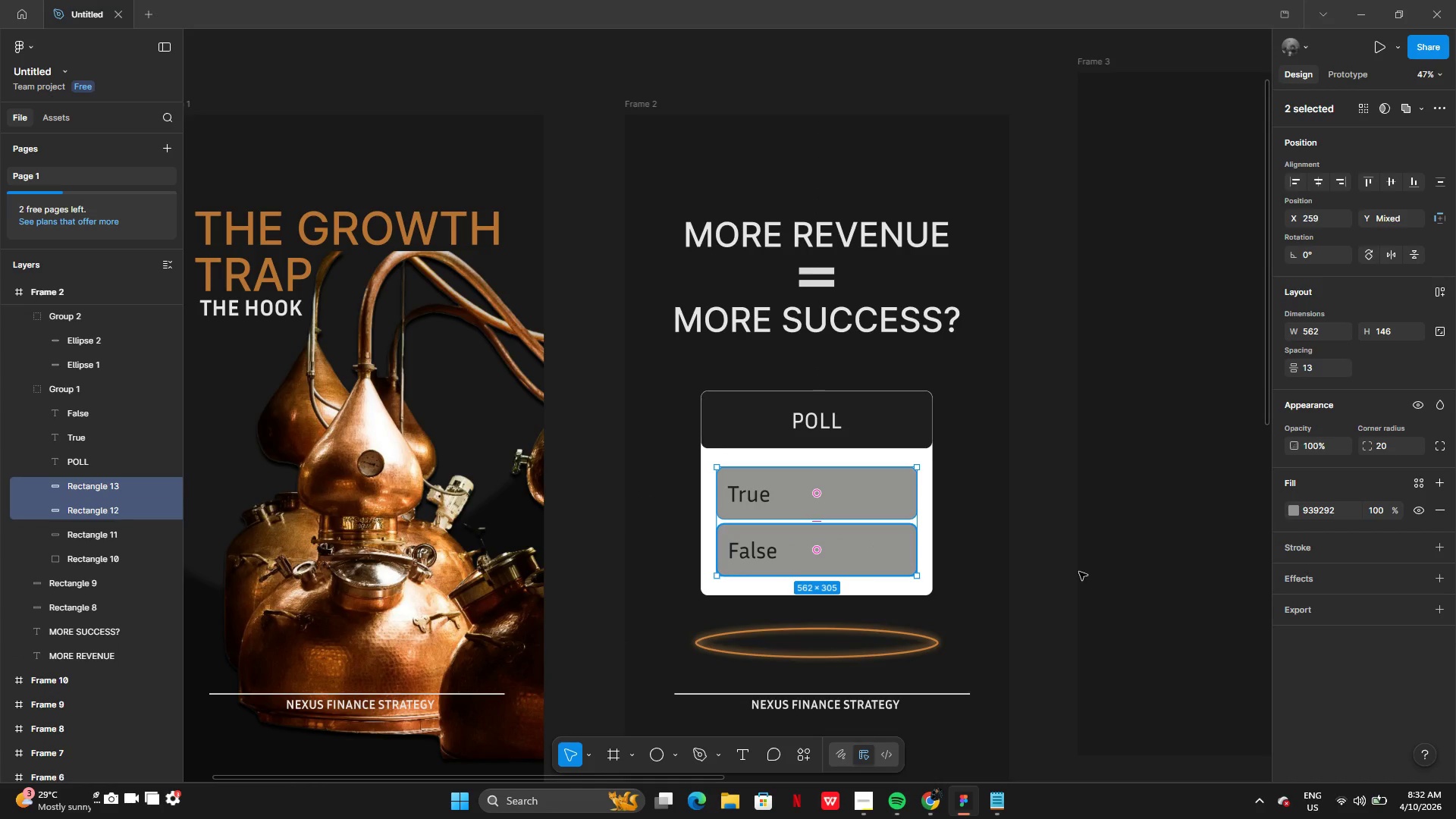 
key(Shift+ShiftLeft)
 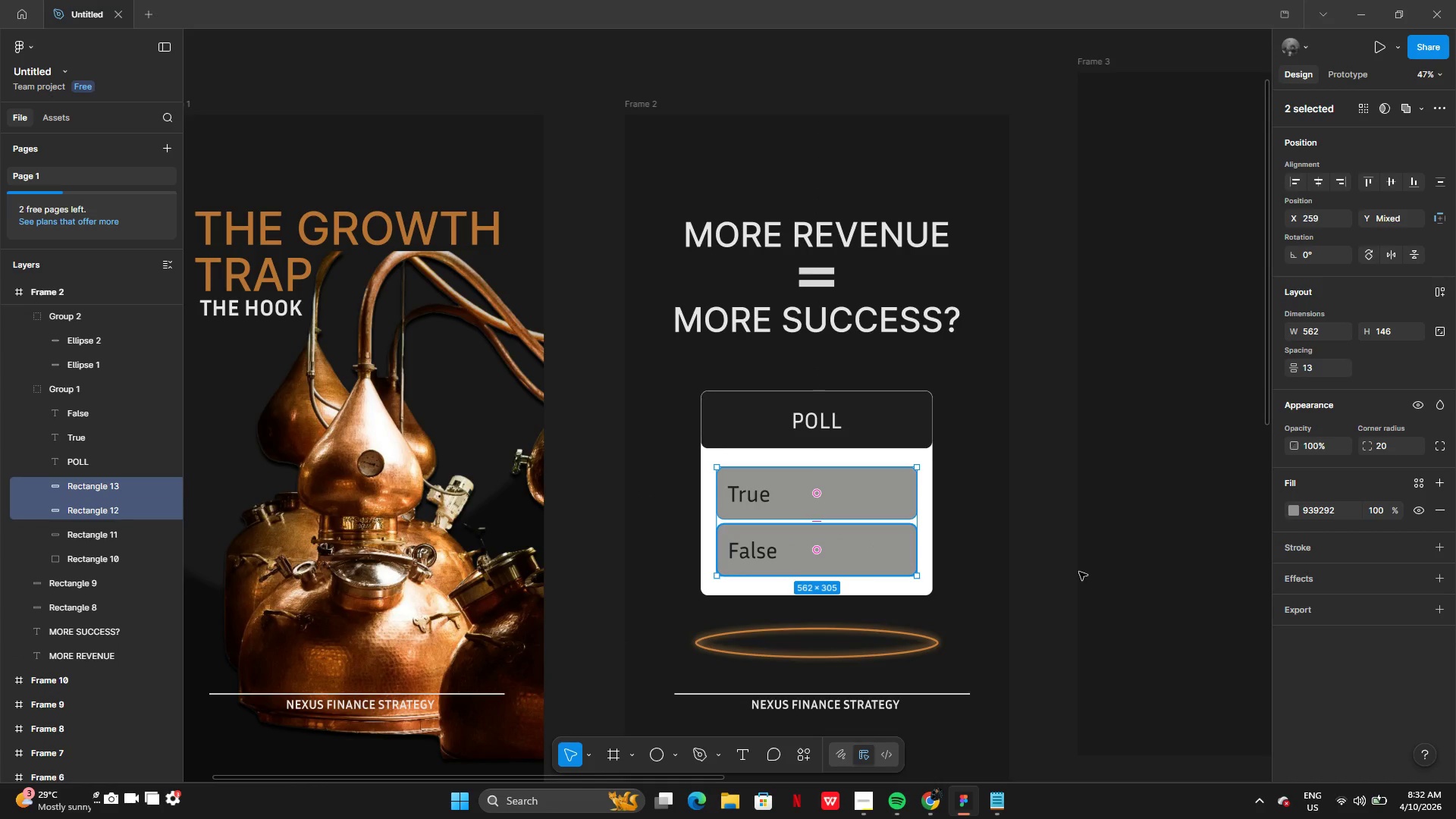 
key(Shift+ShiftLeft)
 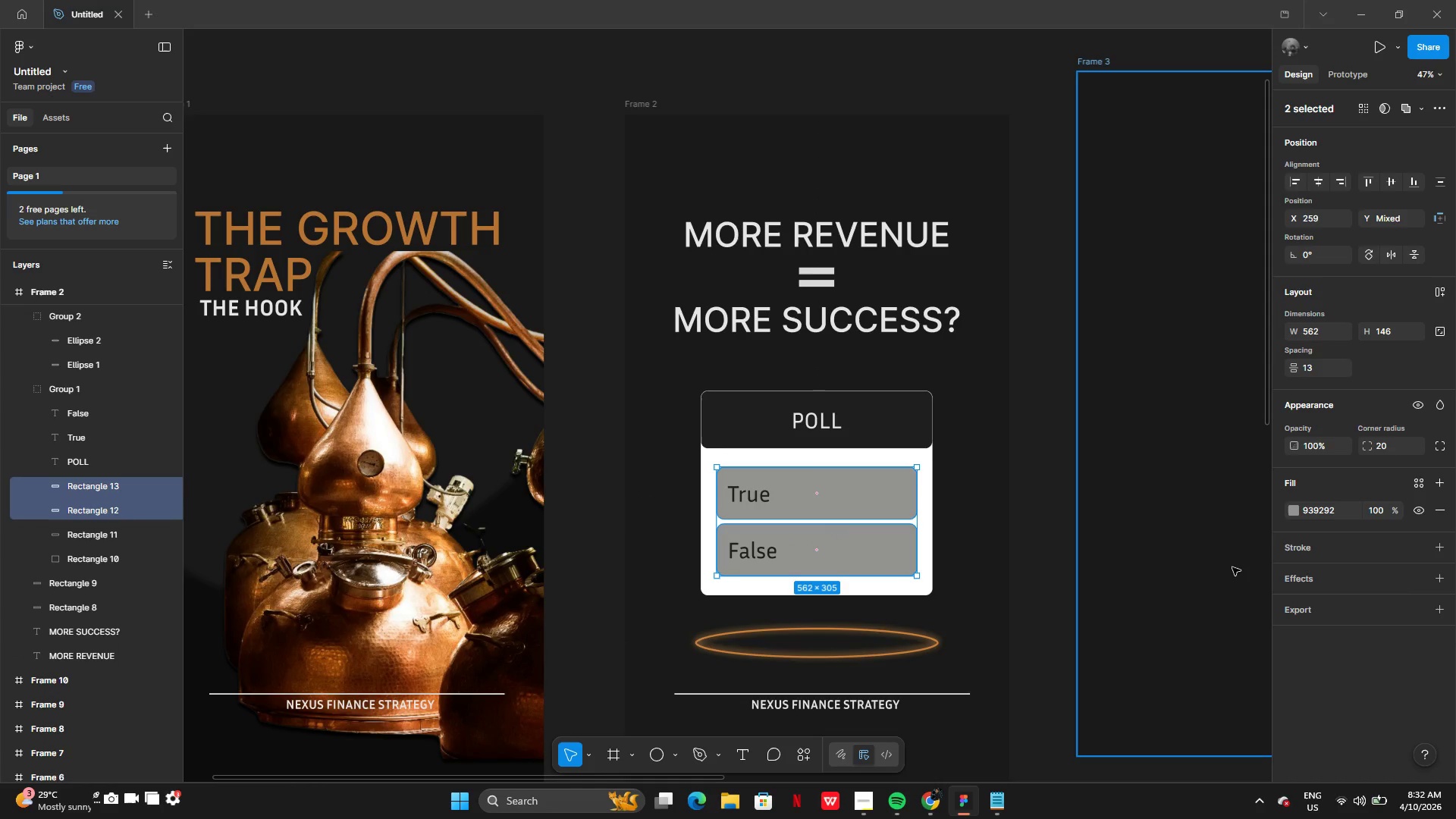 
key(Shift+ShiftLeft)
 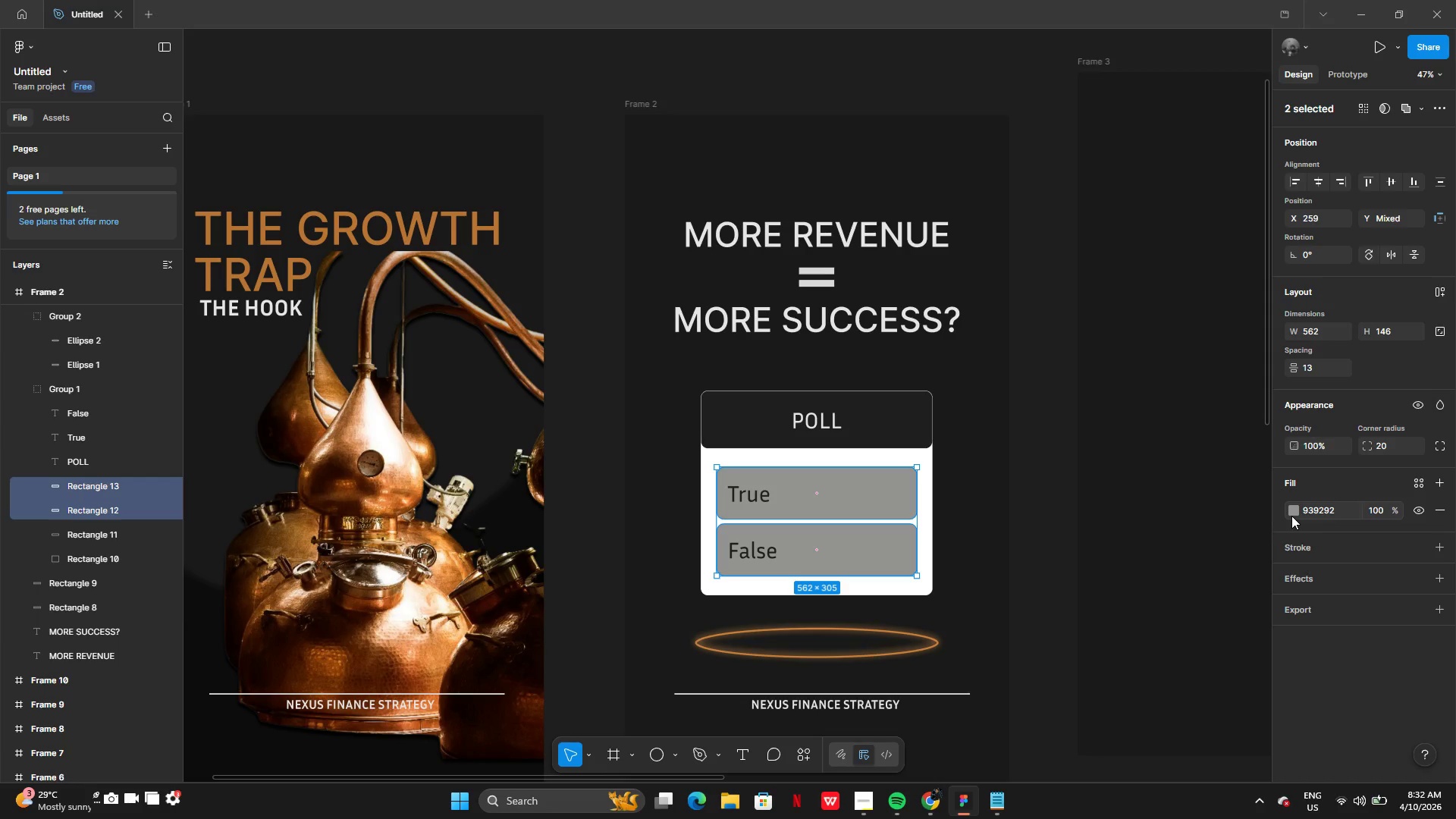 
left_click([1291, 516])
 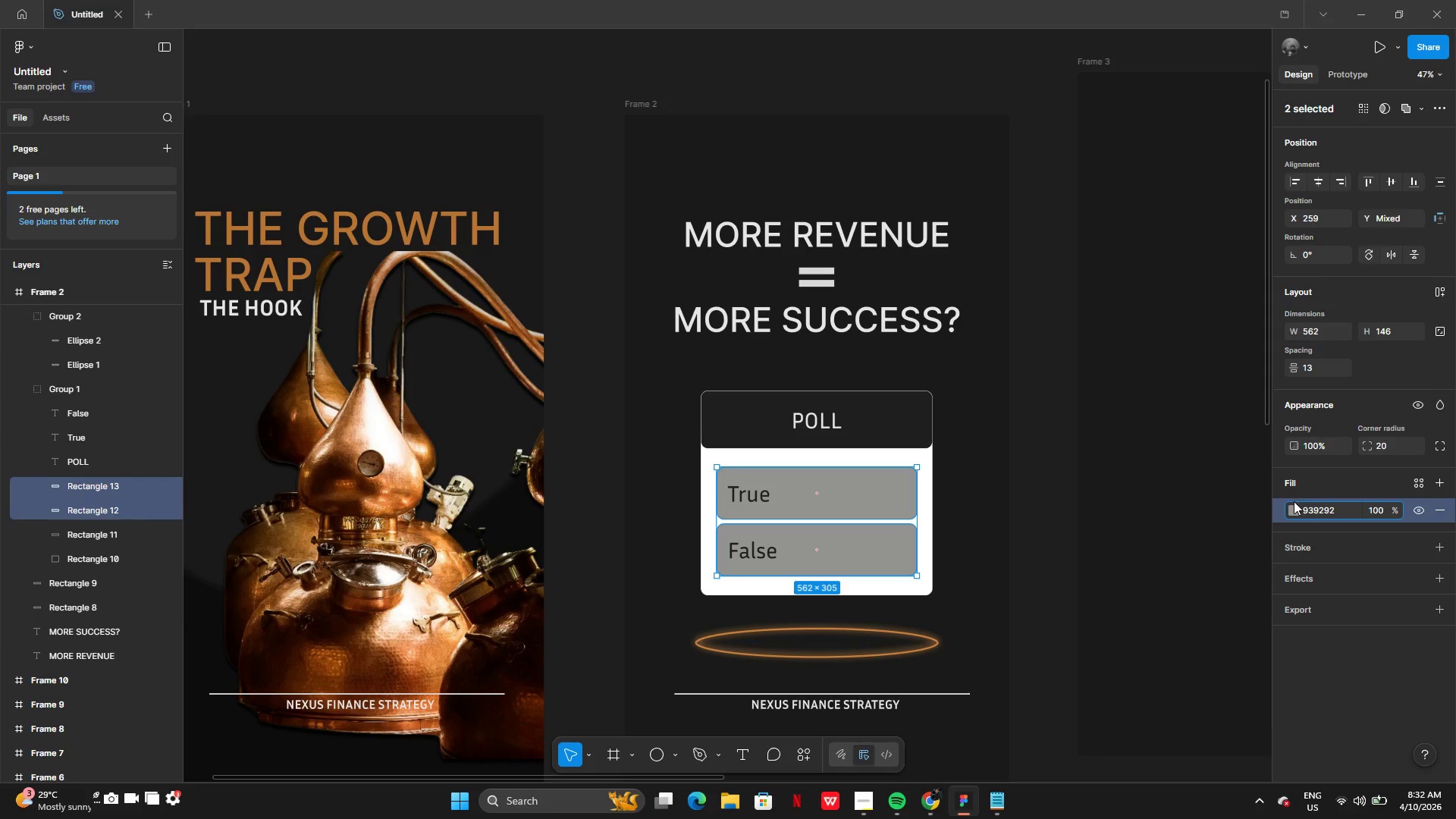 
double_click([1292, 510])
 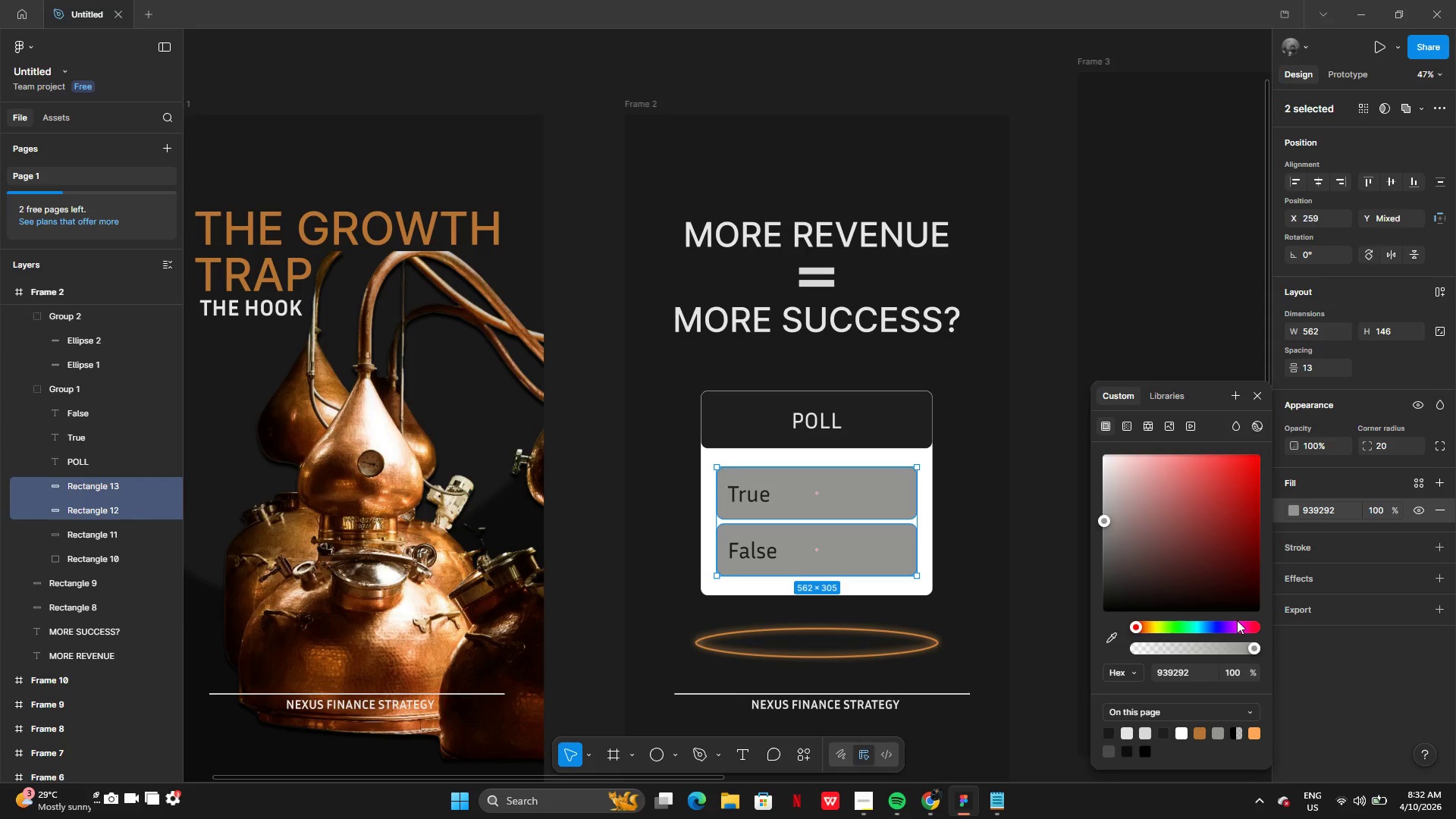 
left_click_drag(start_coordinate=[1235, 646], to_coordinate=[1190, 670])
 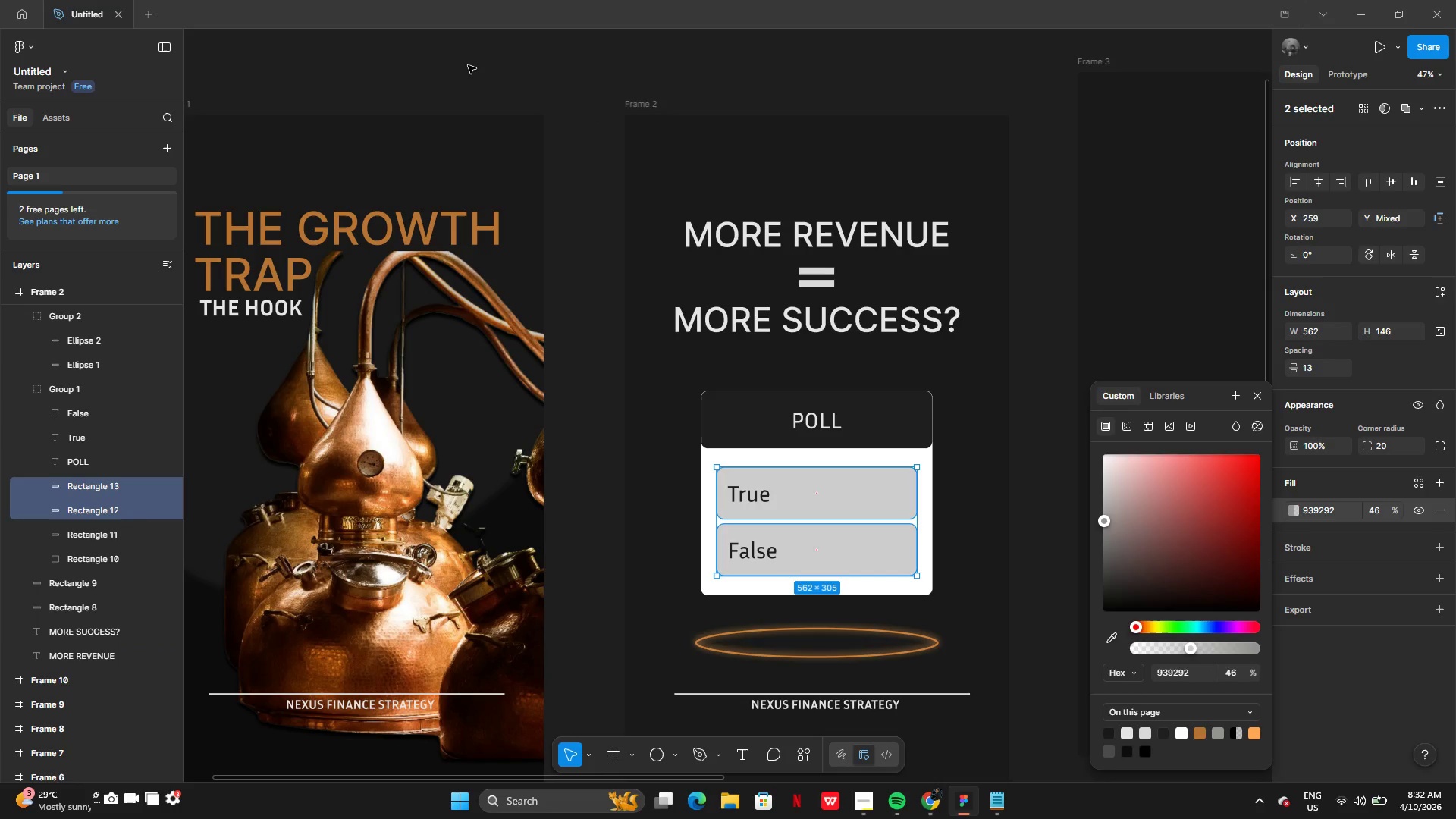 
double_click([468, 65])
 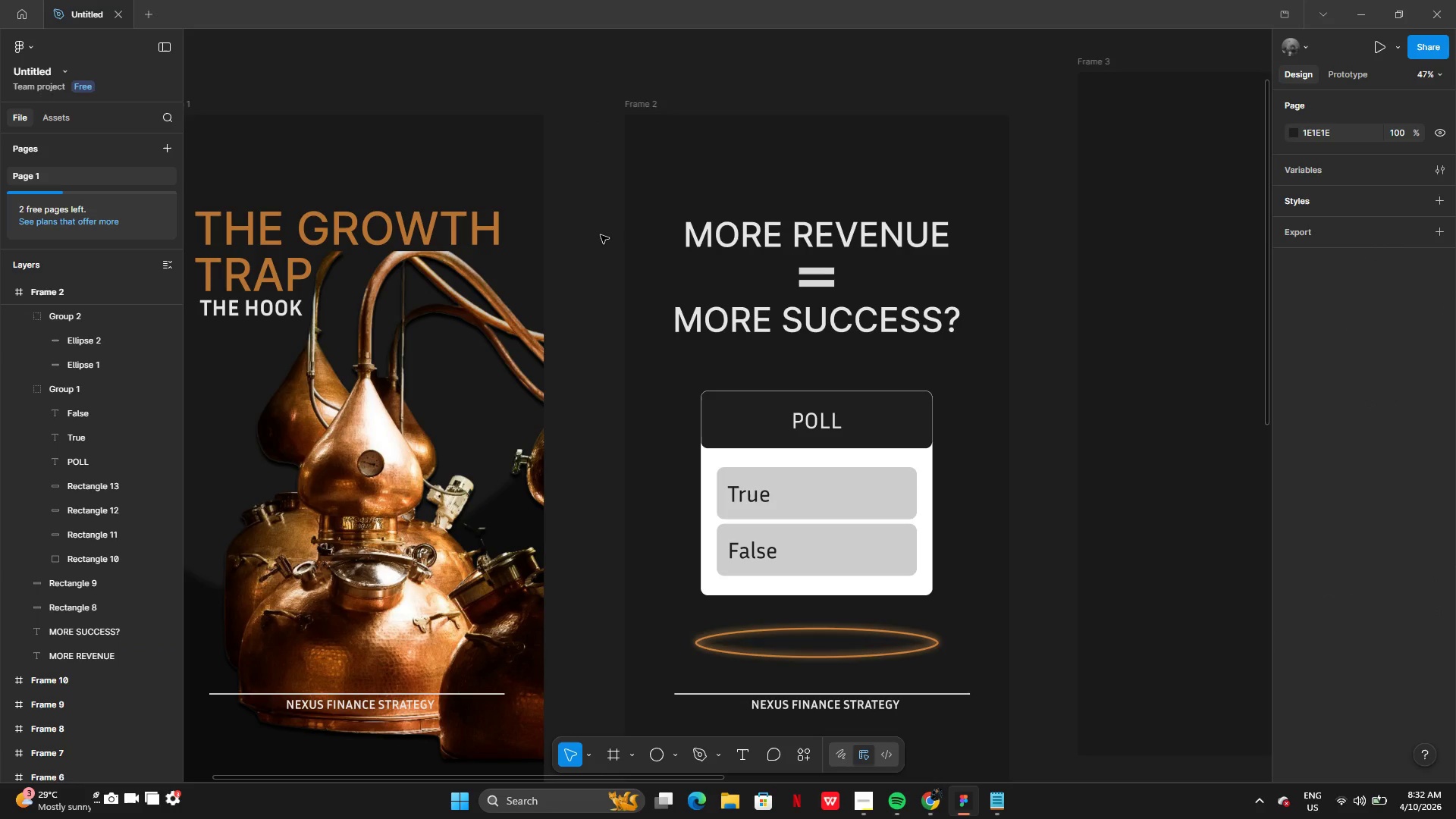 
double_click([601, 235])
 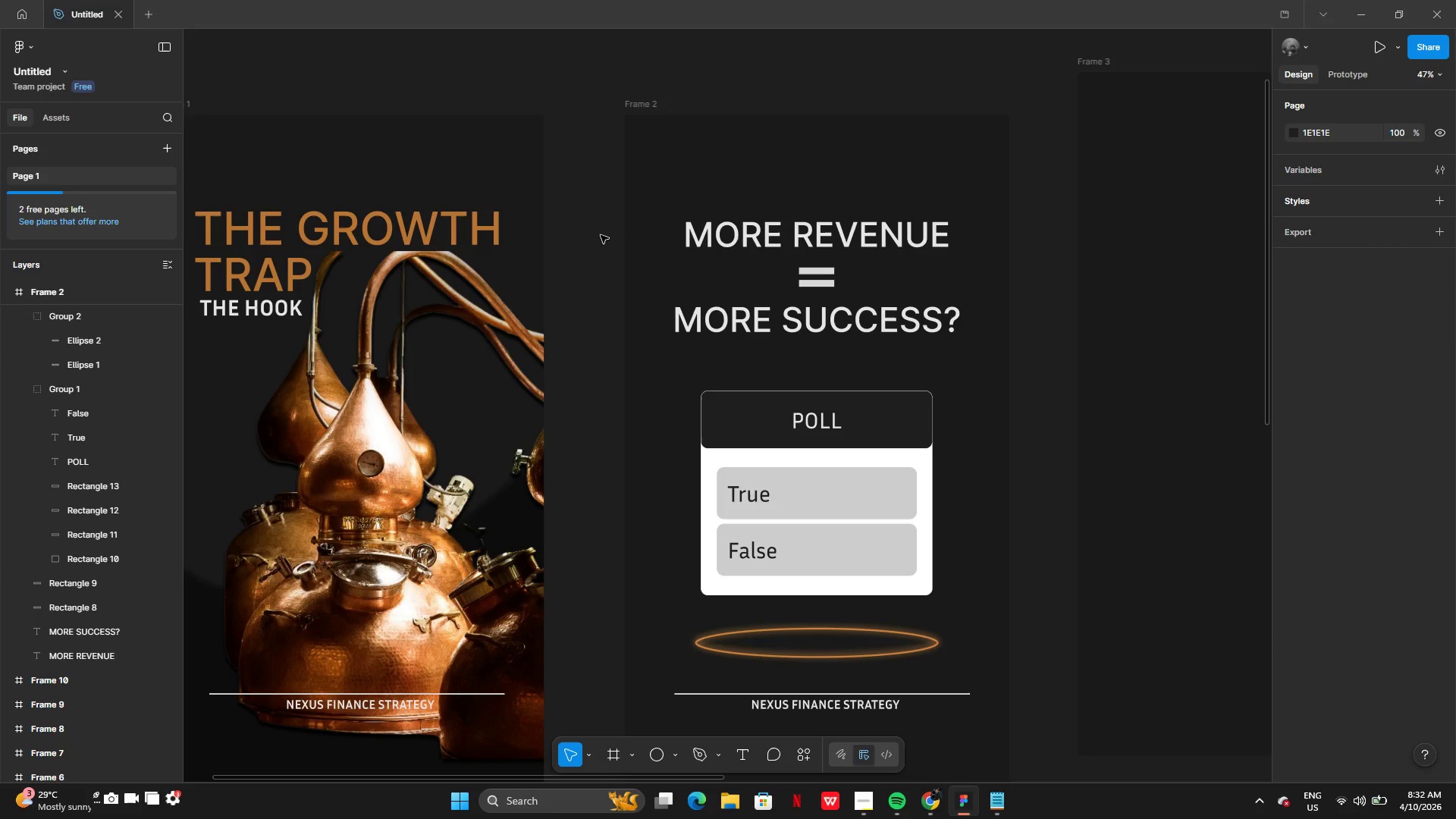 
mouse_move([921, 400])
 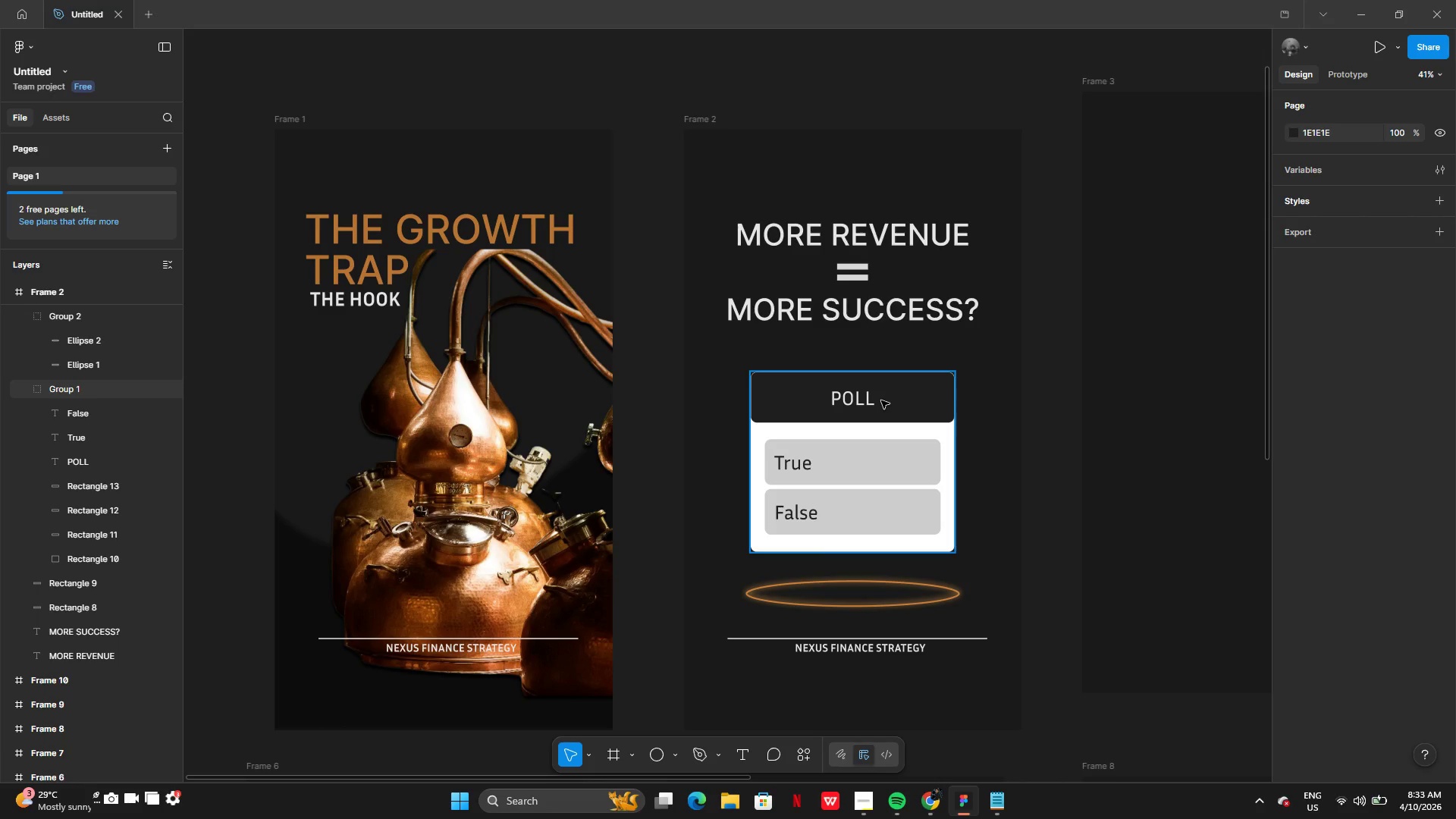 
wait(36.75)
 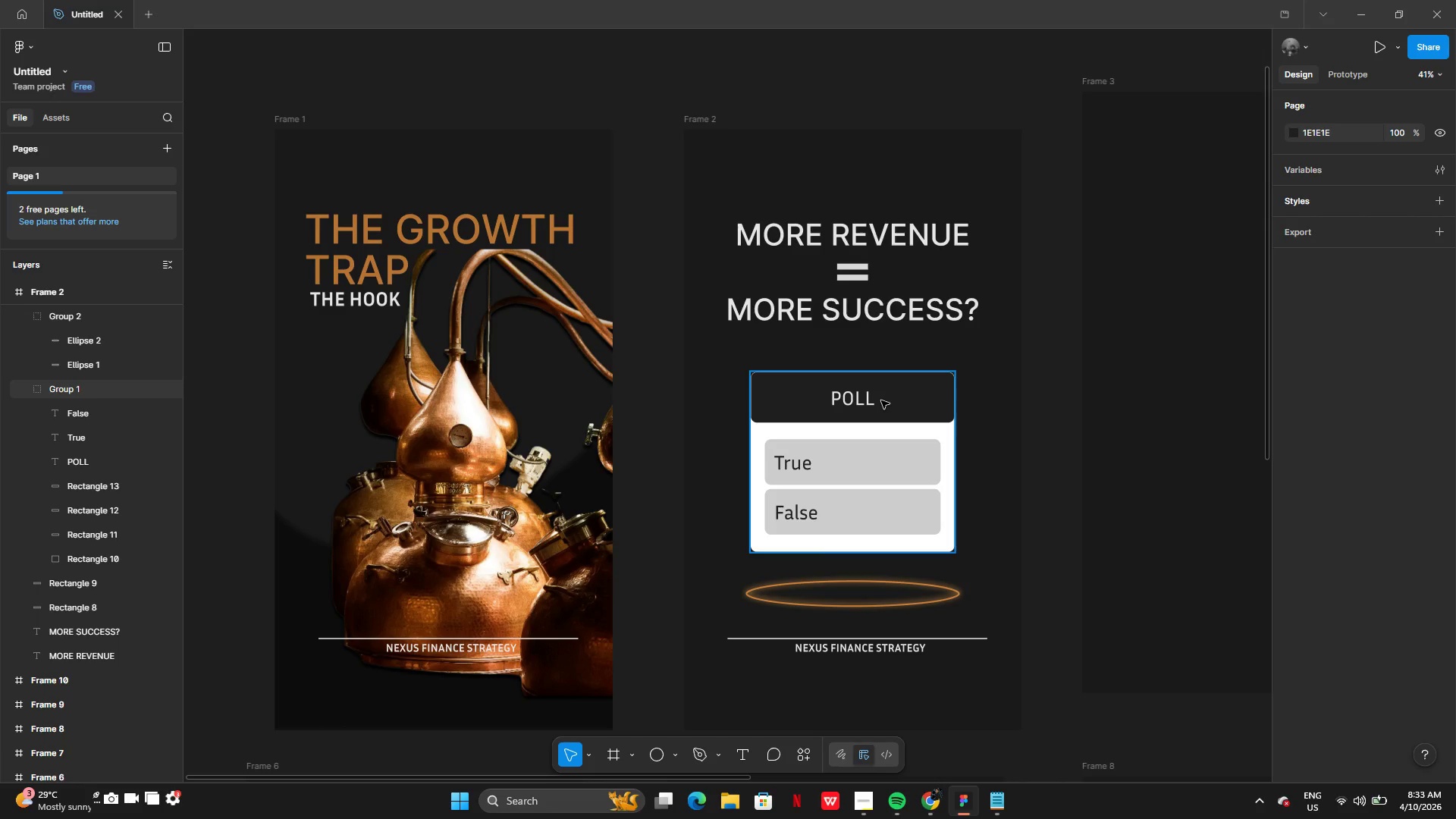 
left_click([417, 683])
 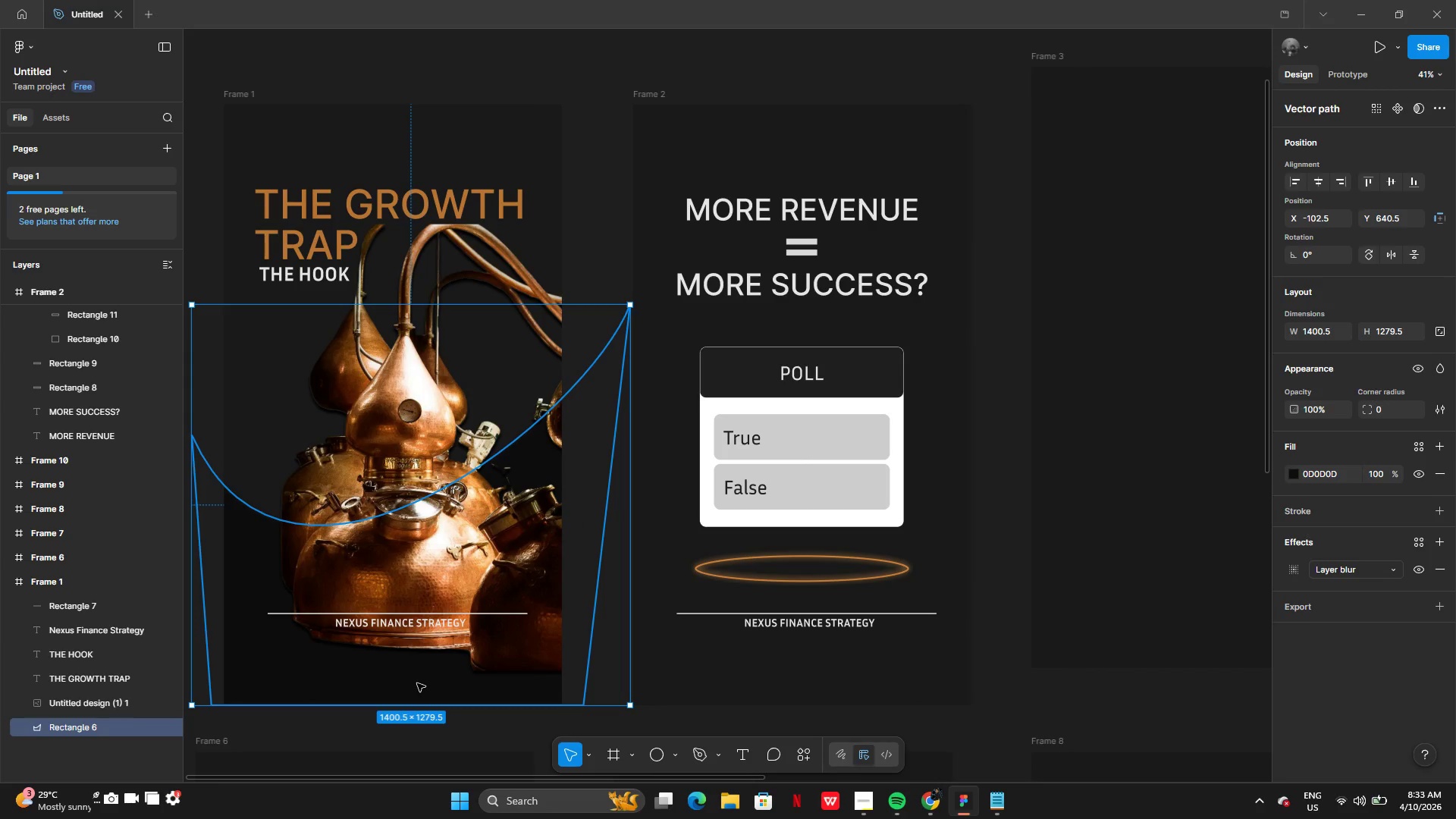 
key(Control+C)
 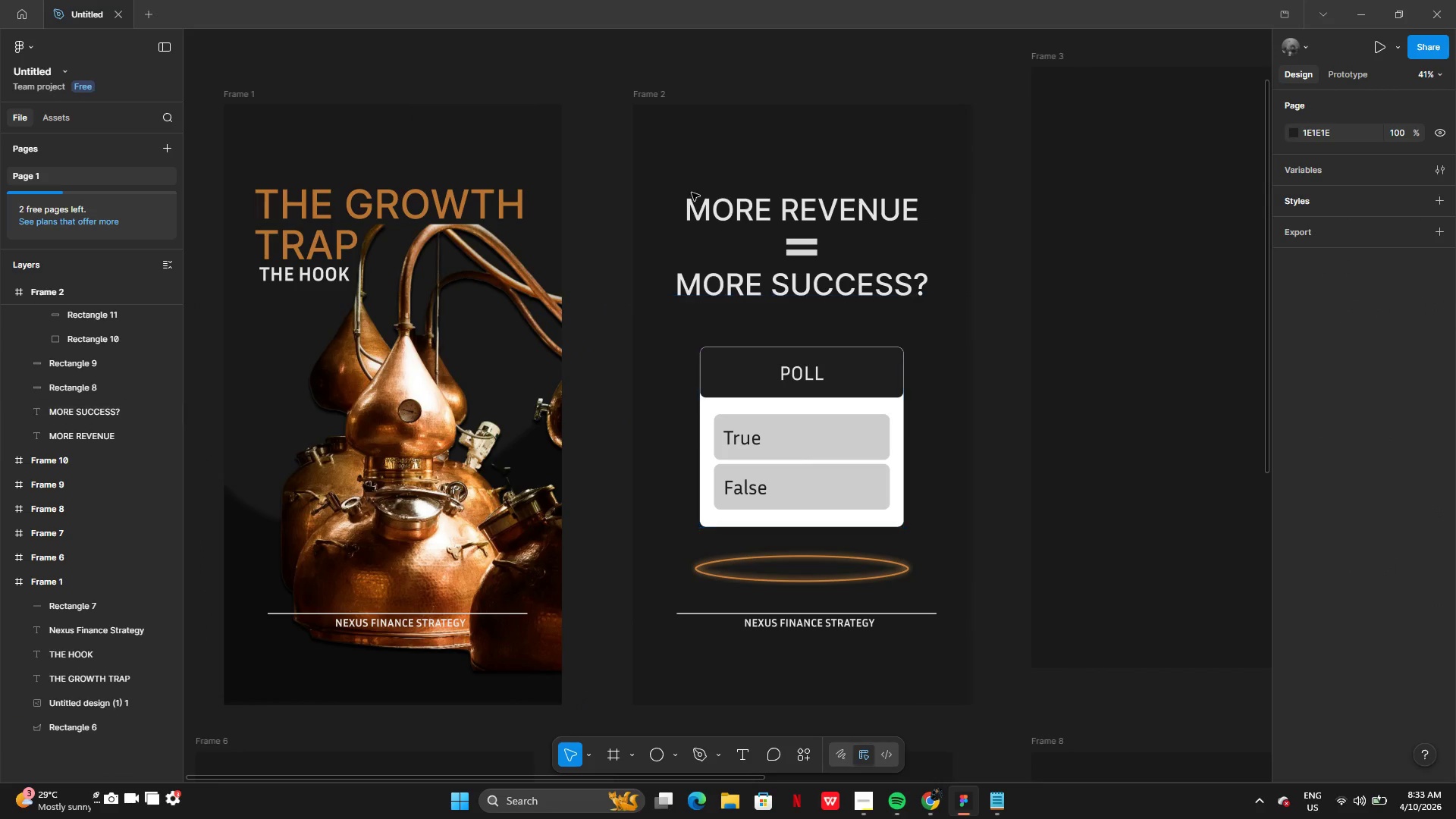 
left_click([652, 89])
 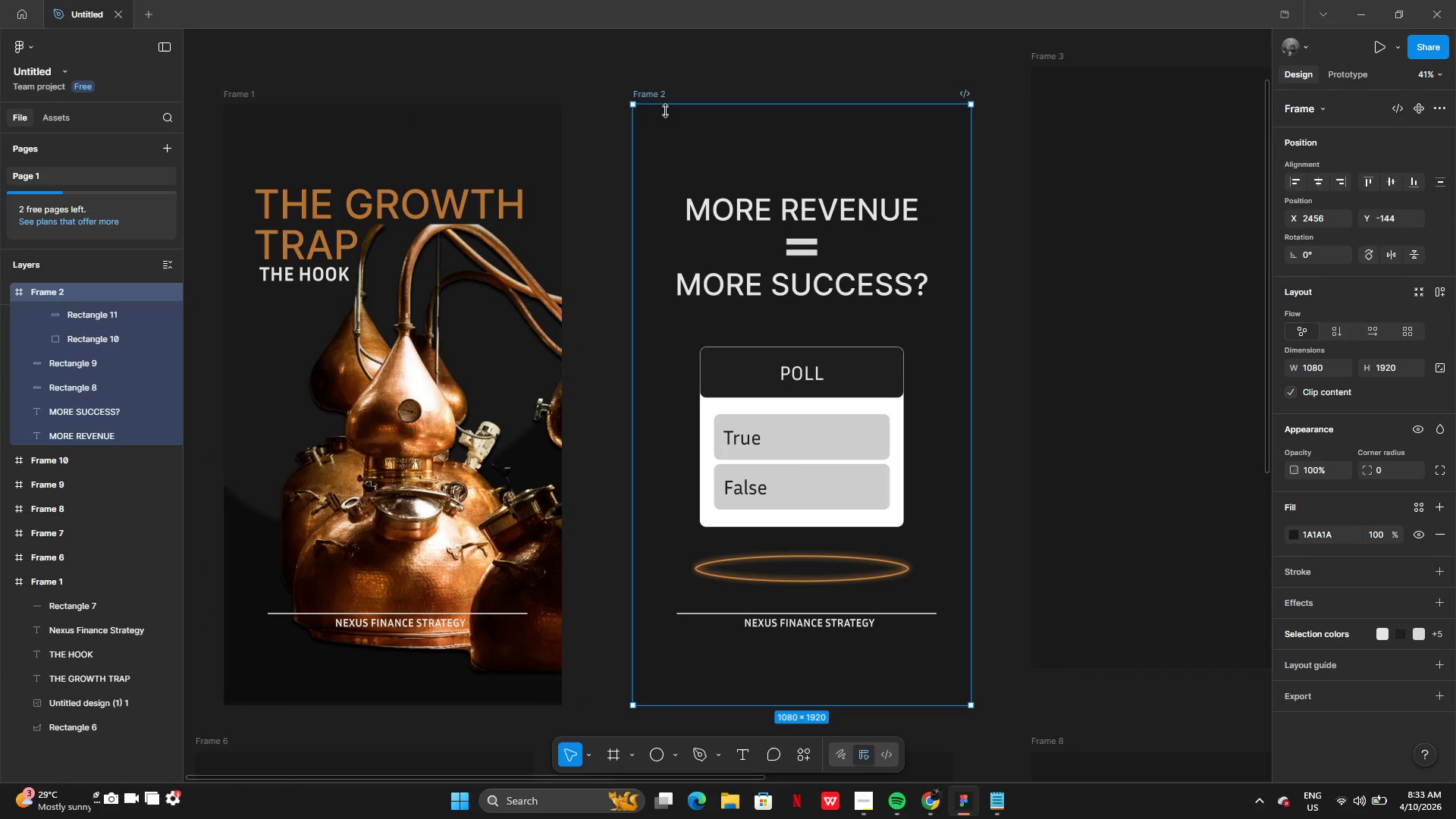 
key(Control+V)
 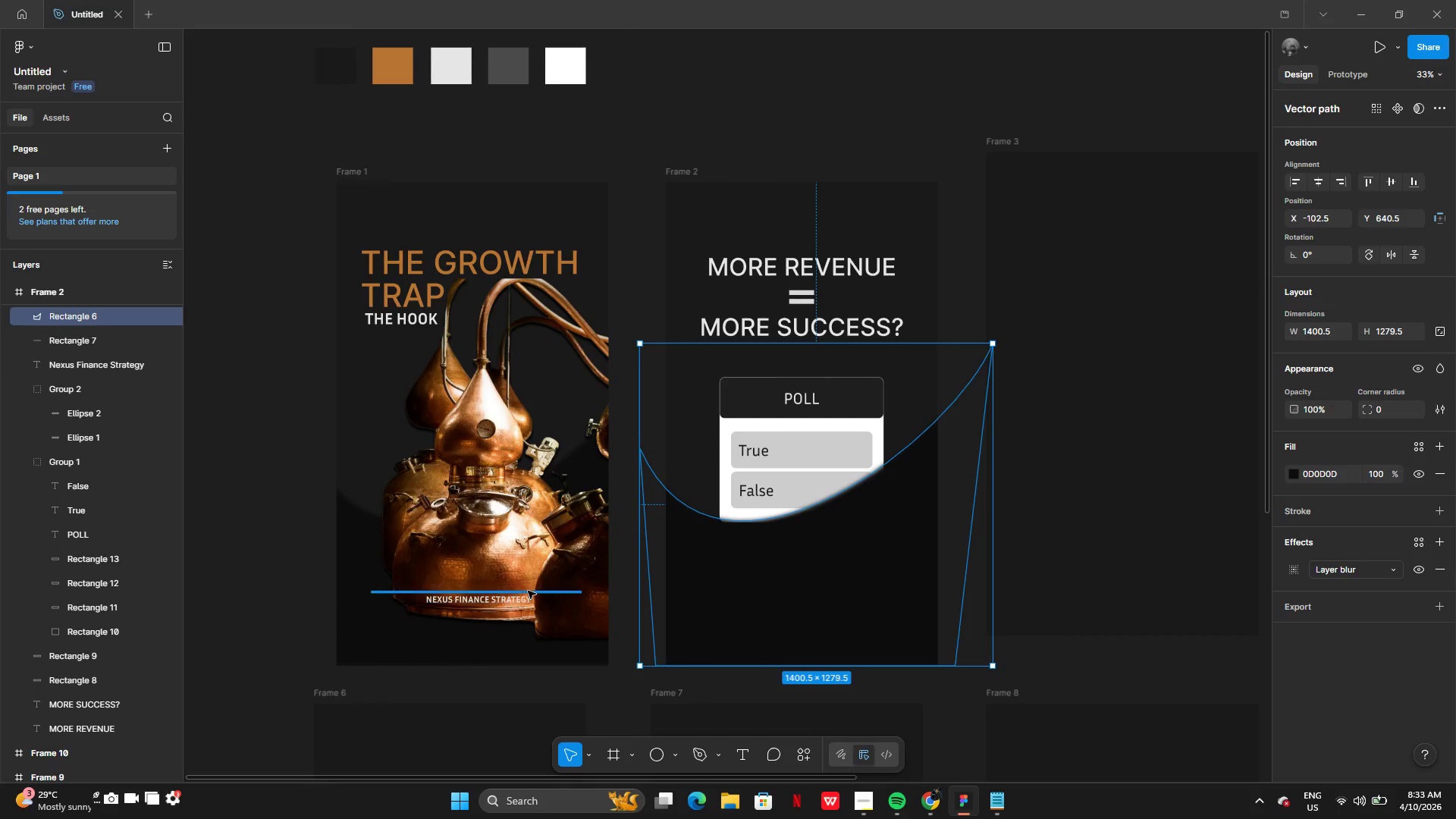 
left_click([295, 507])
 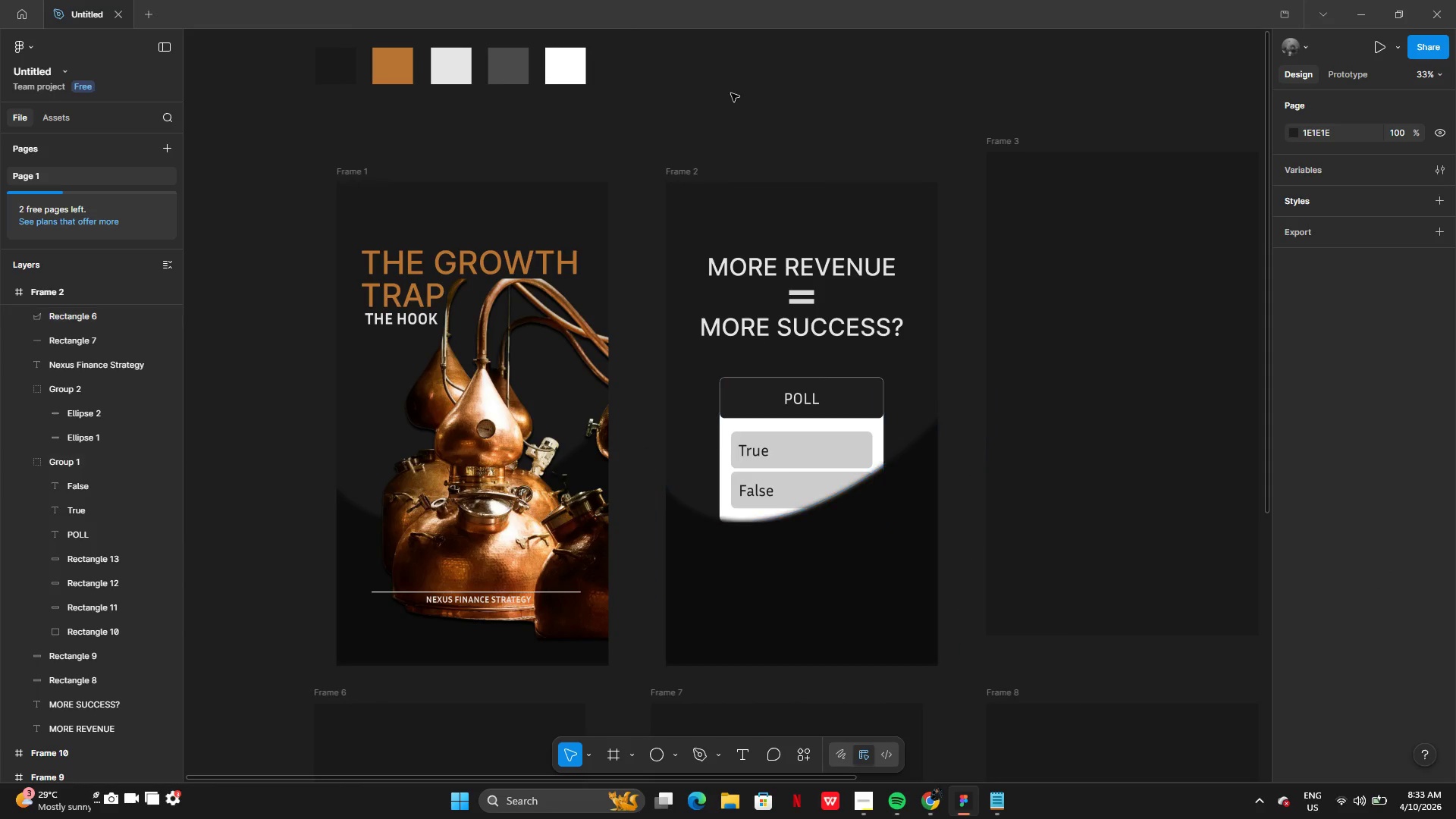 
left_click([691, 171])
 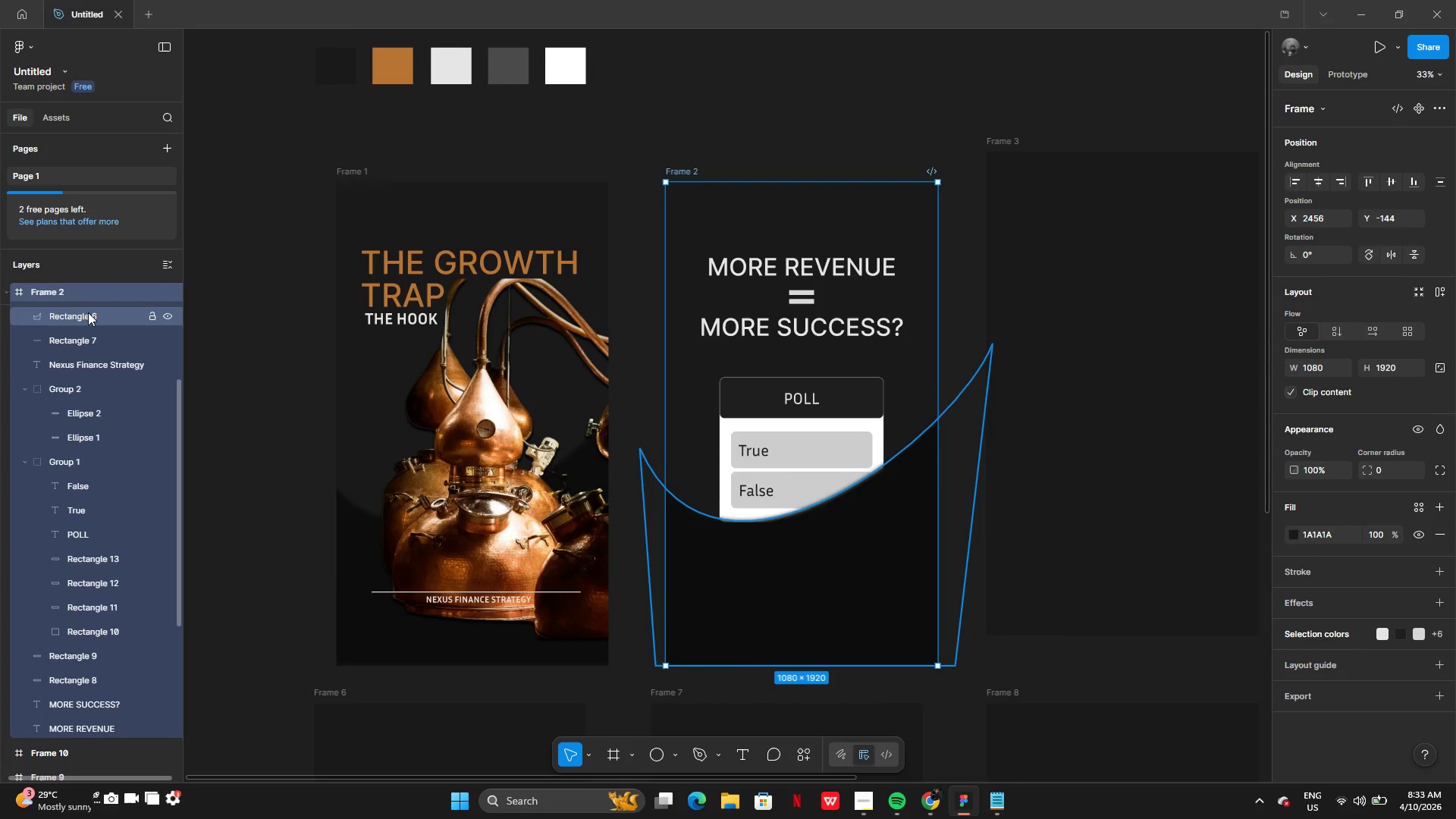 
left_click_drag(start_coordinate=[89, 313], to_coordinate=[90, 733])
 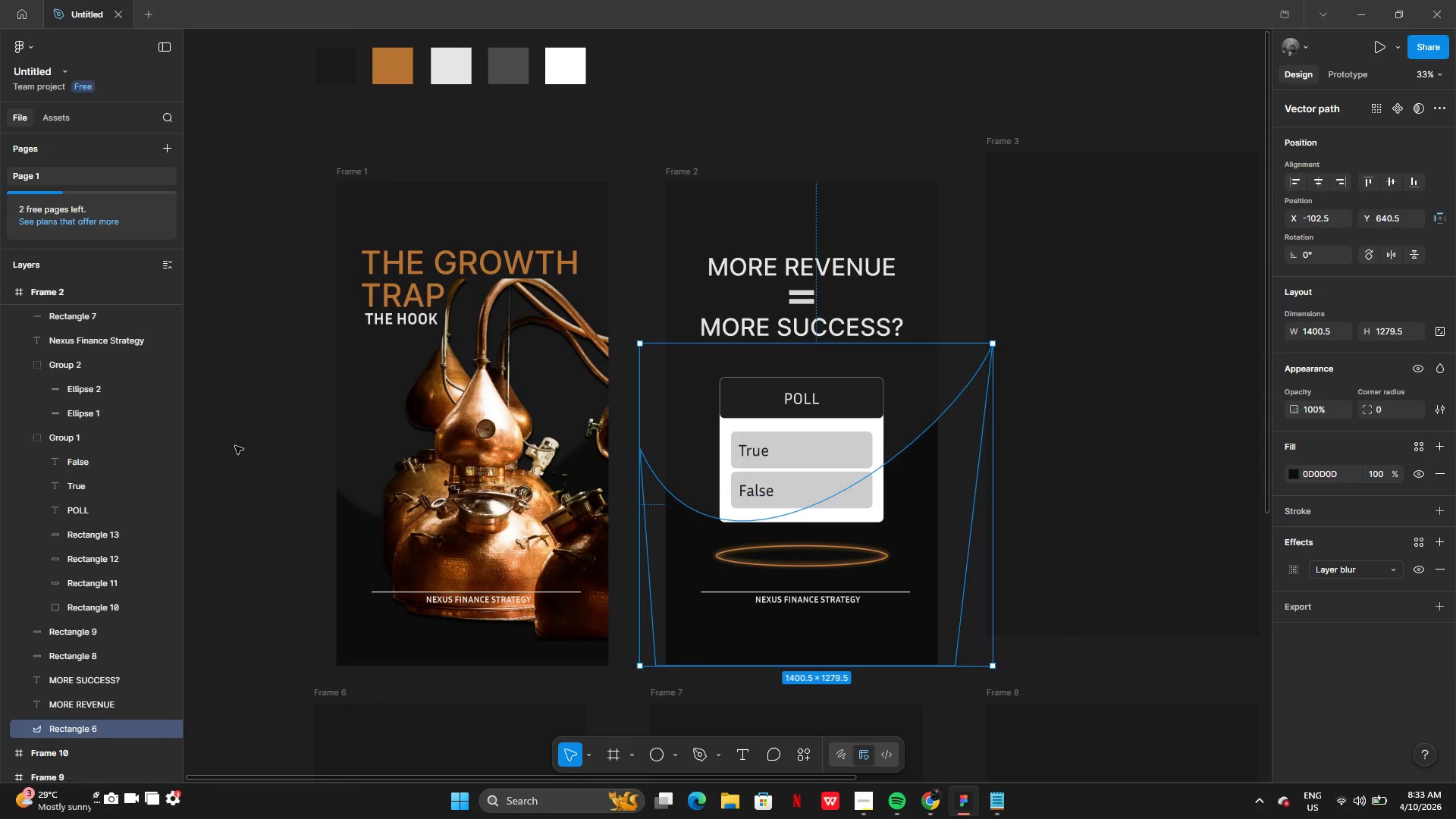 
double_click([237, 445])
 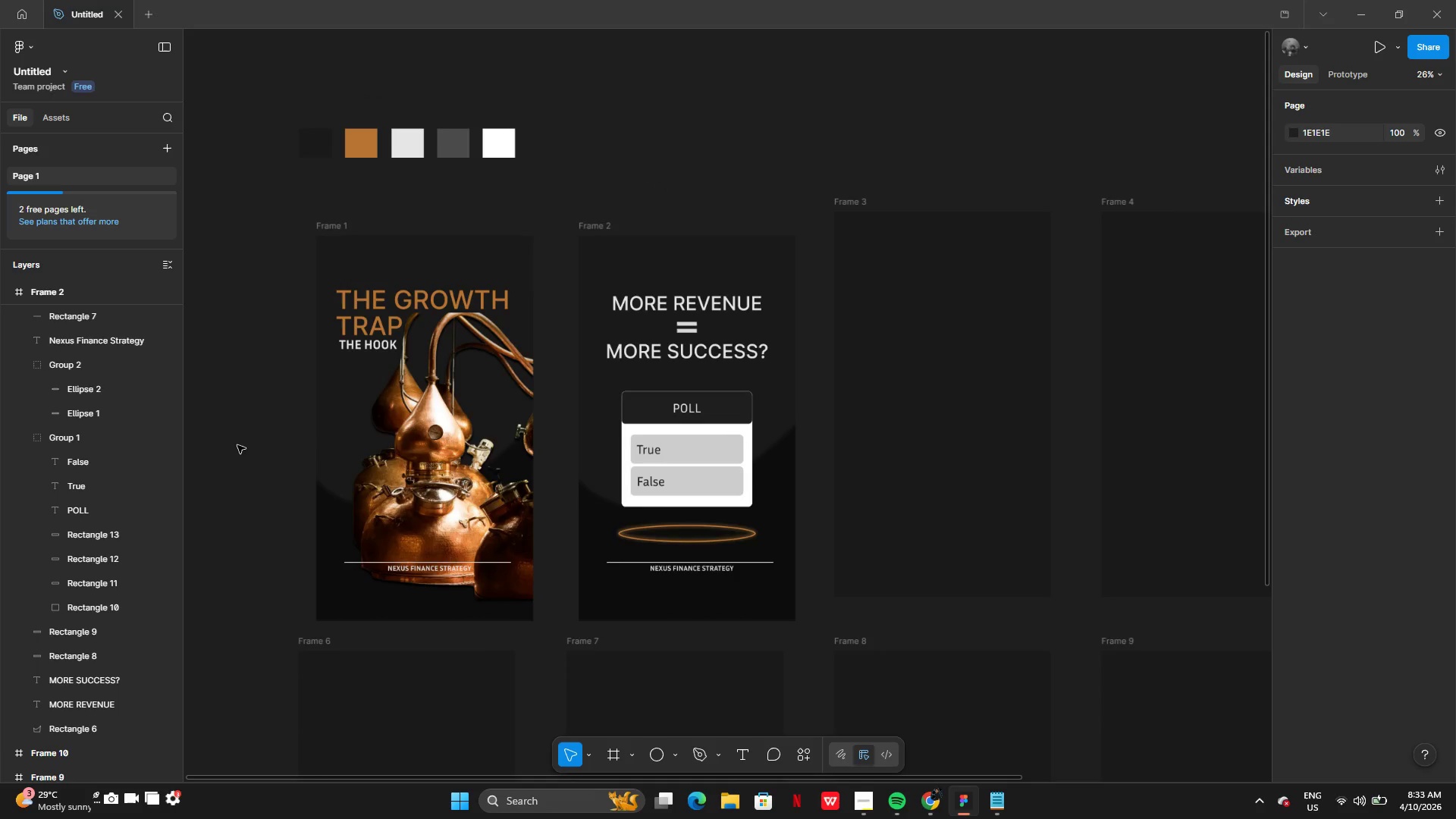 
key(Control+X)
 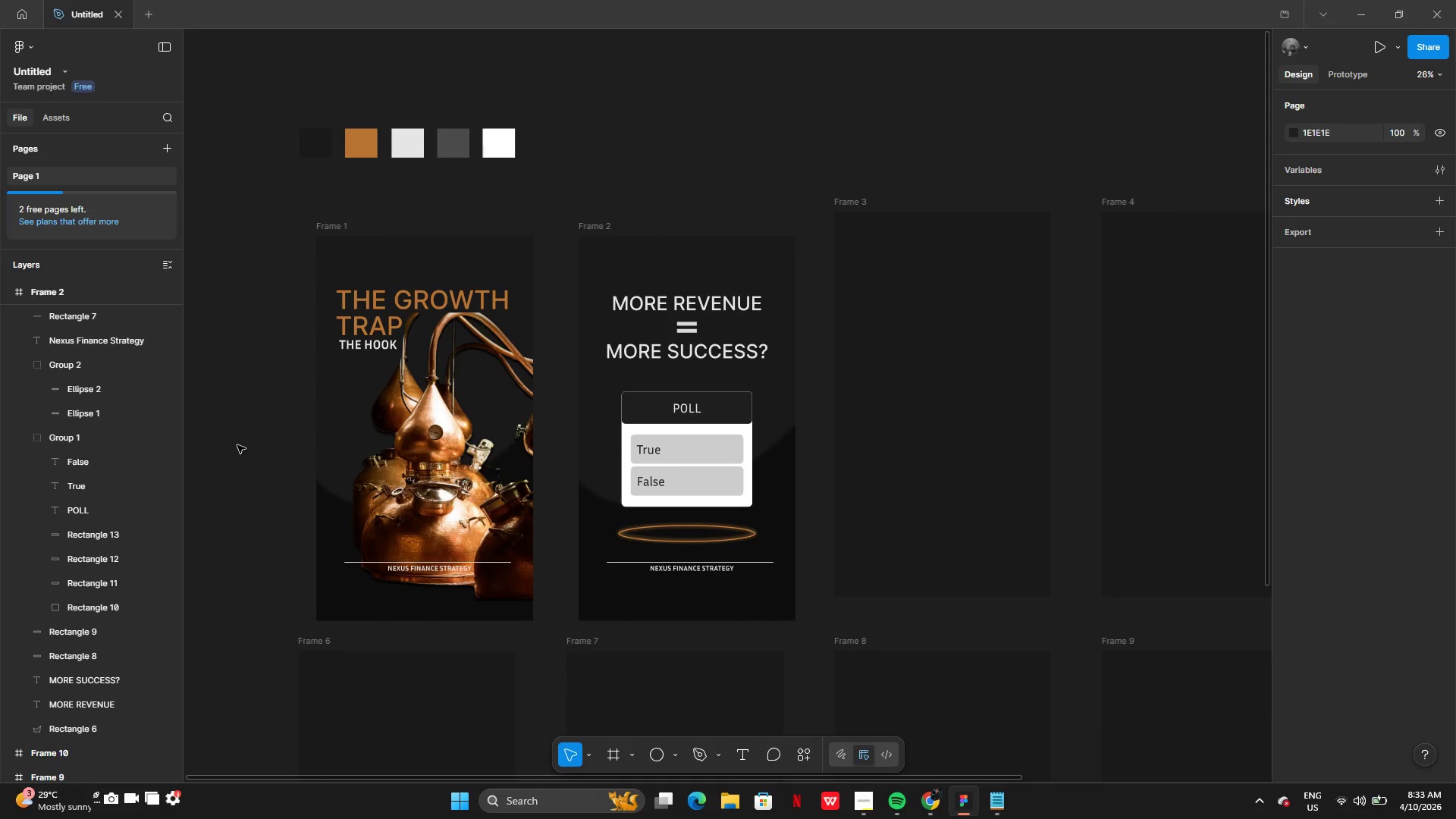 
key(Control+X)
 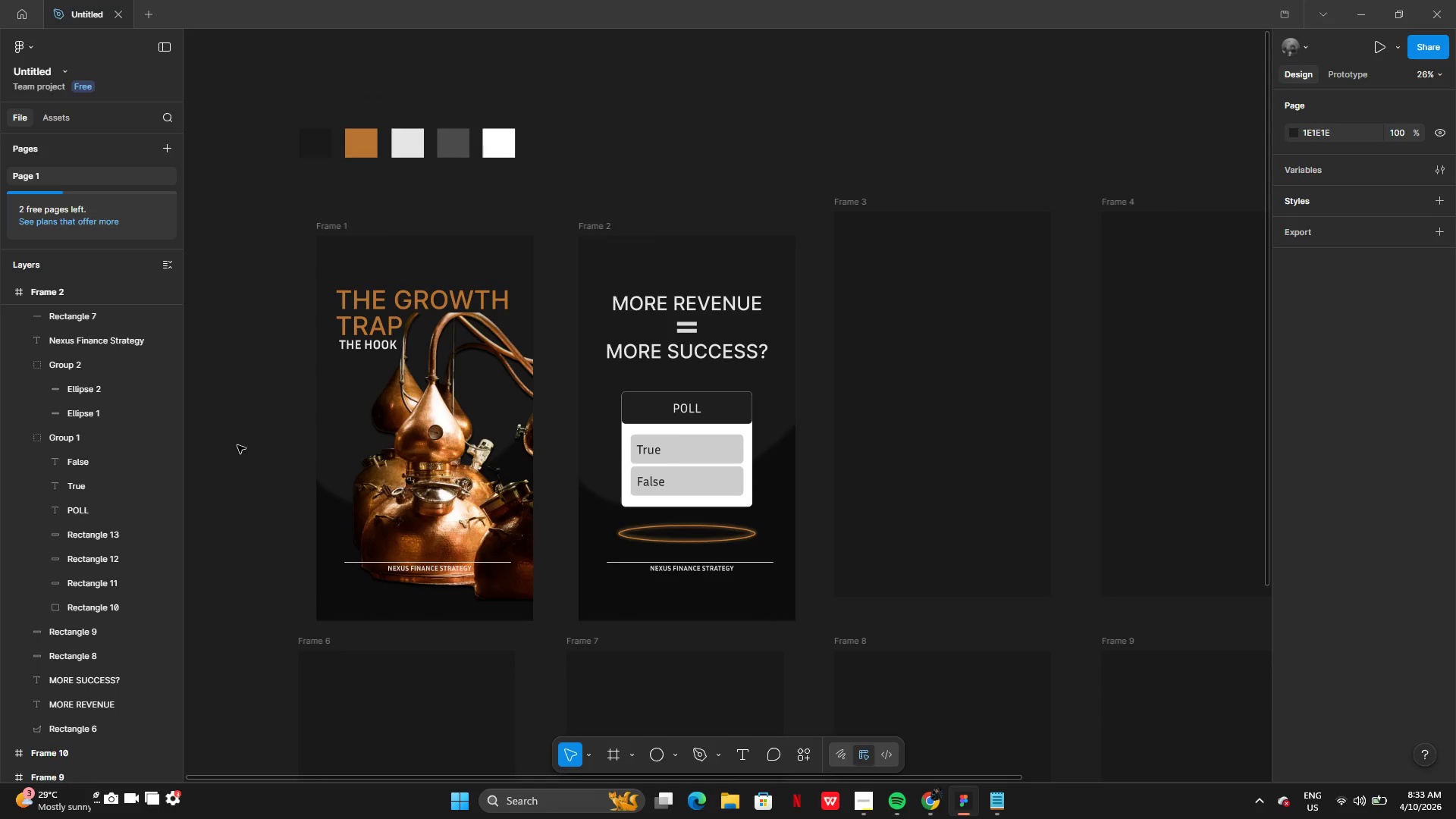 
key(Control+X)
 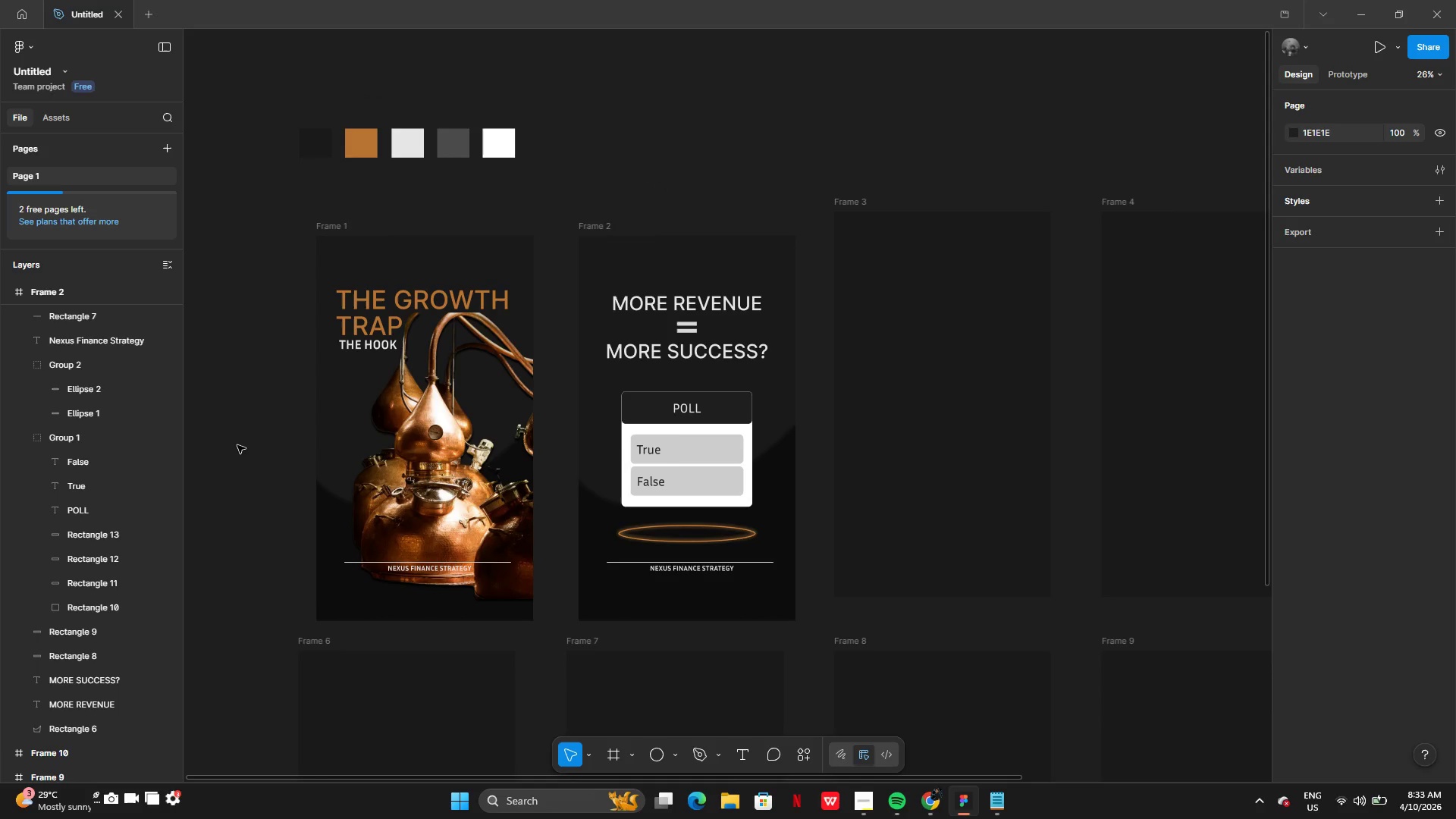 
key(Control+X)
 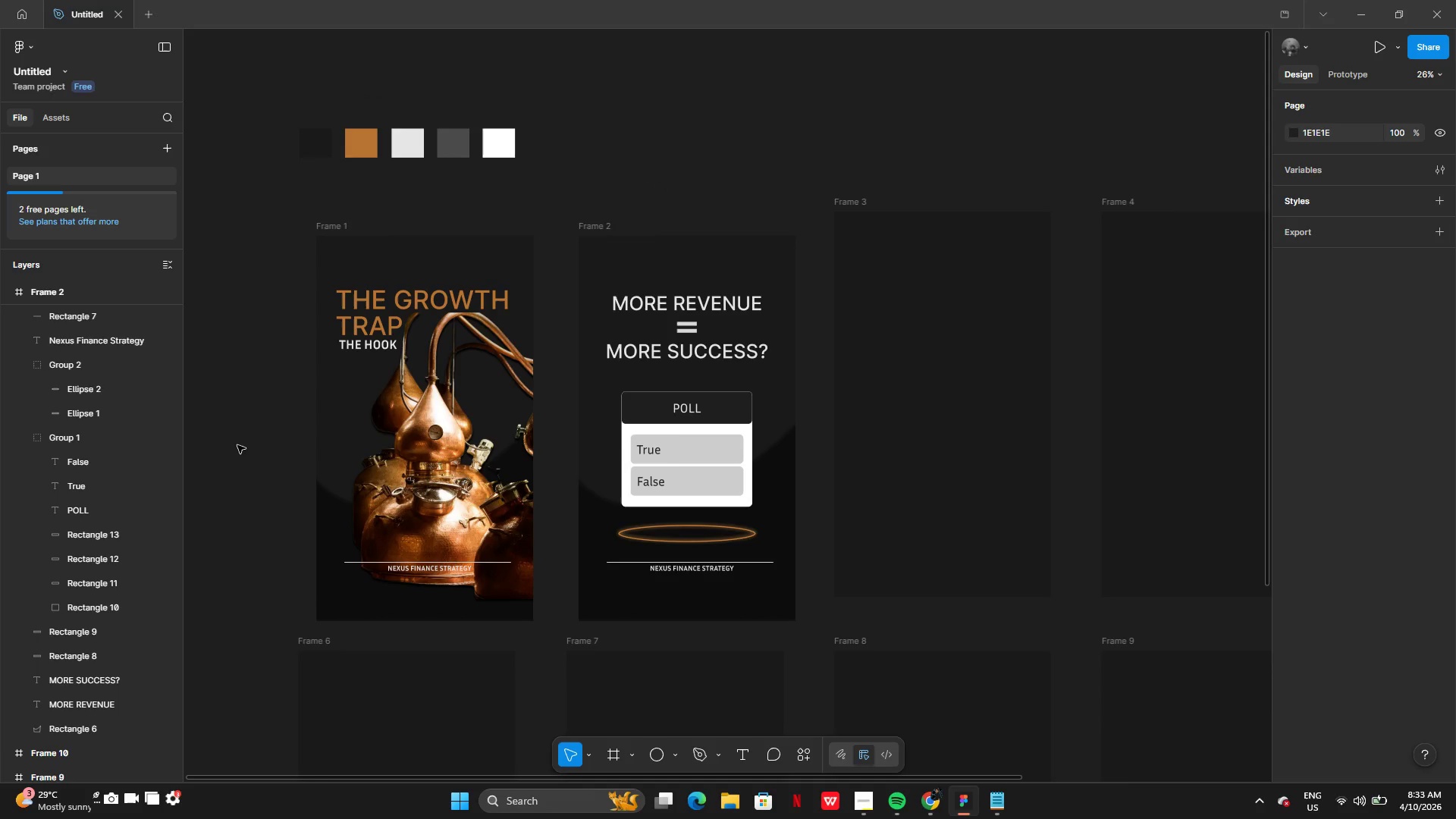 
key(Control+Z)
 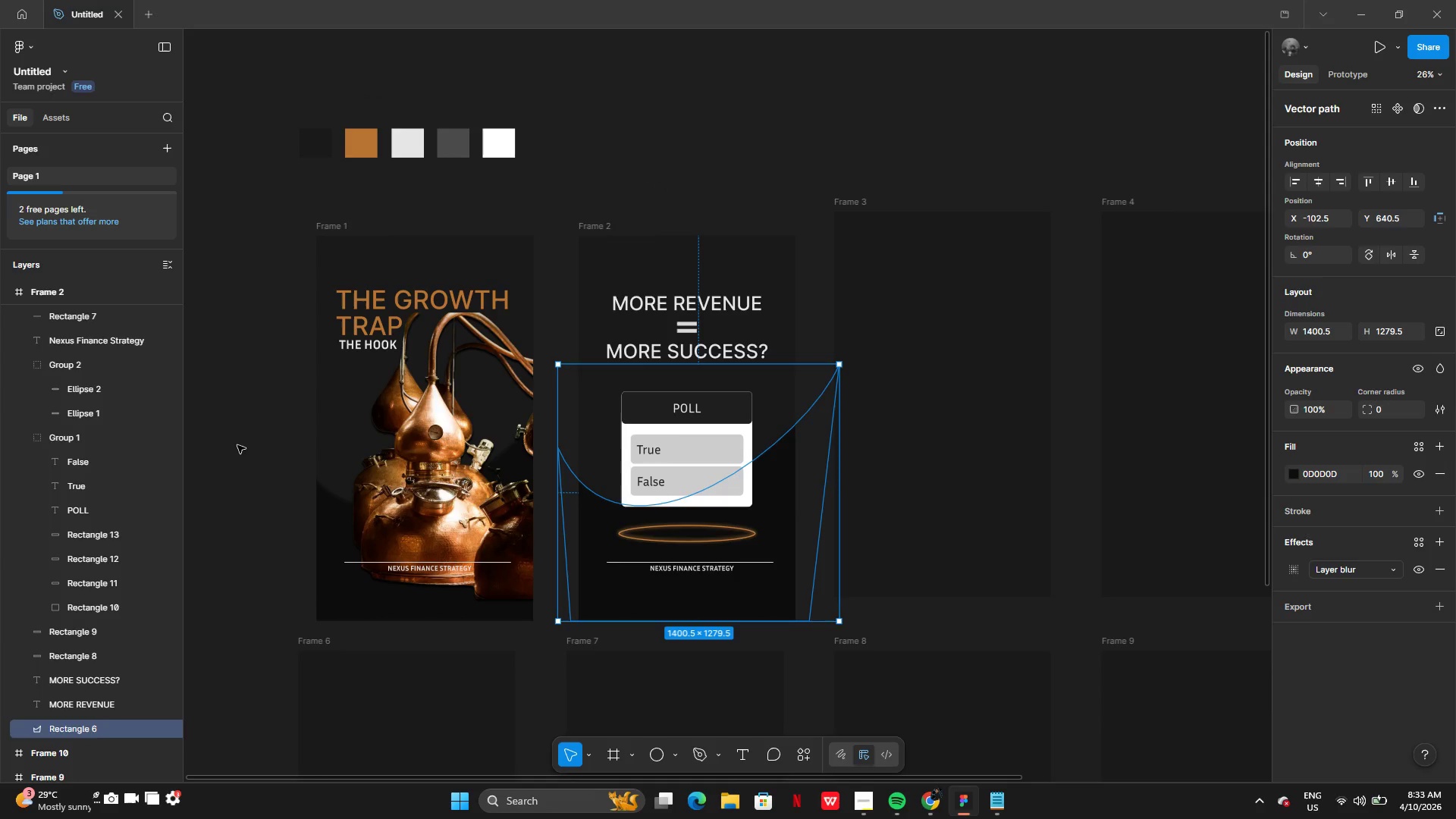 
key(Control+Z)
 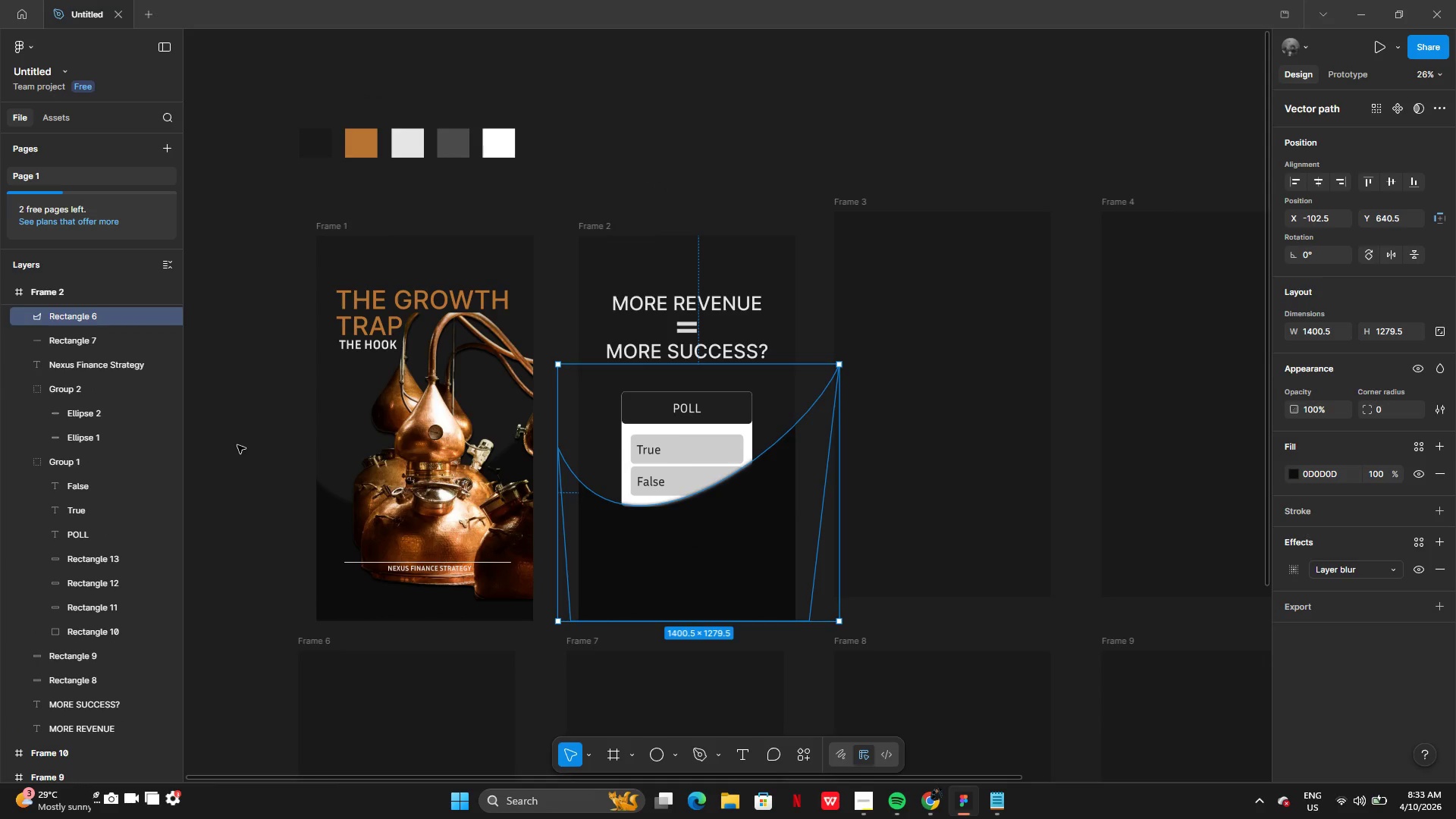 
key(Control+Z)
 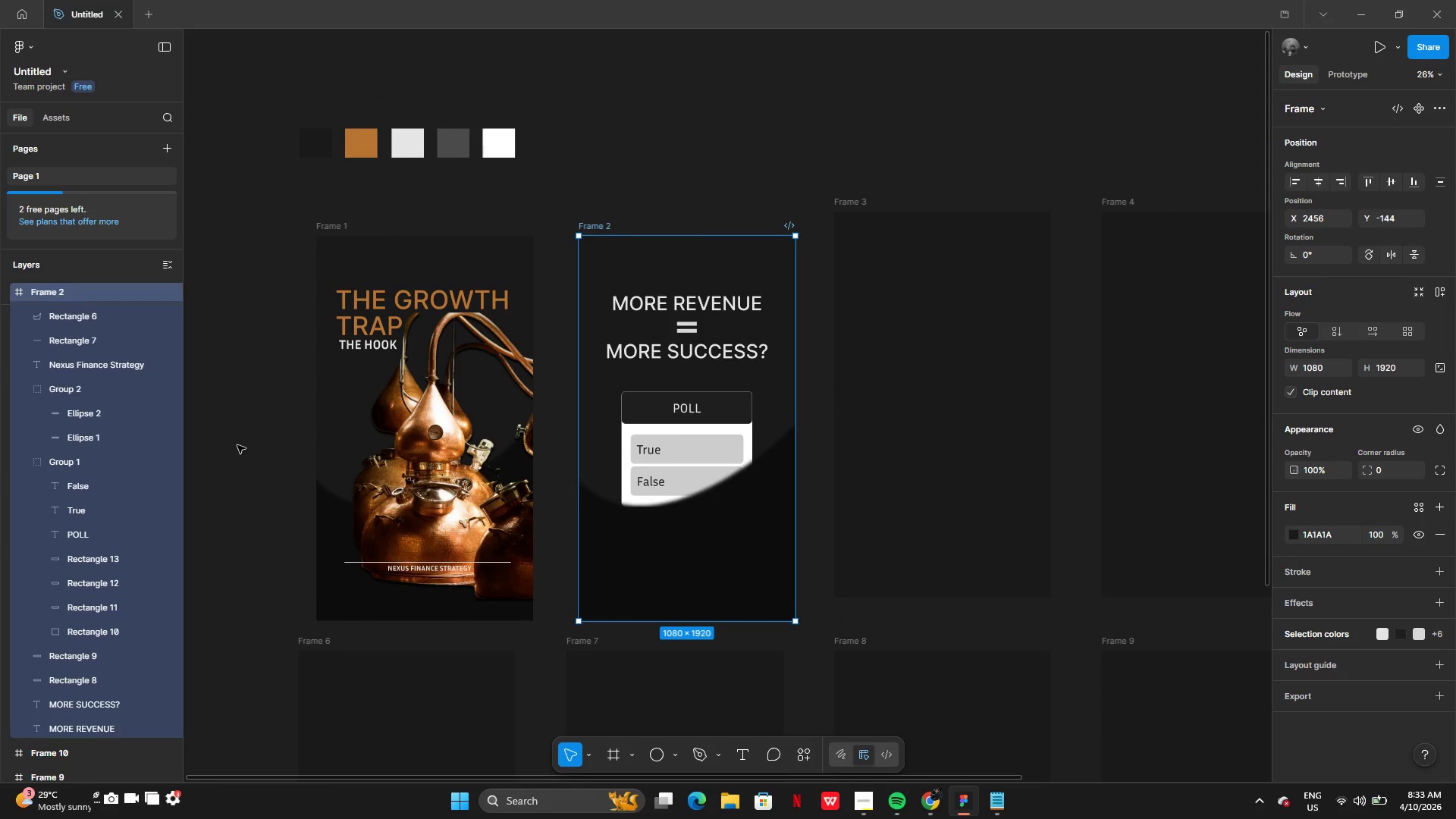 
key(Control+Z)
 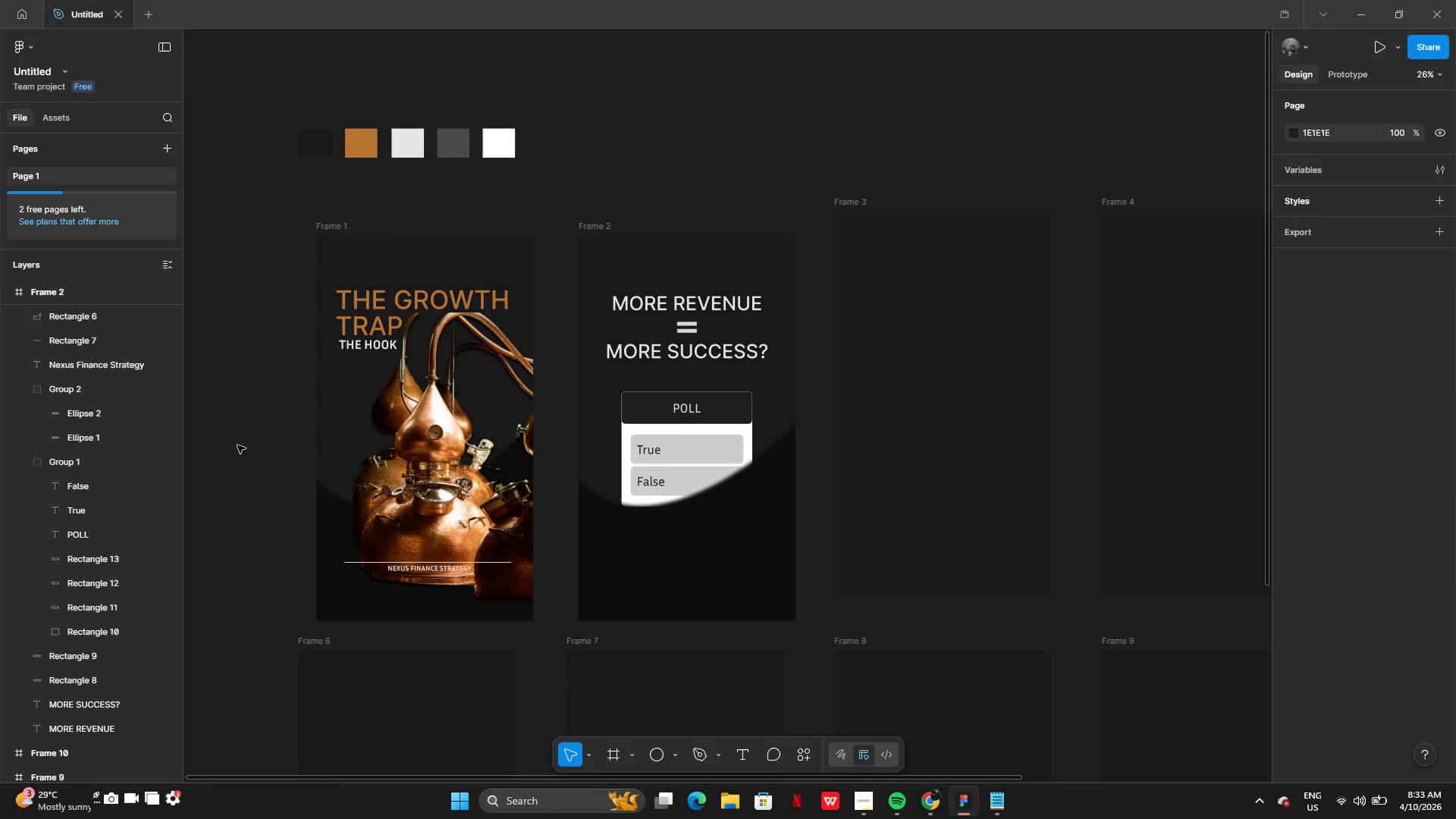 
key(Control+Z)
 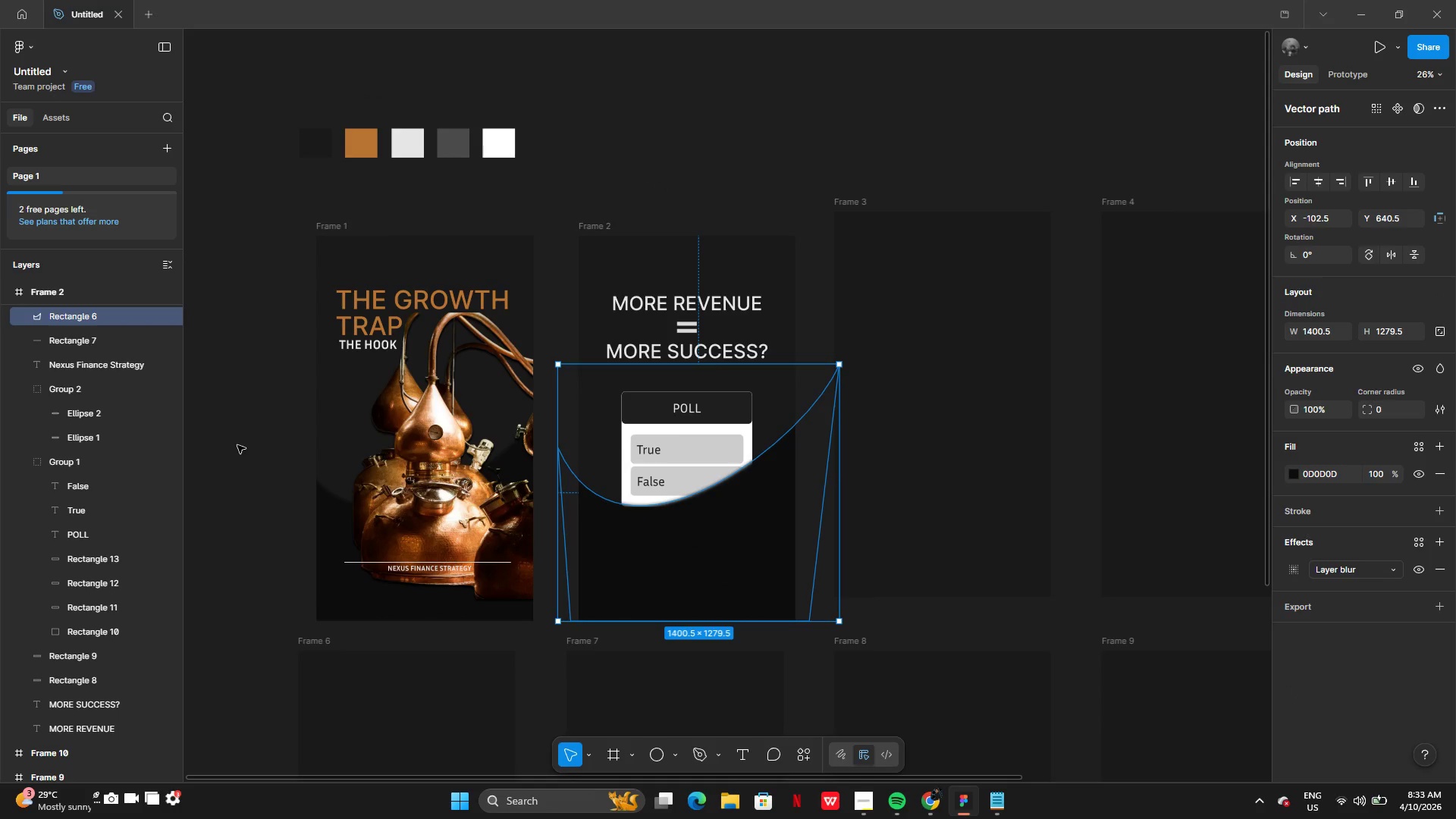 
key(Control+Z)
 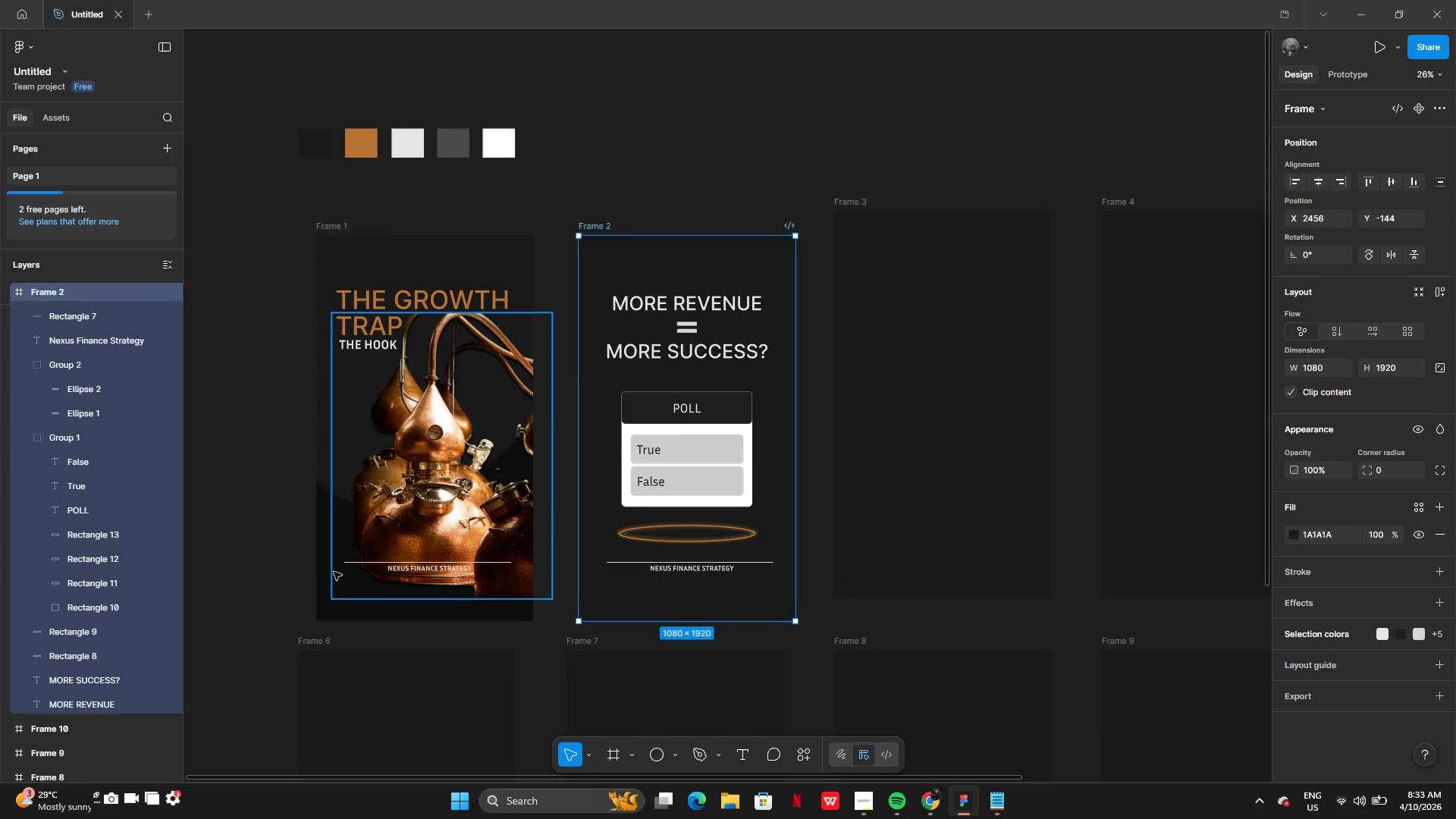 
left_click([318, 595])
 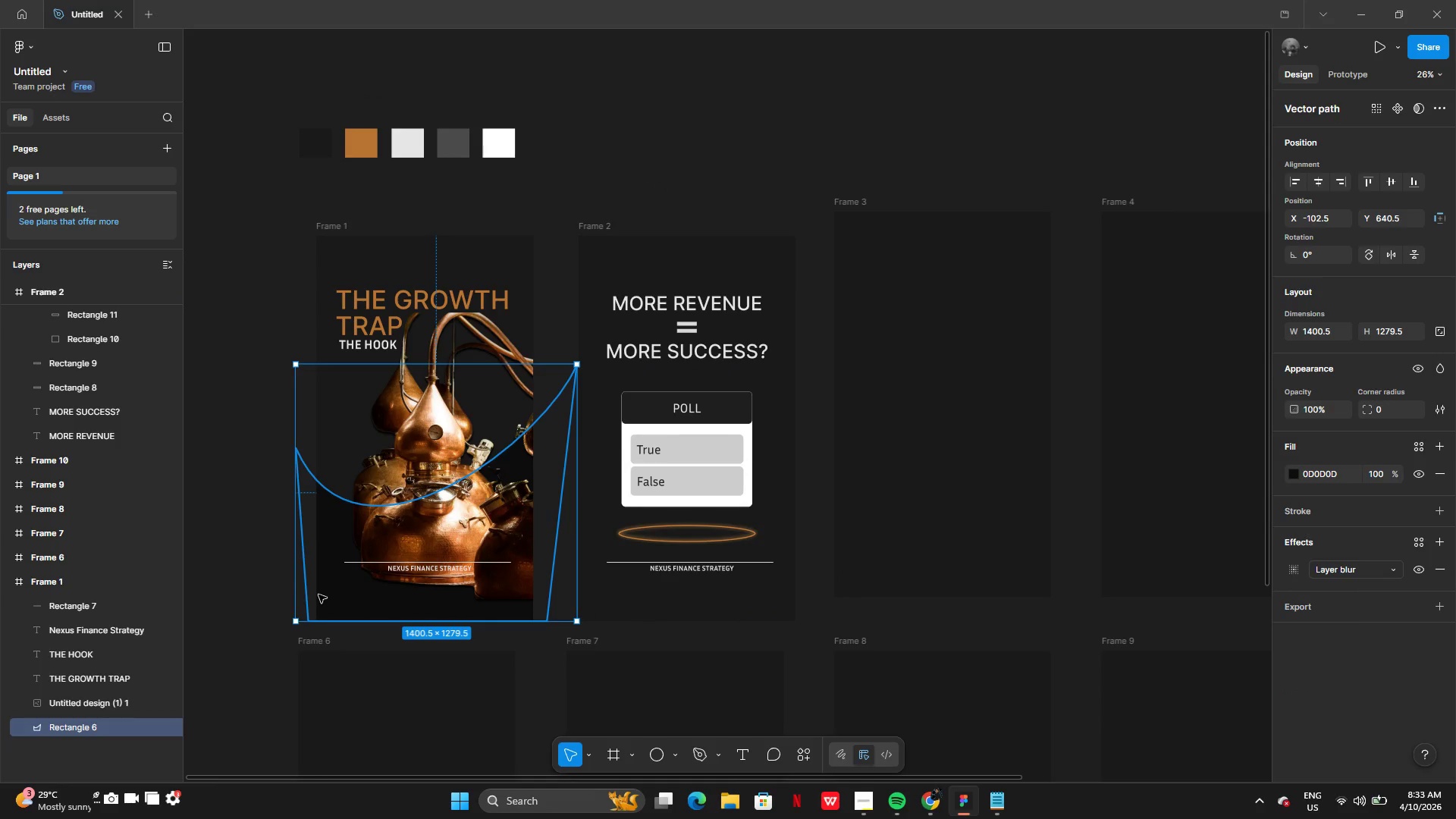 
key(Backspace)
 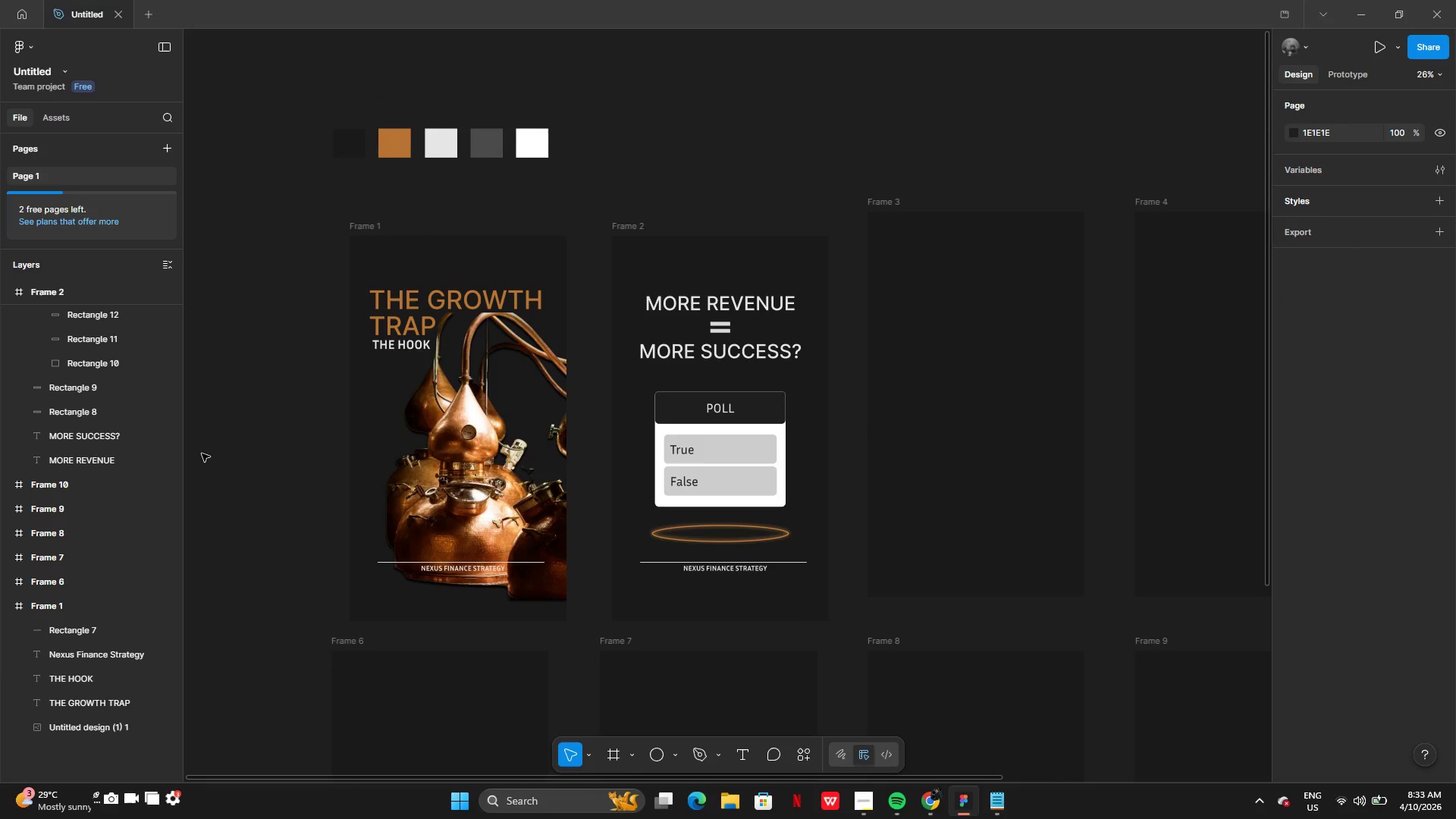 
key(Control+Z)
 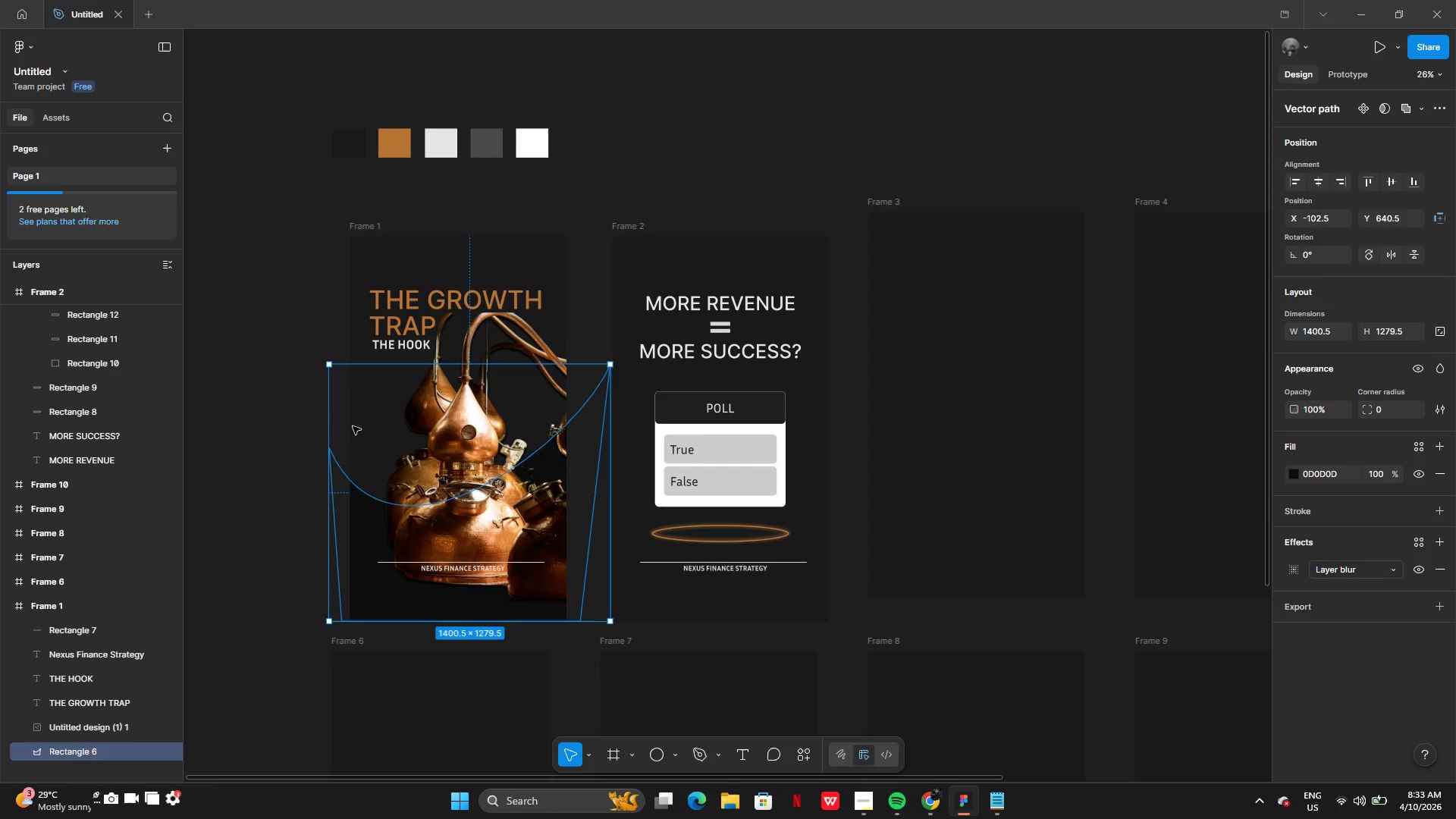 
left_click([425, 436])
 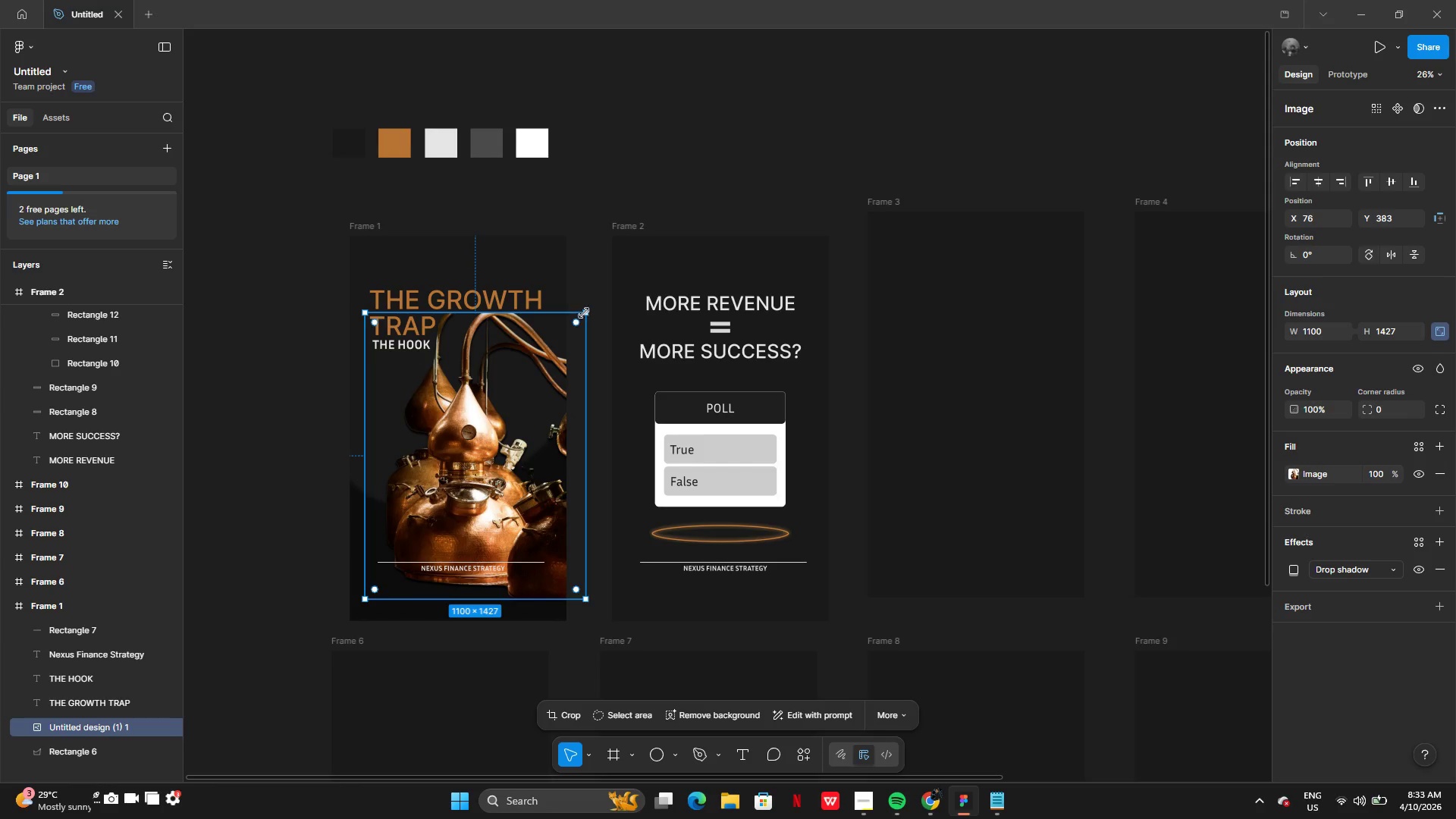 
left_click_drag(start_coordinate=[588, 315], to_coordinate=[651, 254])
 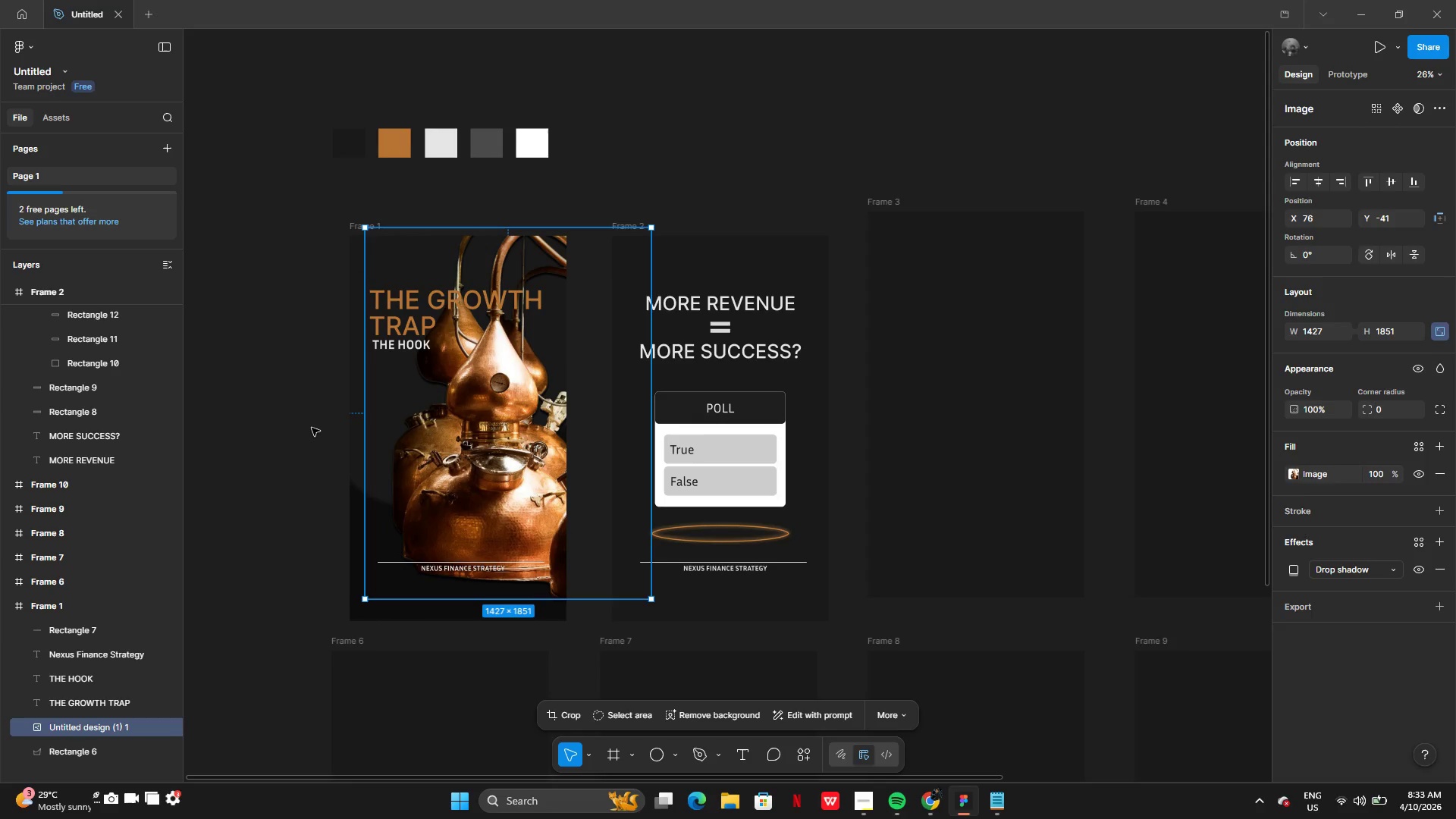 
left_click([312, 428])
 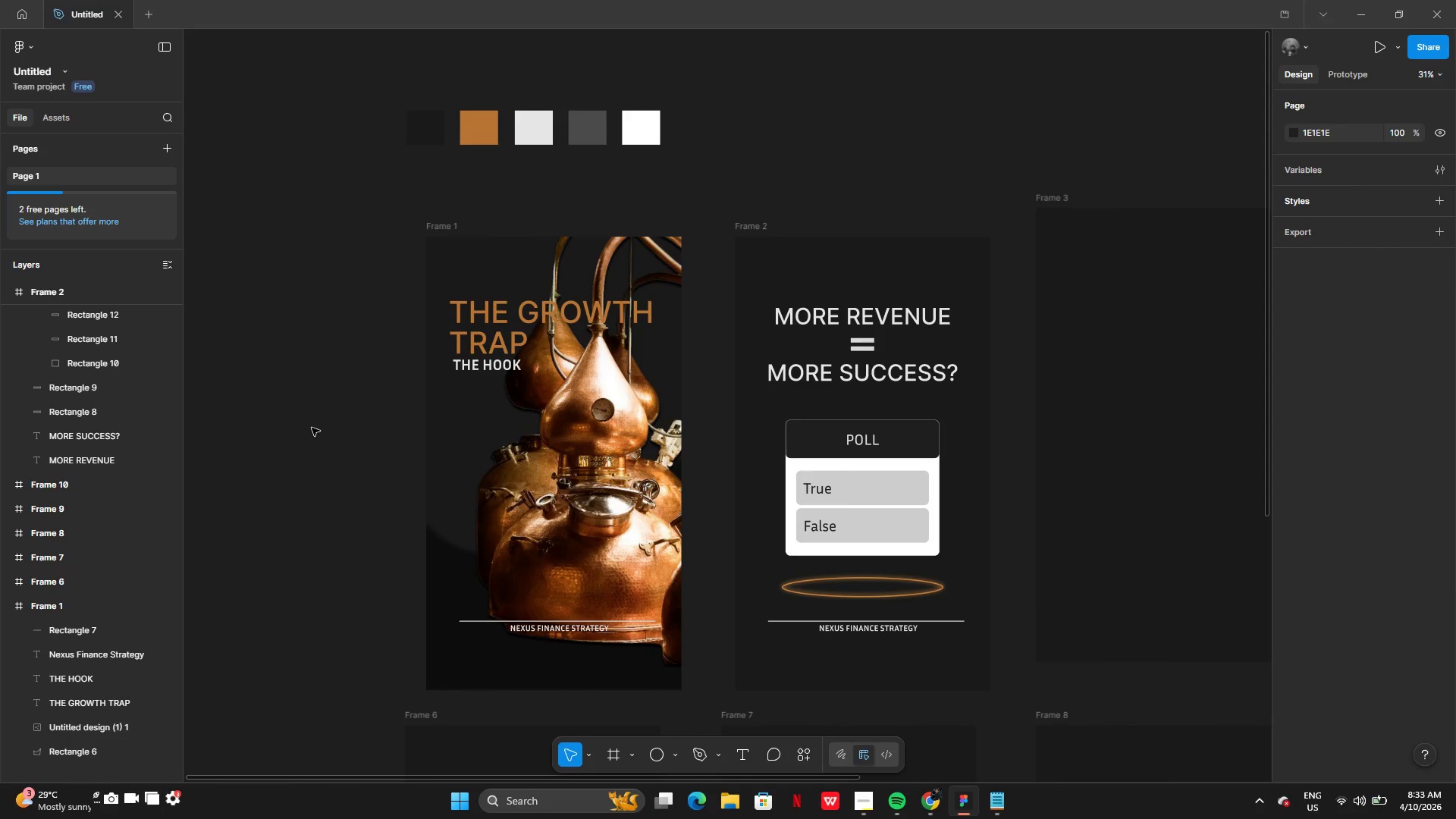 
wait(7.47)
 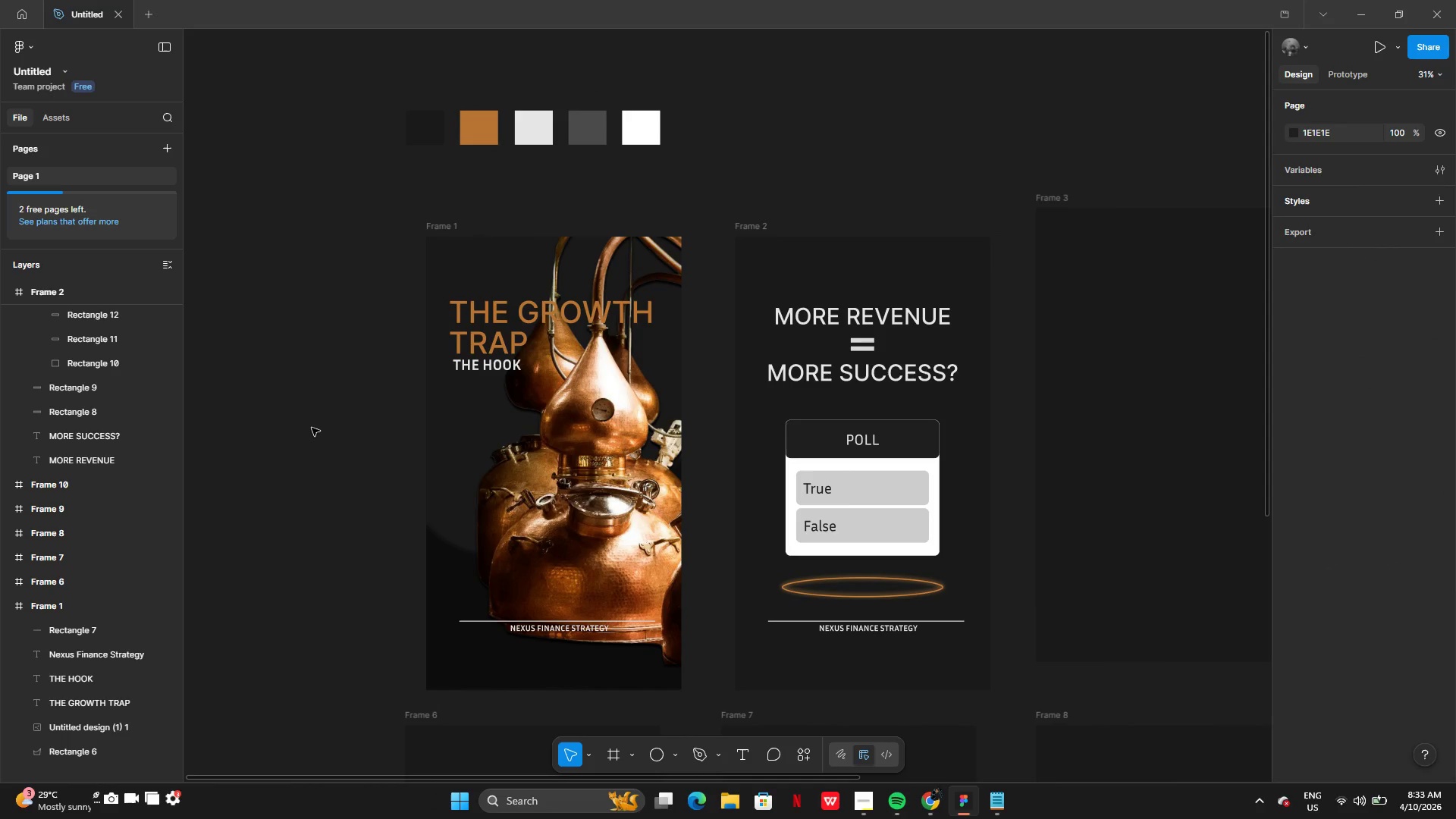 
key(Control+Z)
 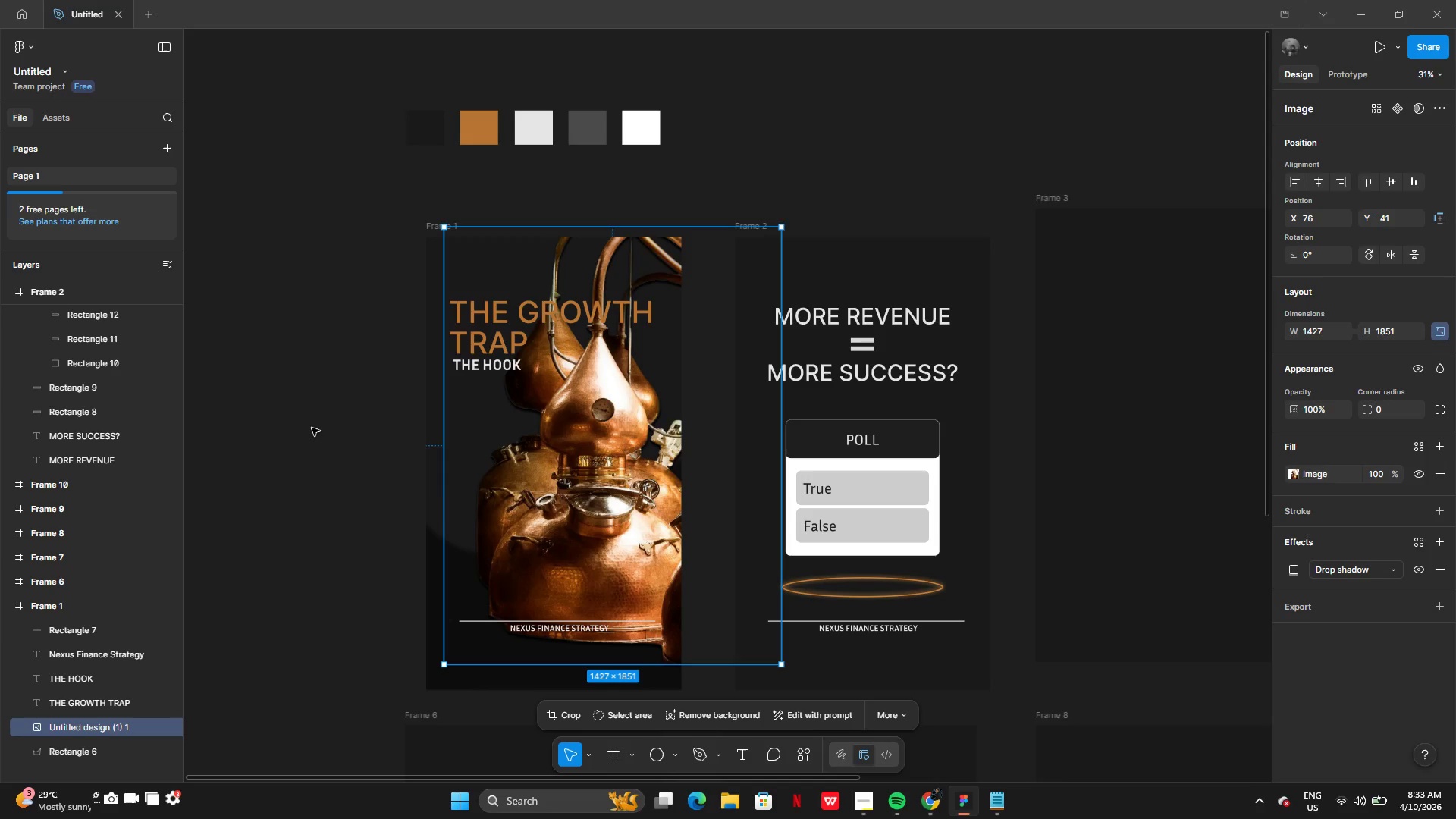 
key(Control+Z)
 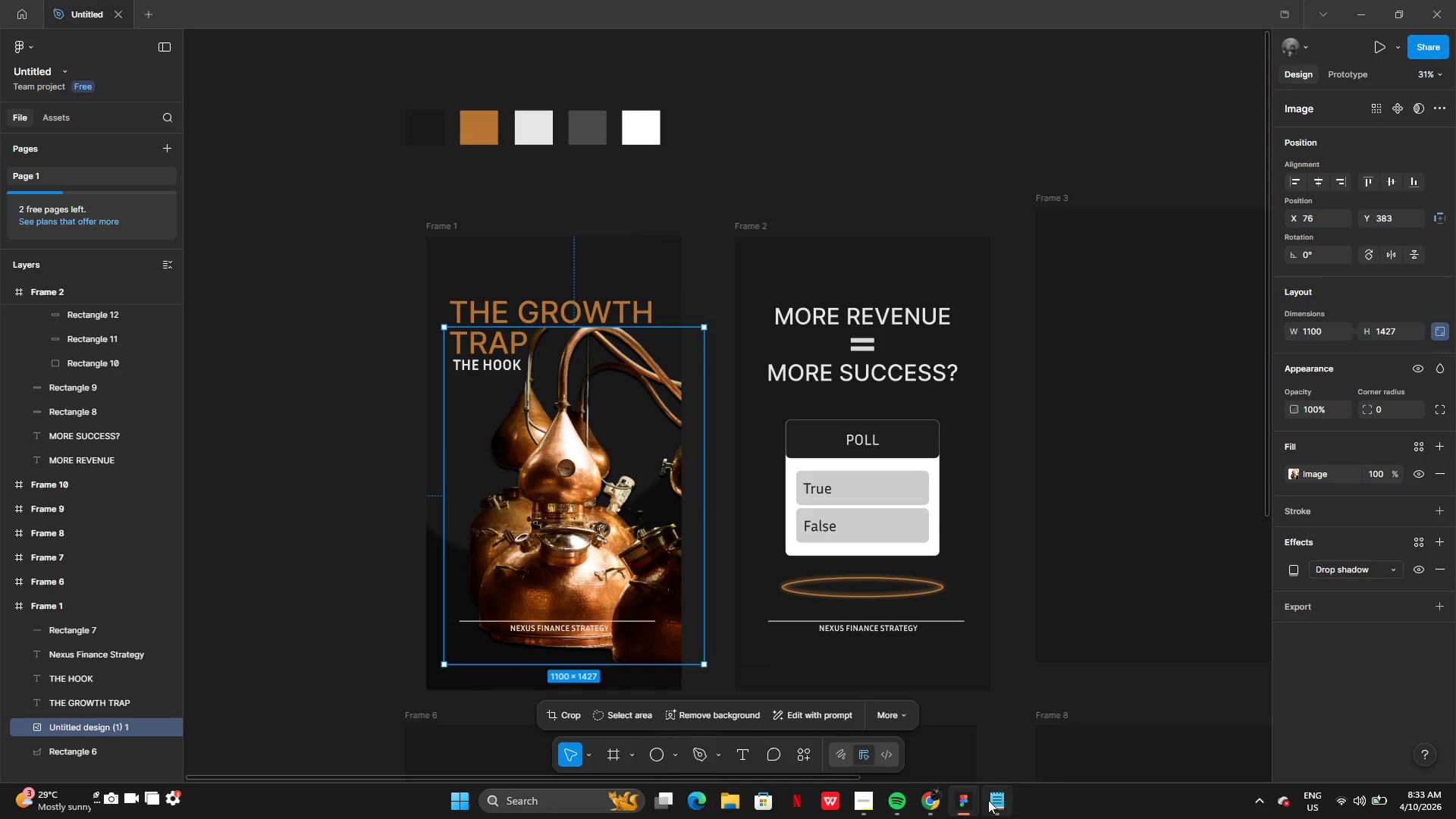 
left_click([928, 799])
 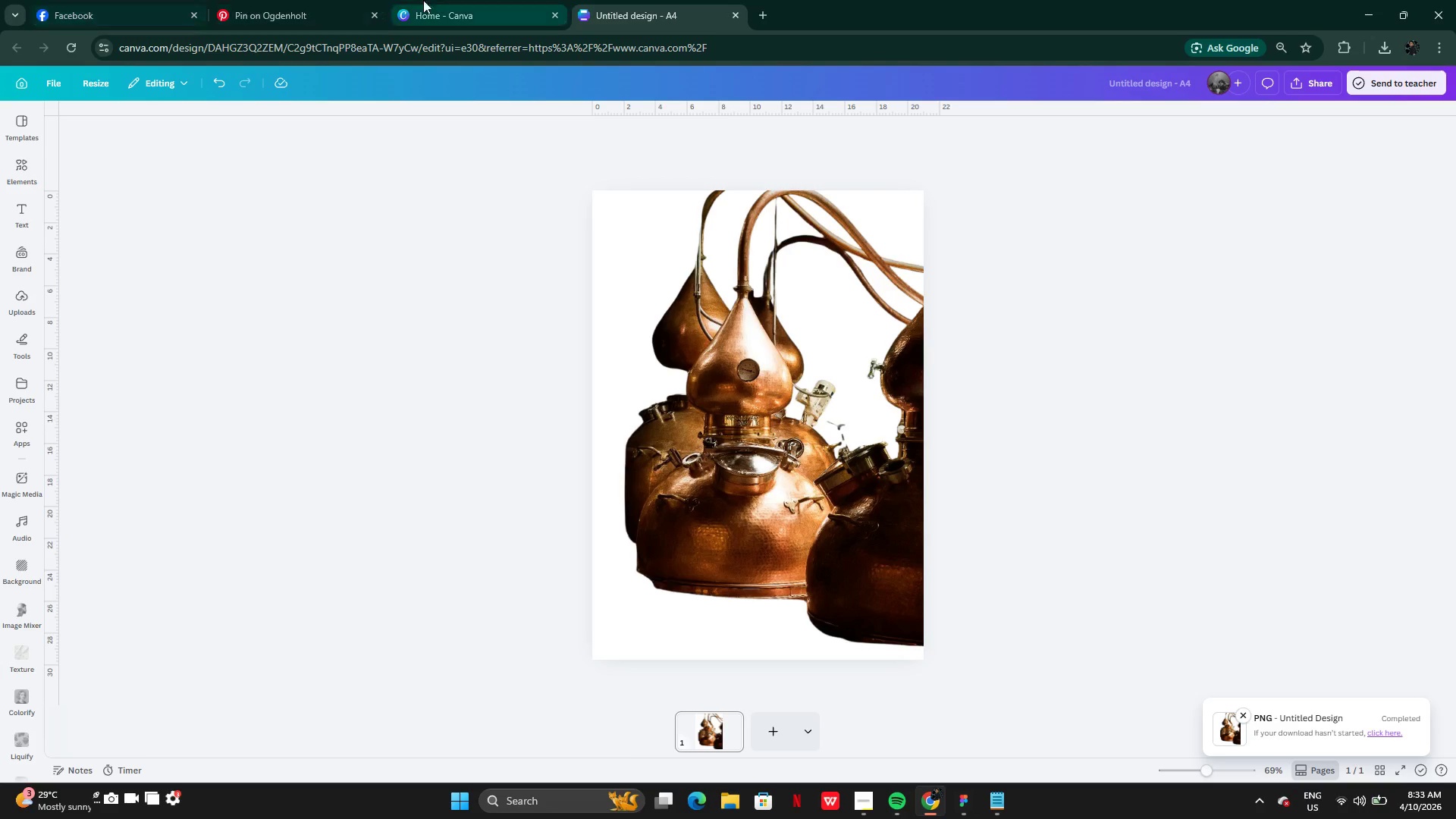 
left_click([289, 0])
 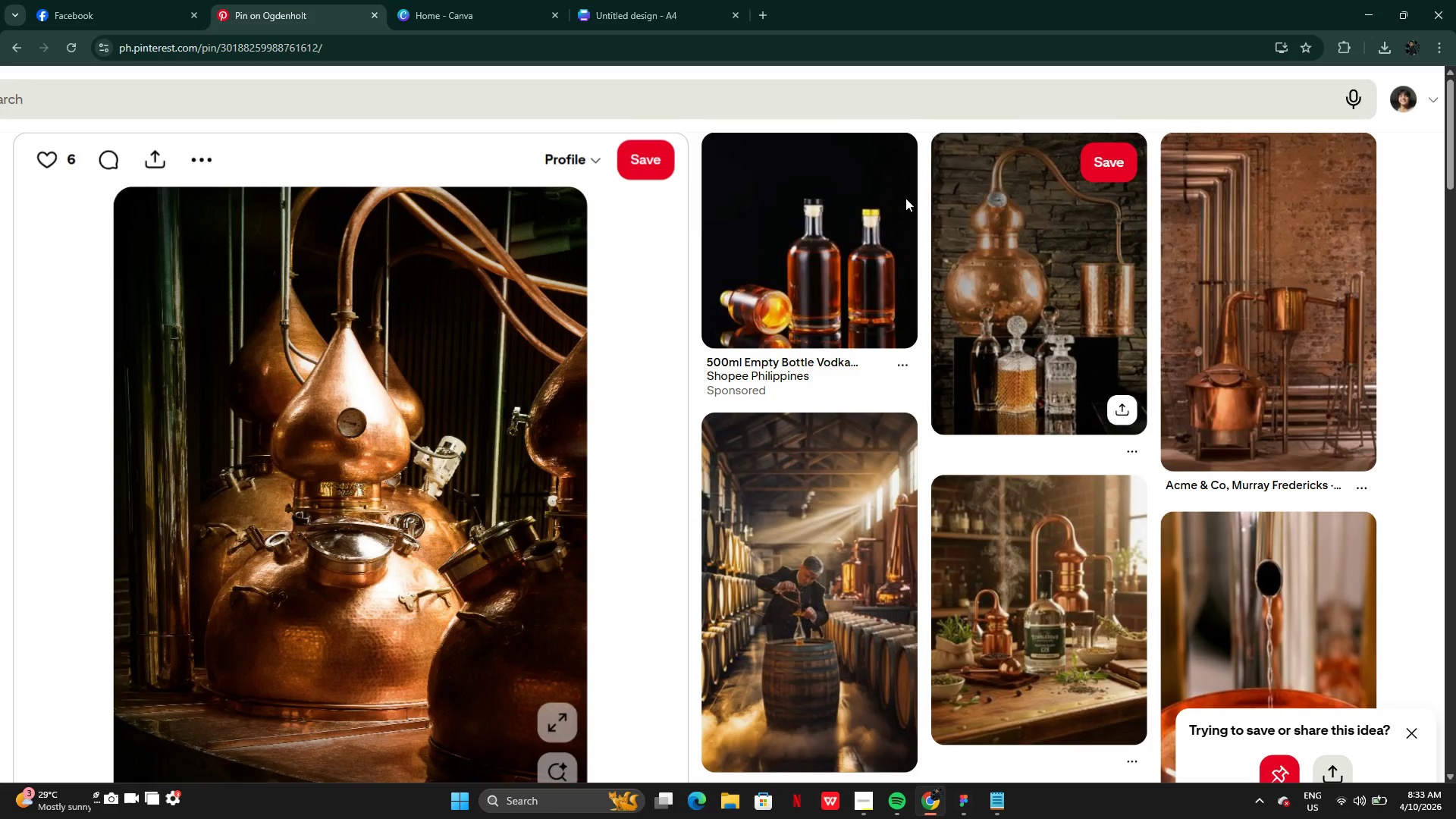 
mouse_move([1188, 305])
 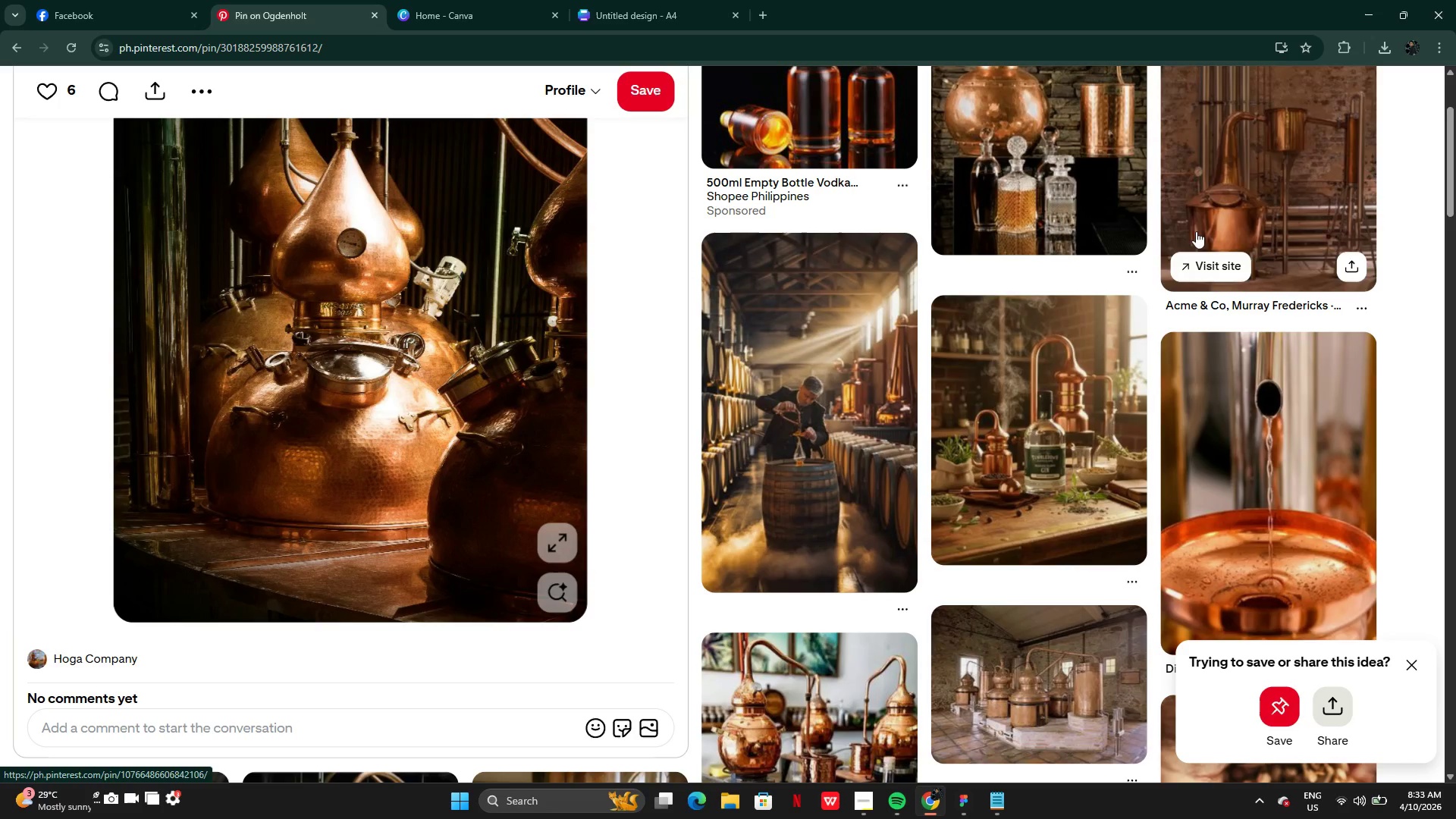 
mouse_move([1125, 268])
 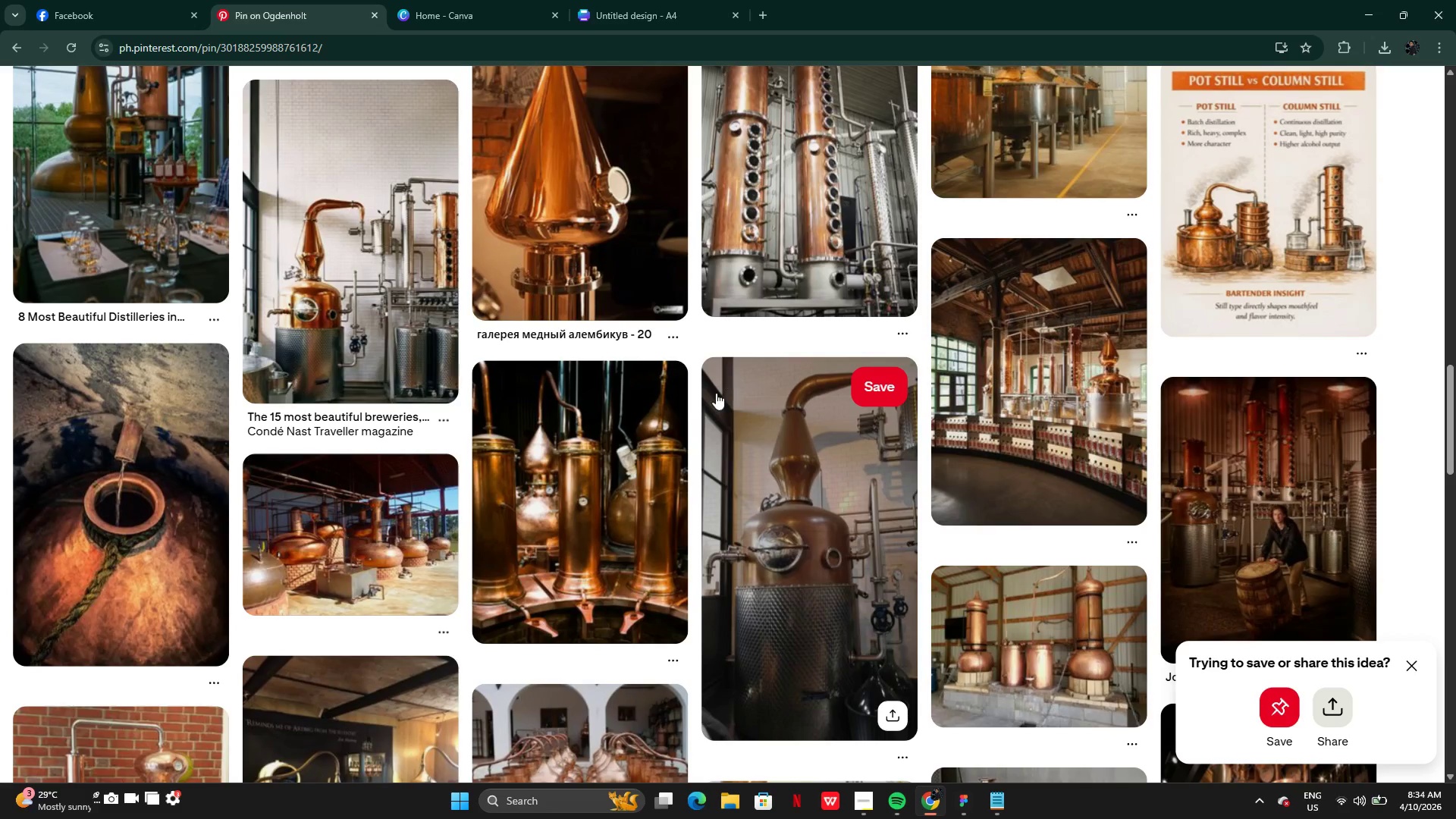 
wait(13.64)
 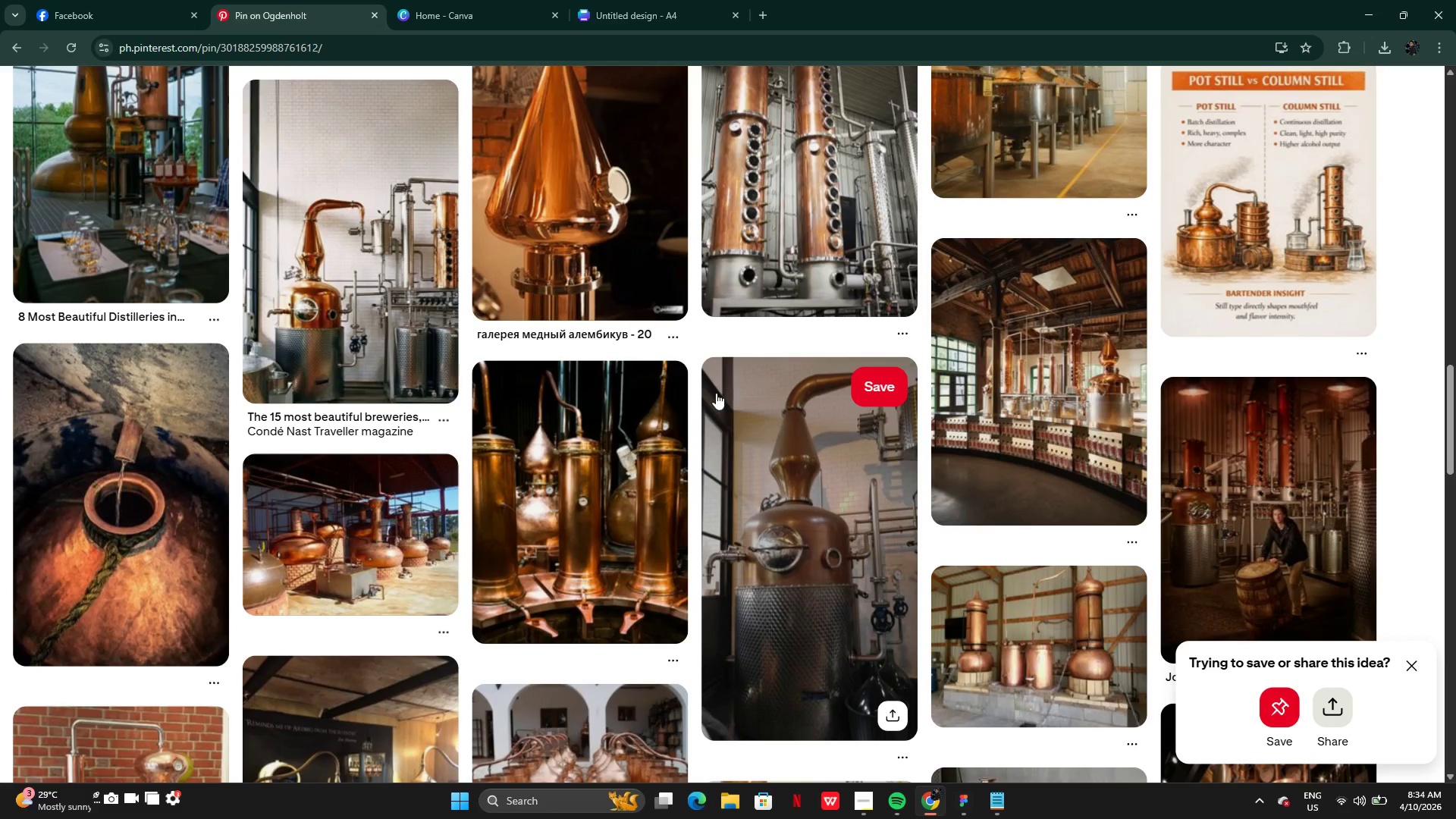 
left_click([774, 371])
 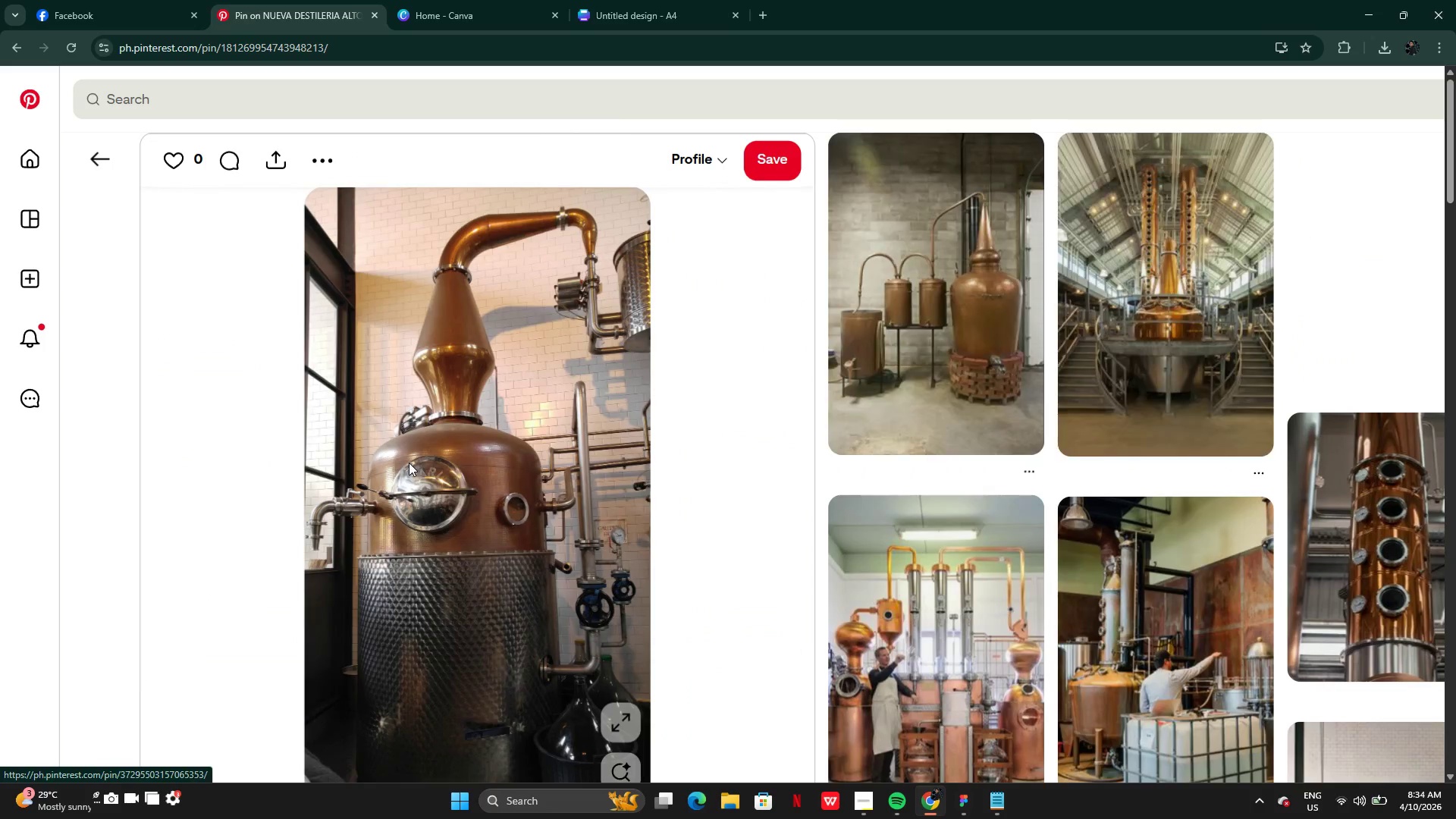 
wait(20.8)
 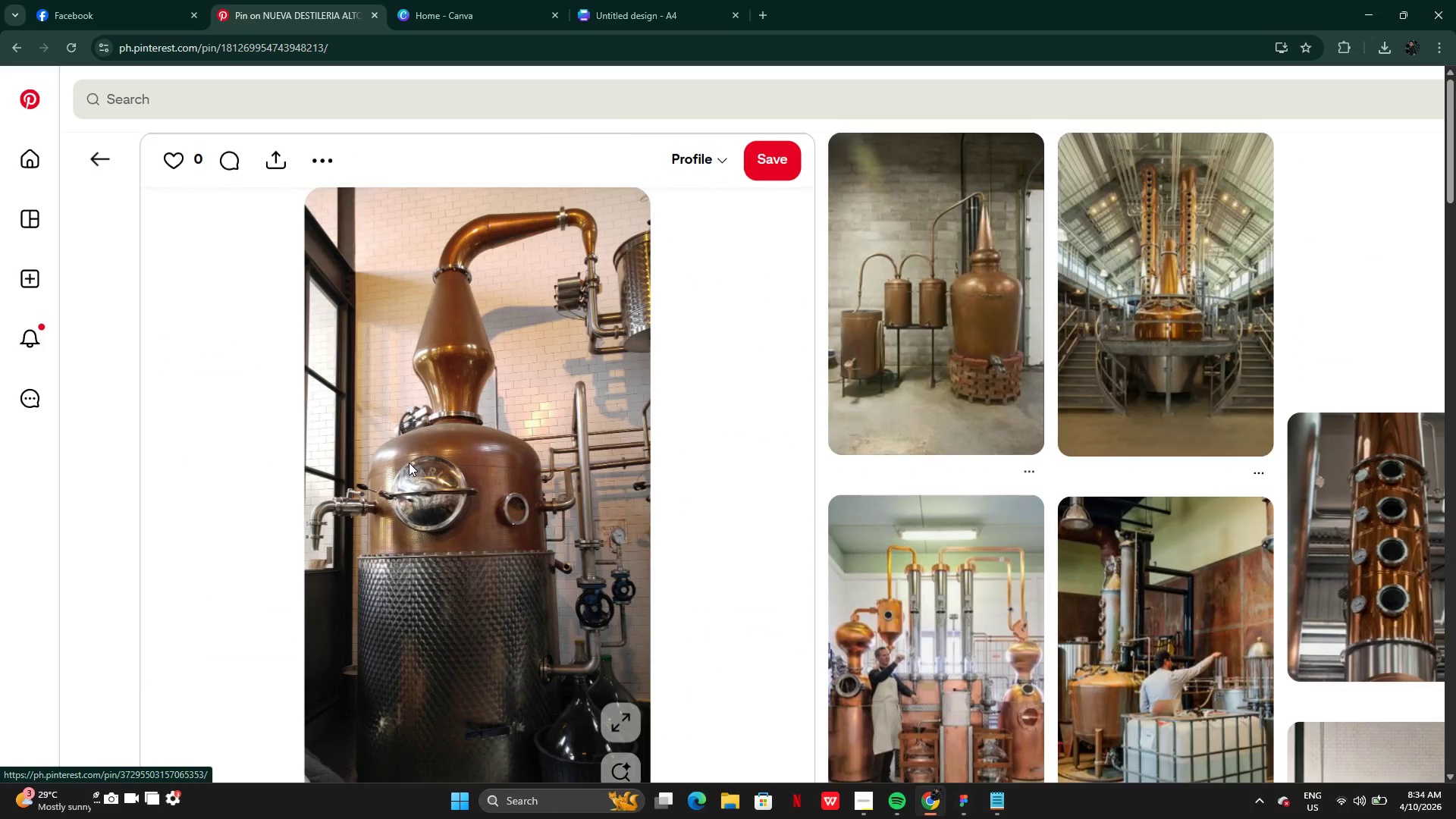 
left_click([887, 355])
 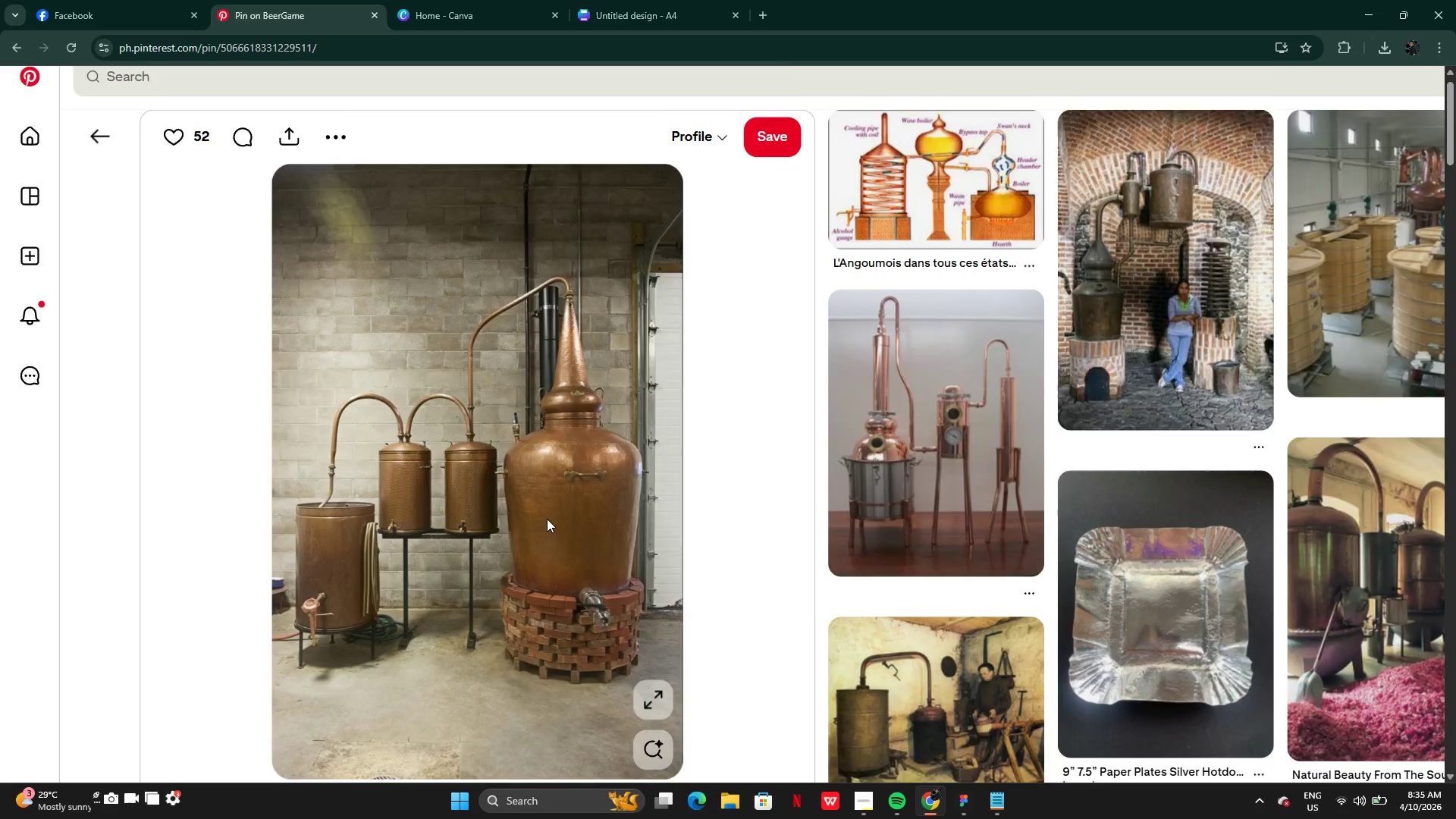 
wait(44.88)
 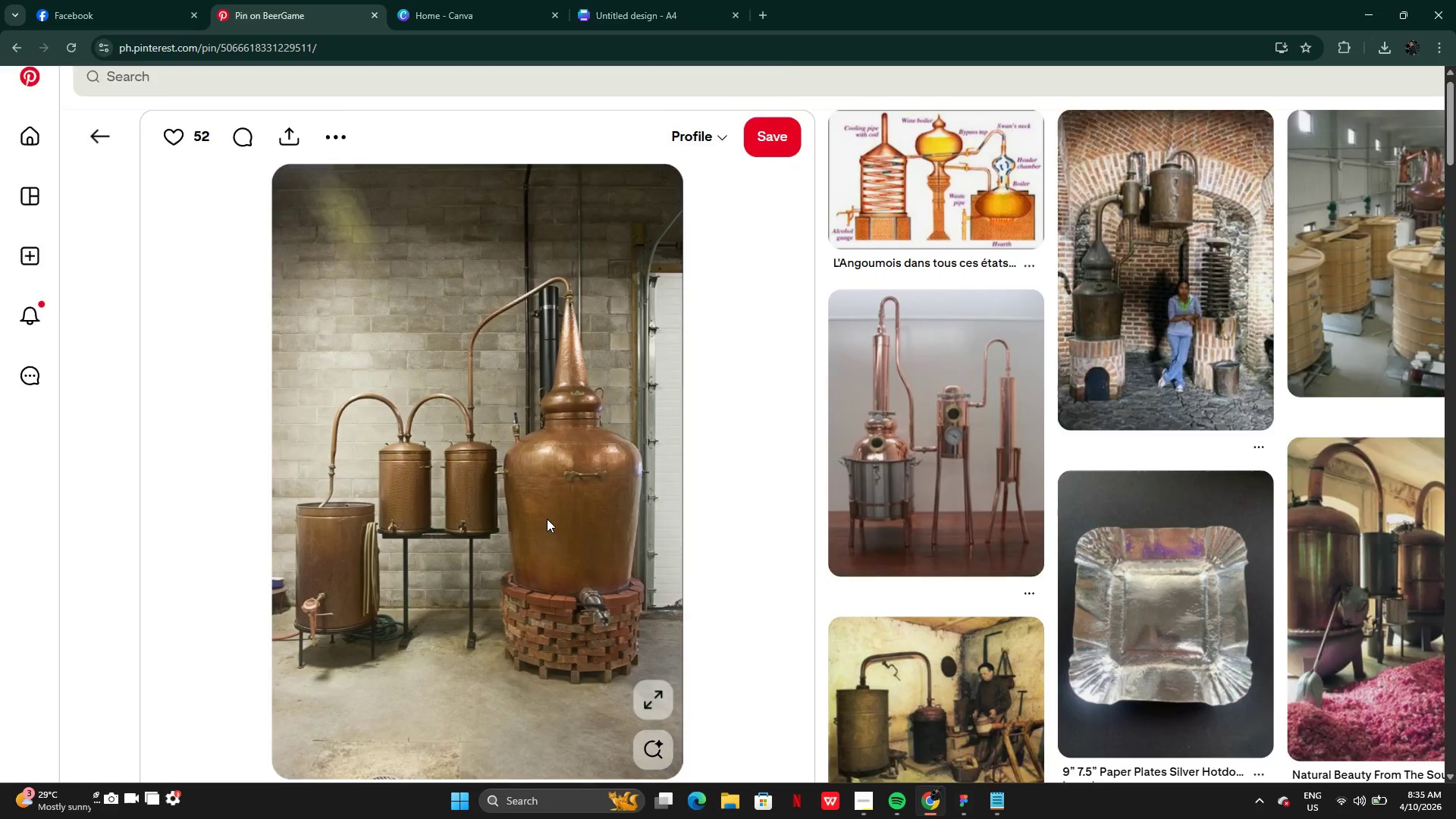 
right_click([391, 577])
 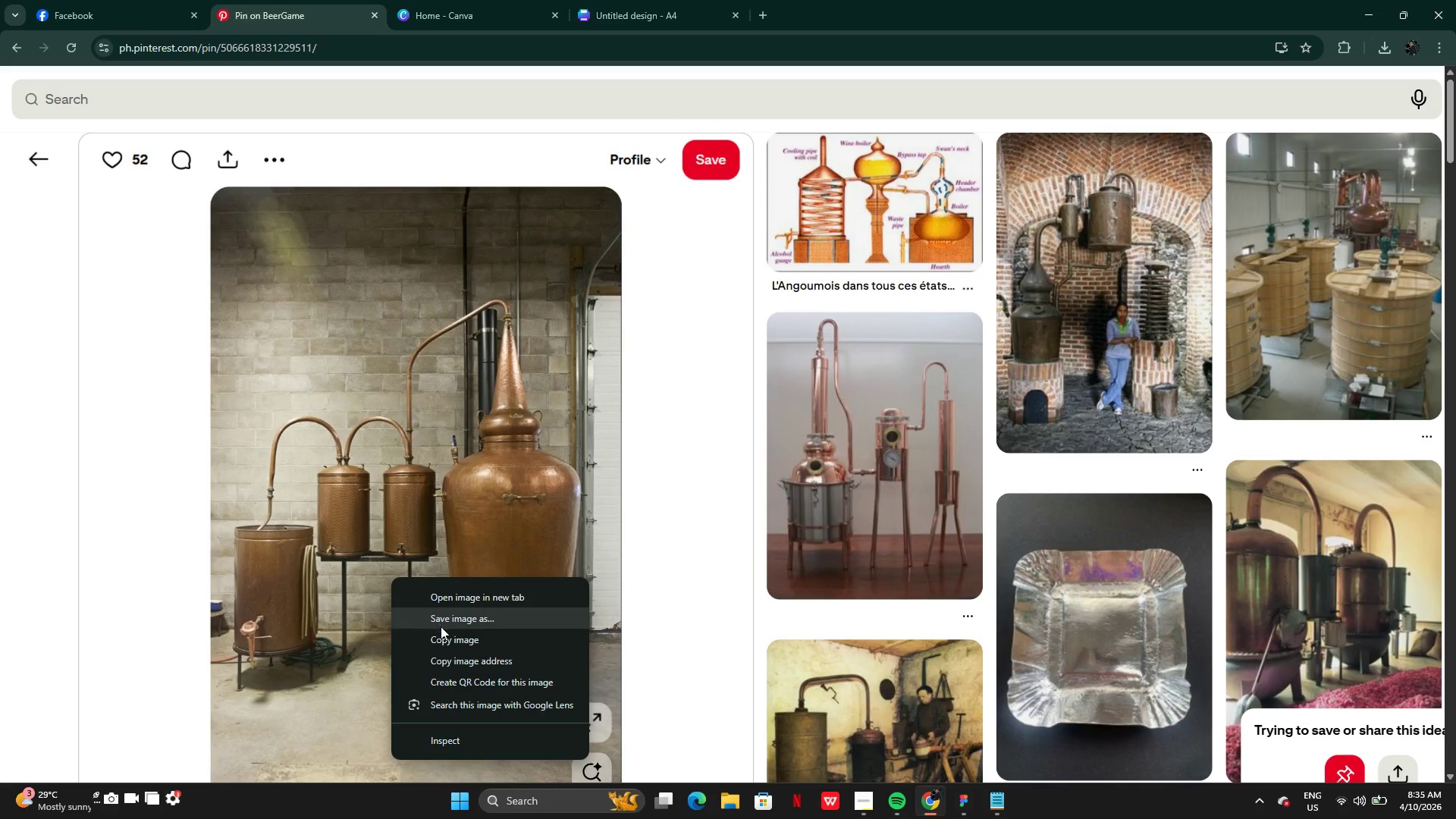 
left_click([441, 629])
 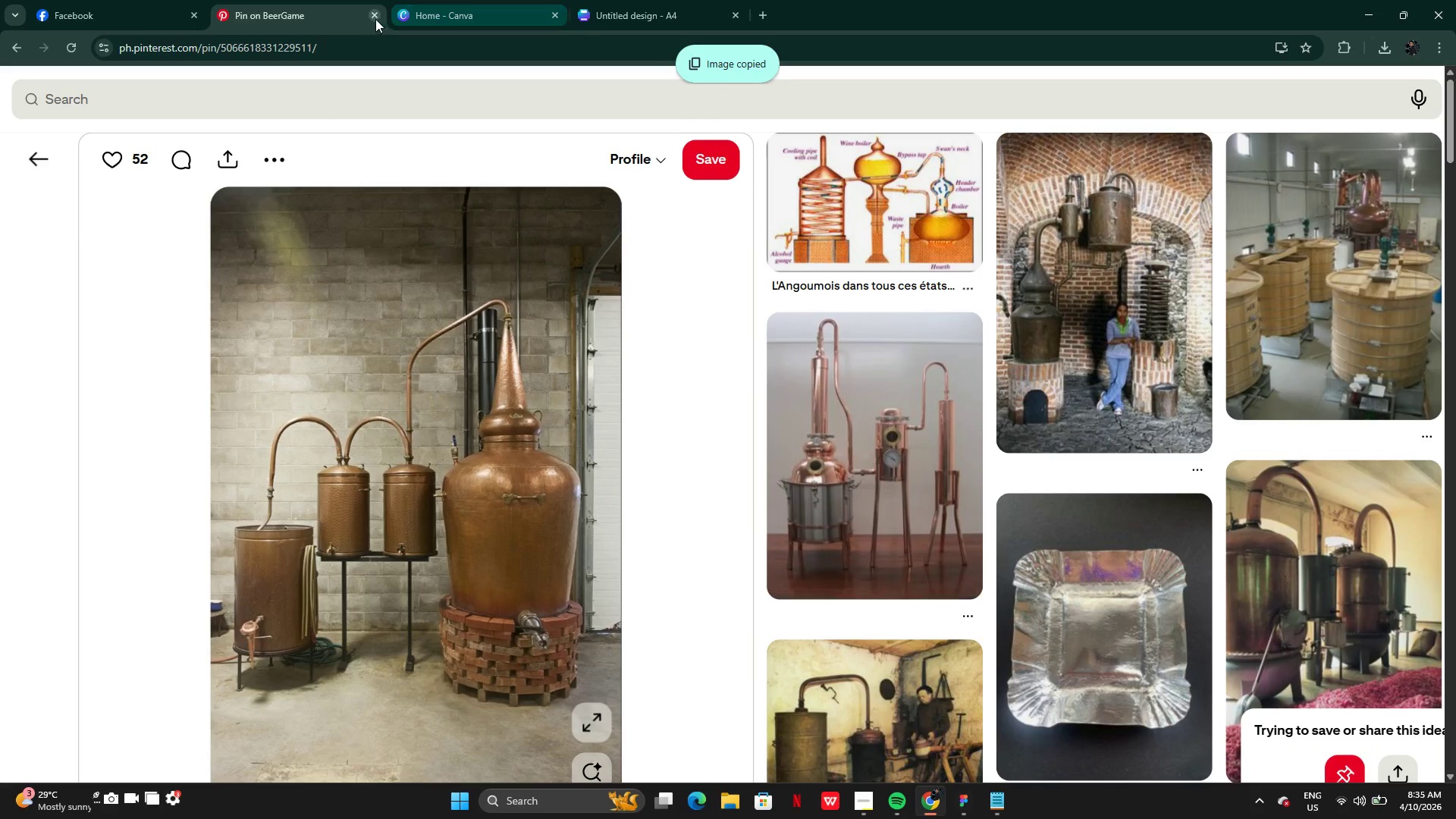 
left_click([454, 17])
 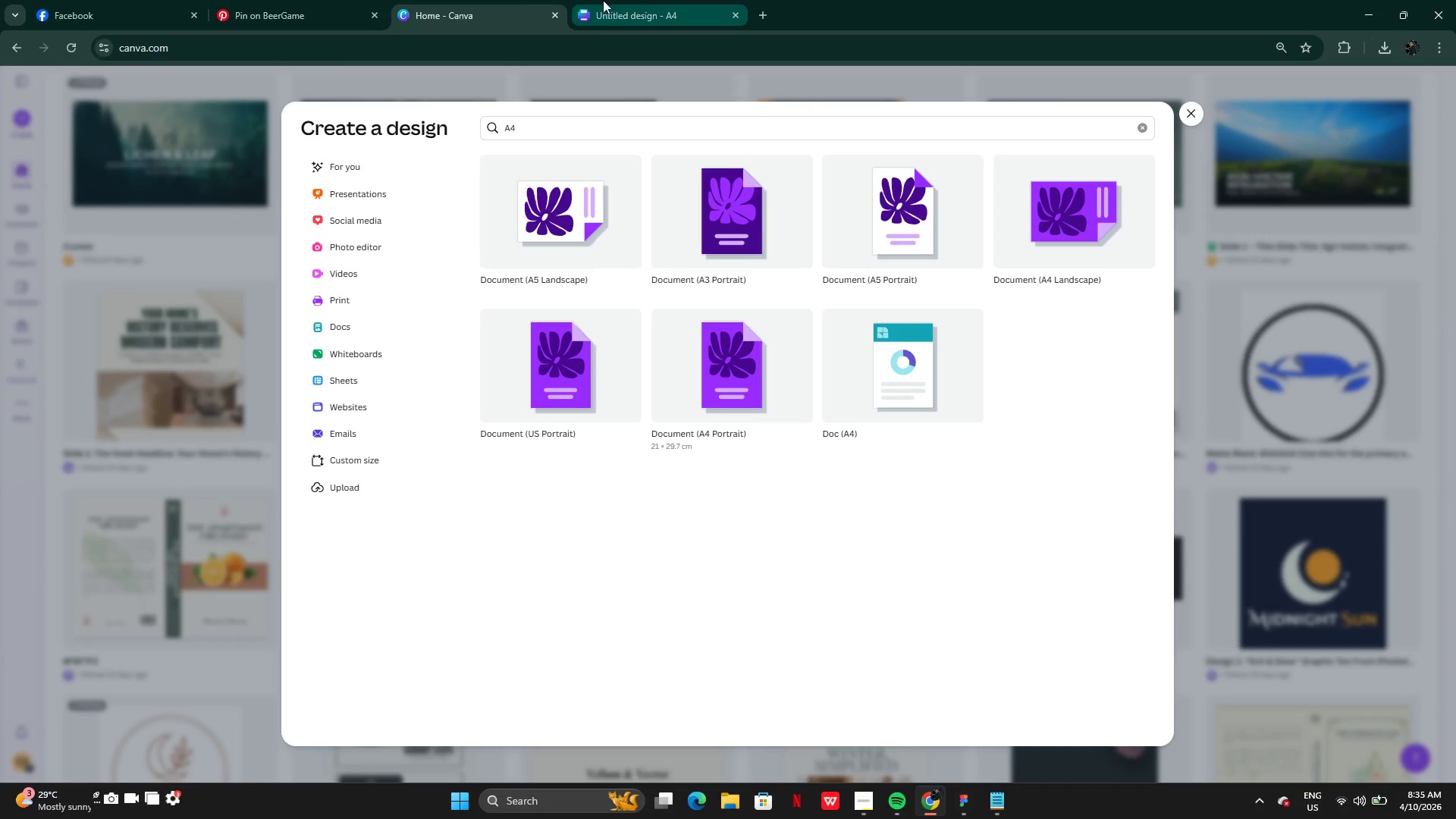 
left_click([550, 16])
 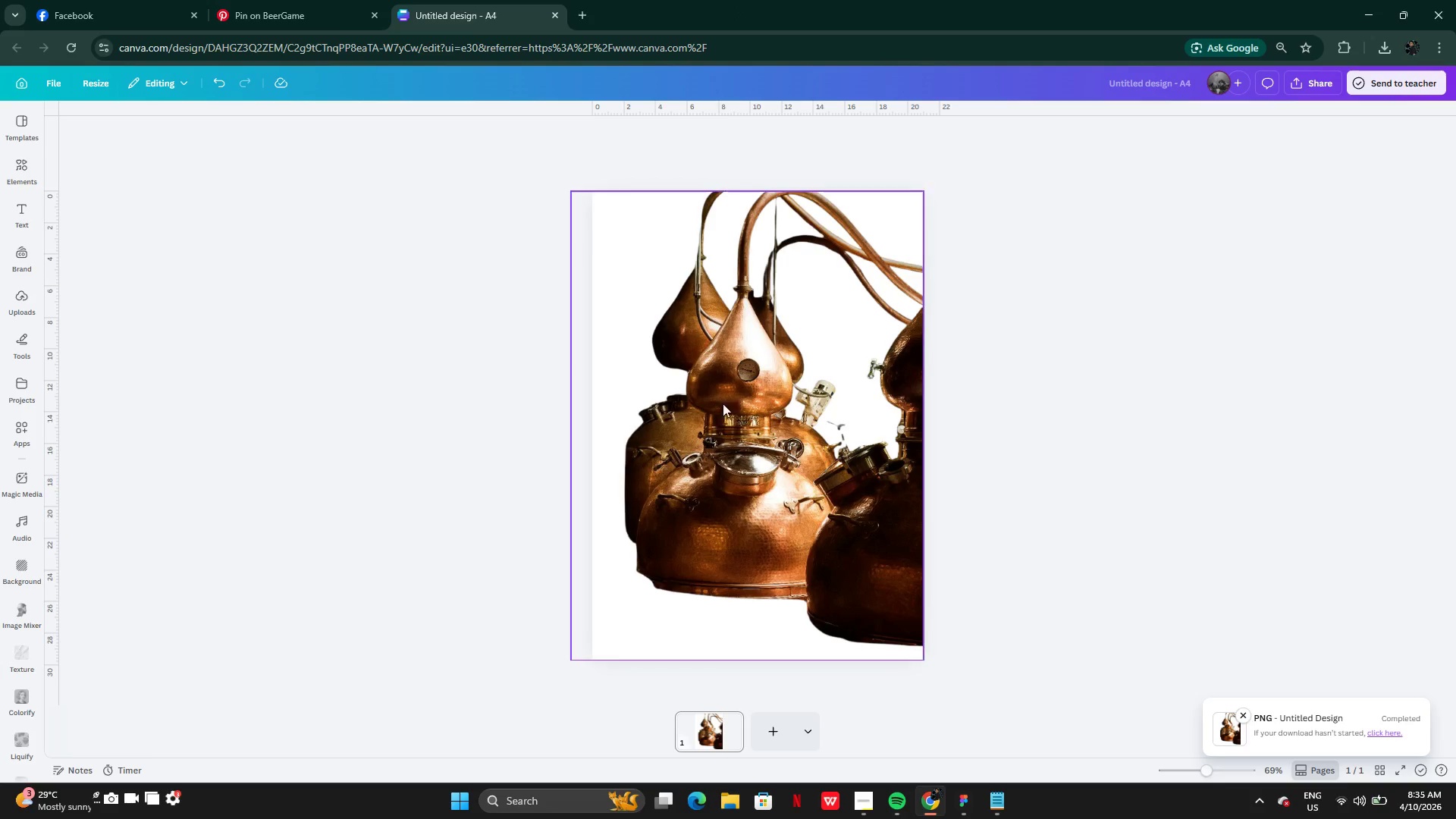 
left_click([772, 447])
 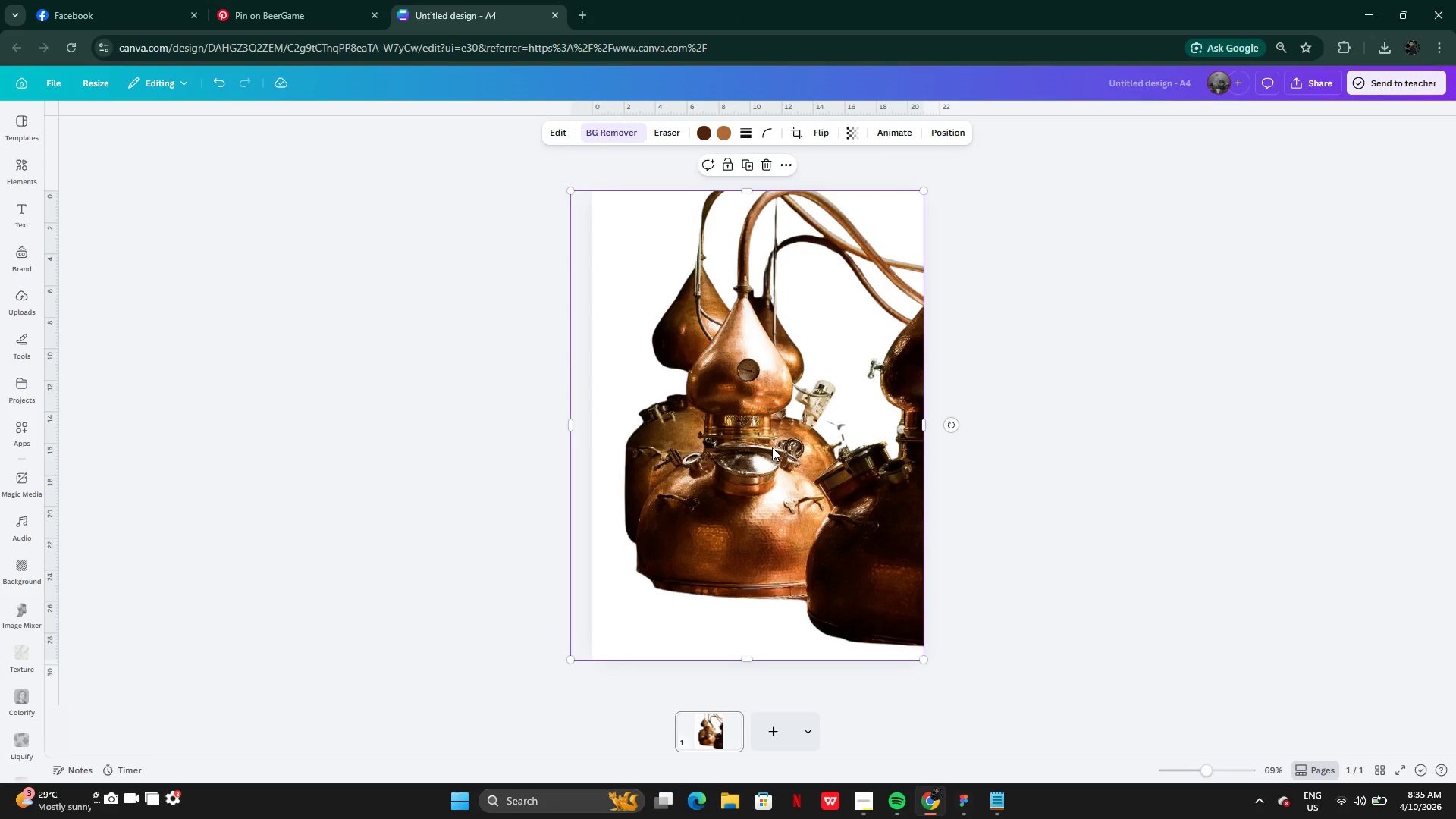 
key(Backspace)
 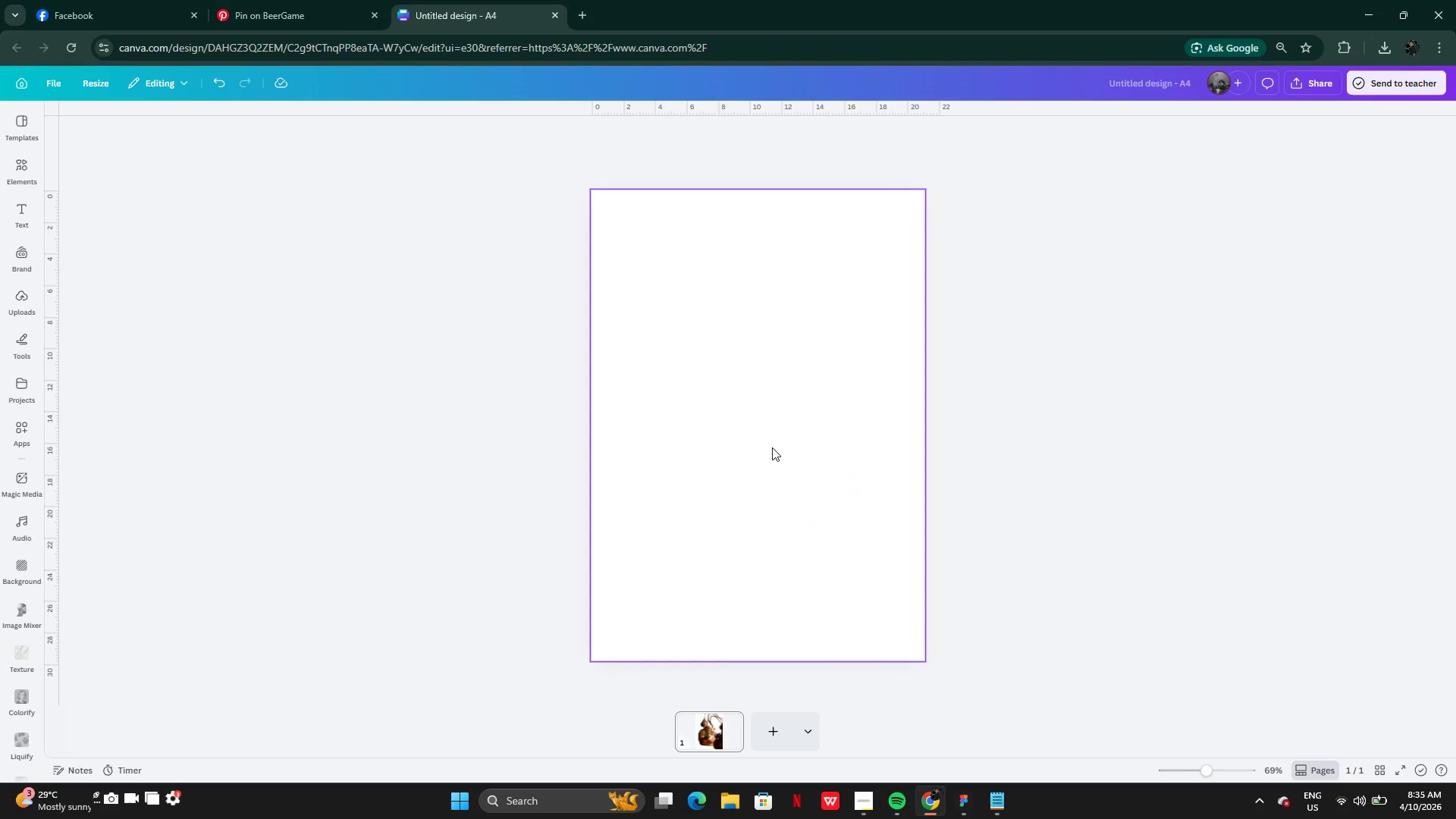 
key(Control+V)
 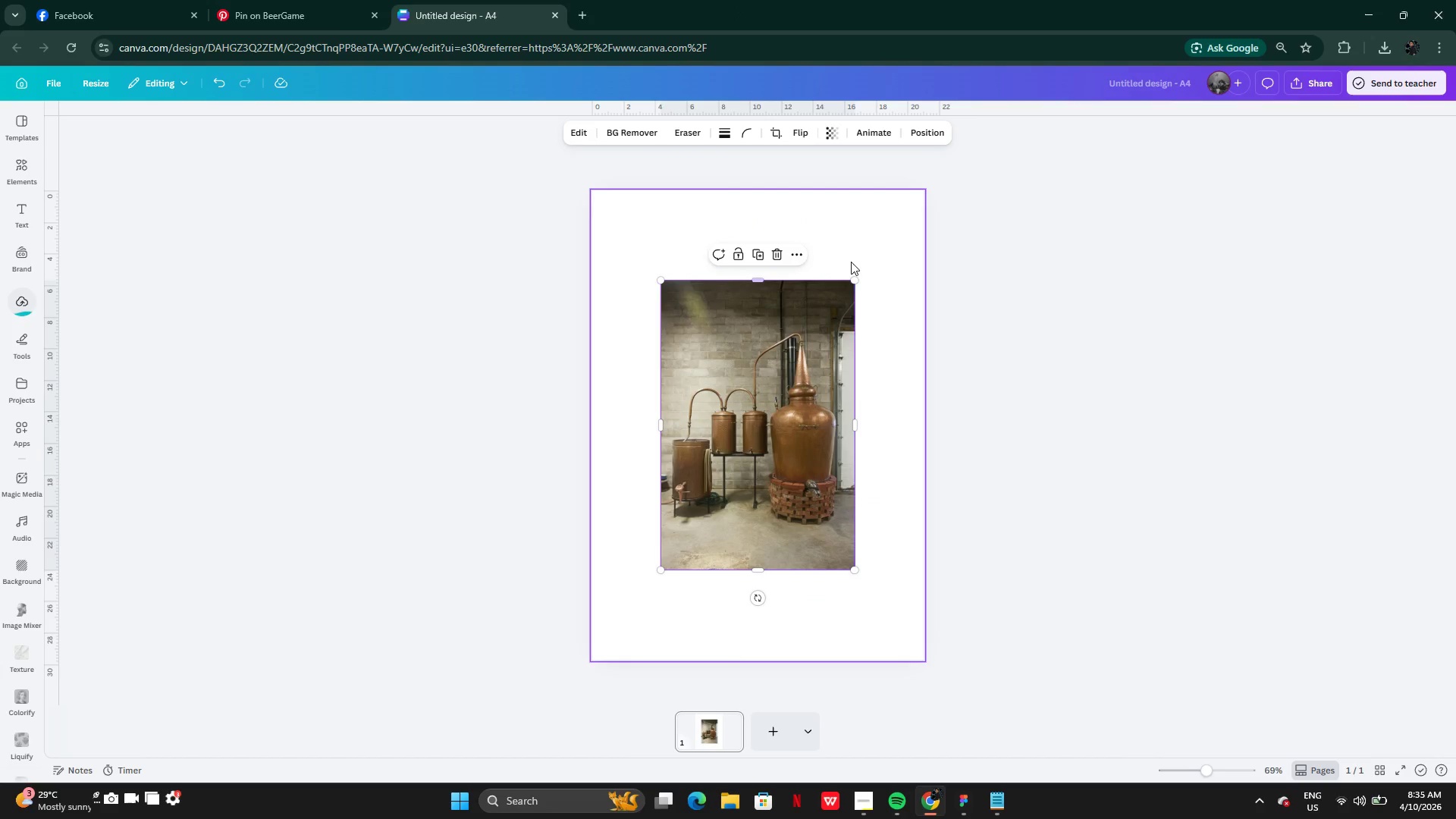 
left_click_drag(start_coordinate=[852, 280], to_coordinate=[1034, 150])
 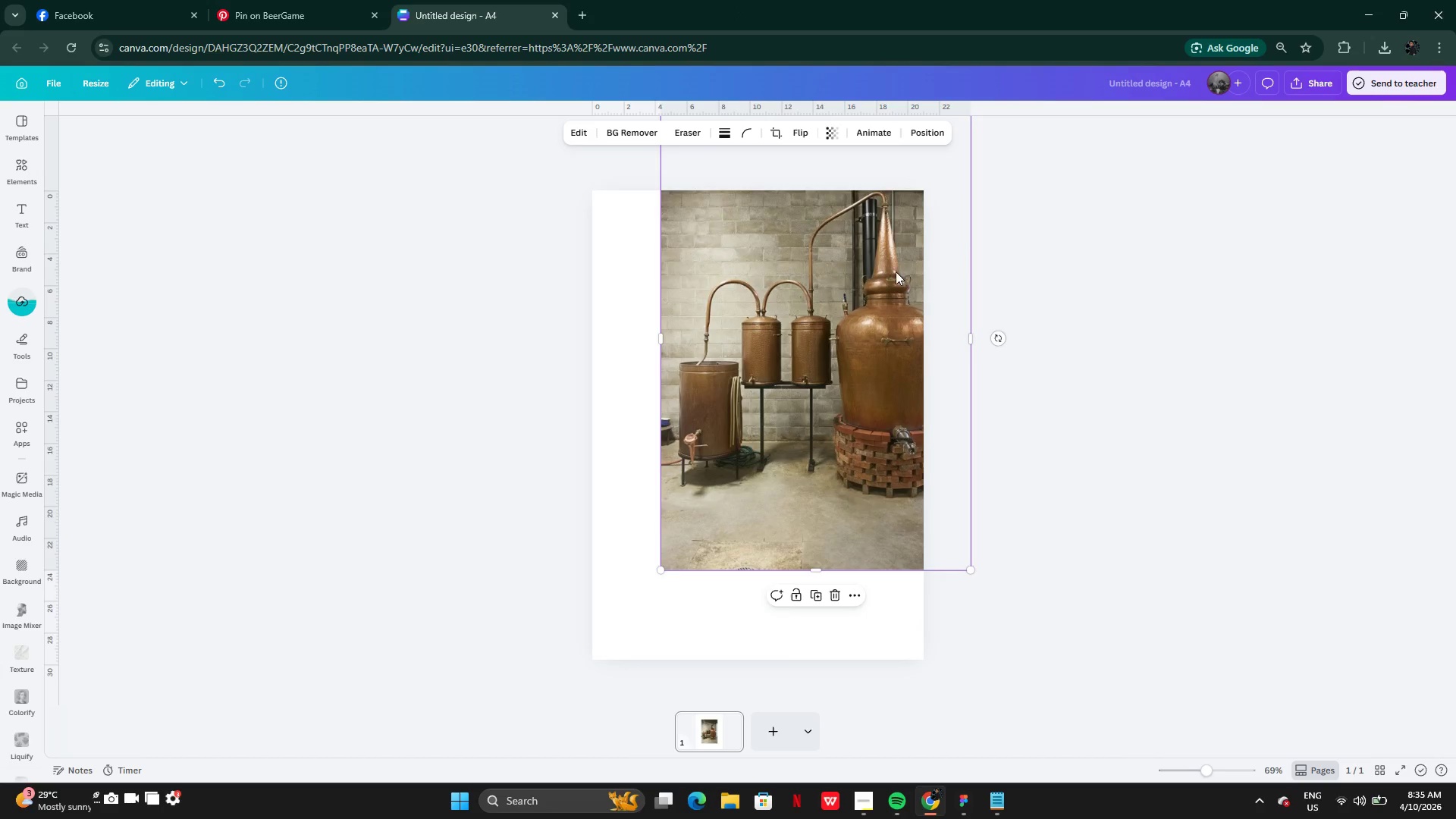 
left_click_drag(start_coordinate=[889, 276], to_coordinate=[829, 364])
 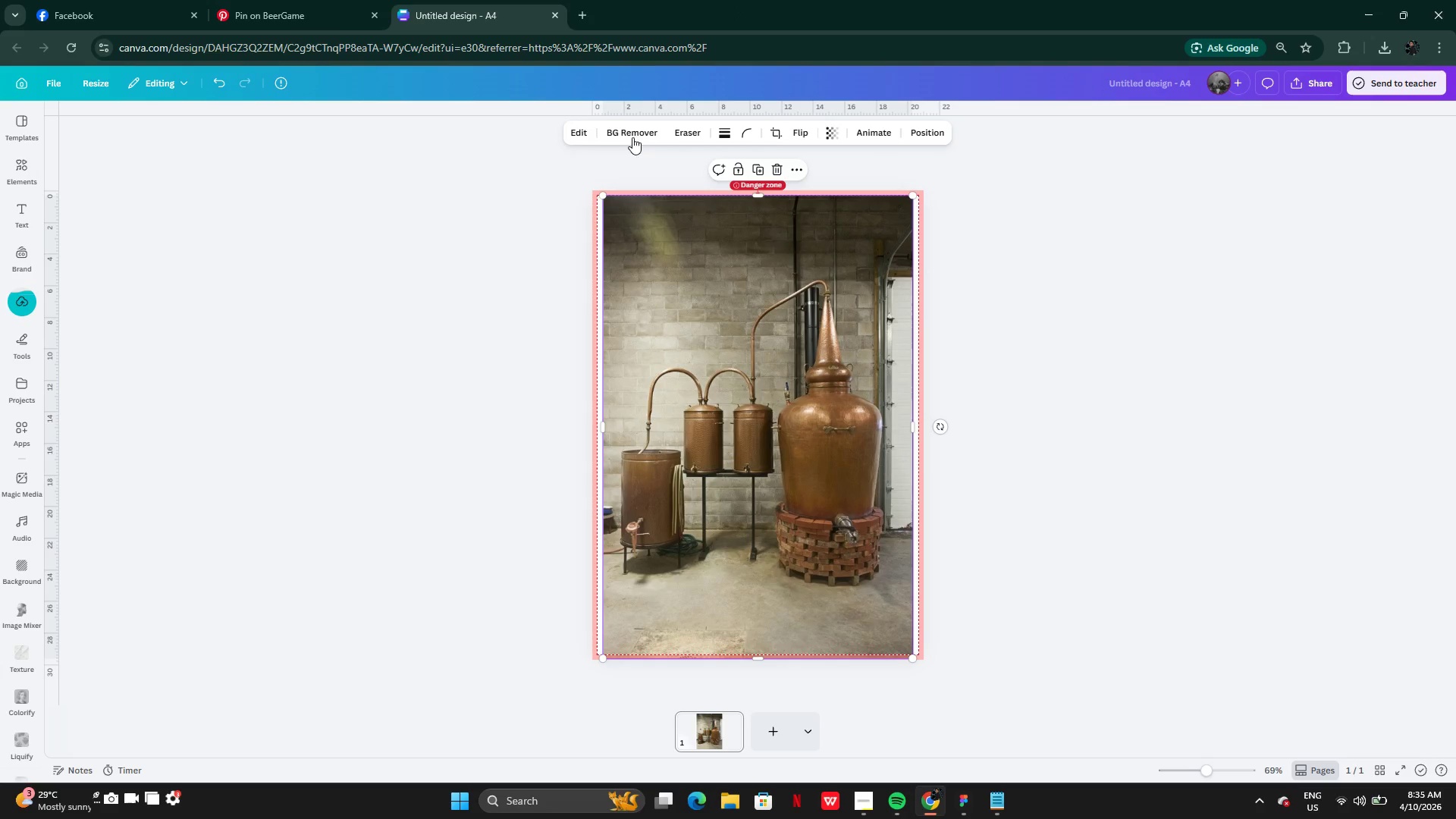 
left_click([627, 131])
 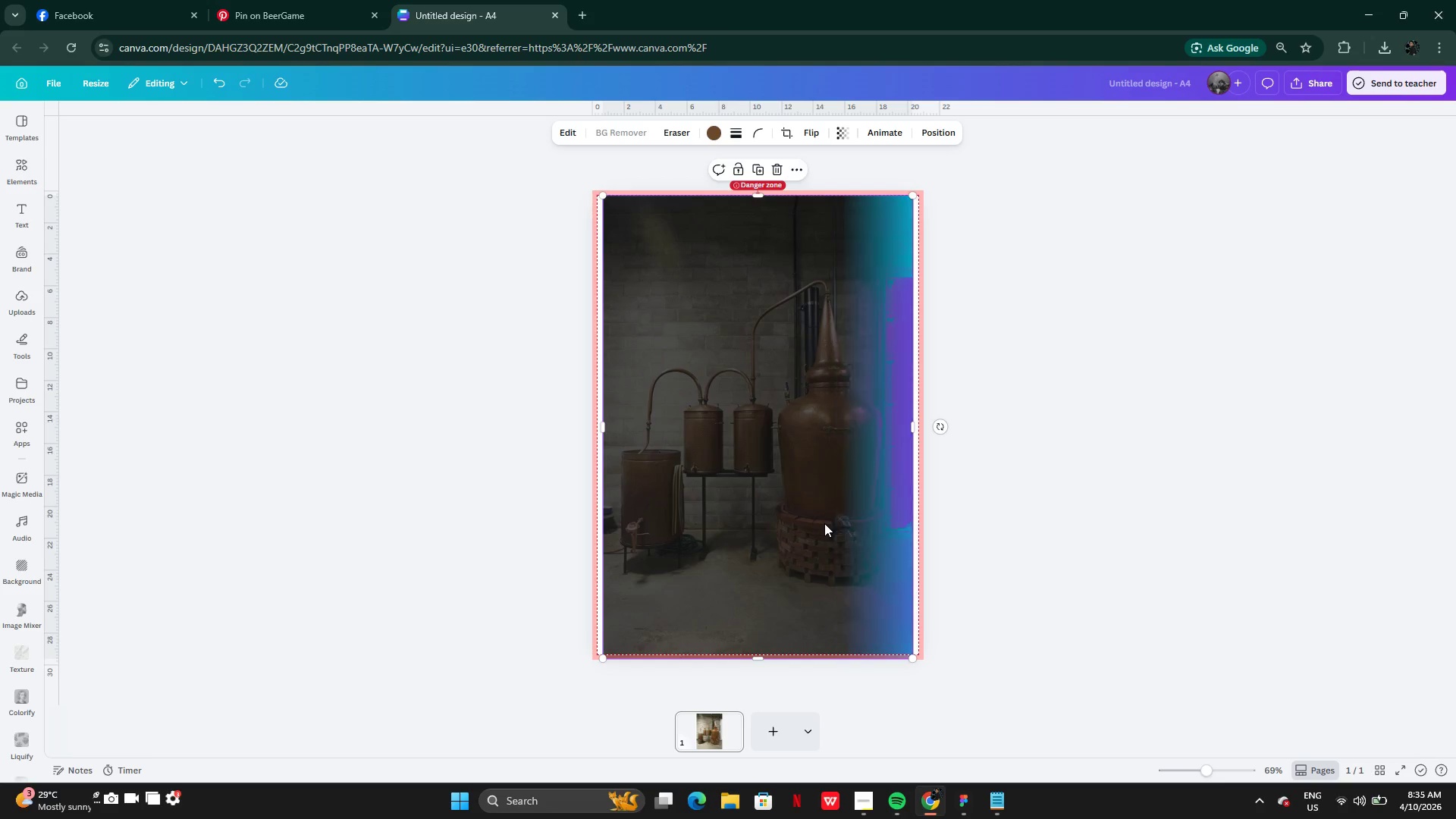 
wait(12.75)
 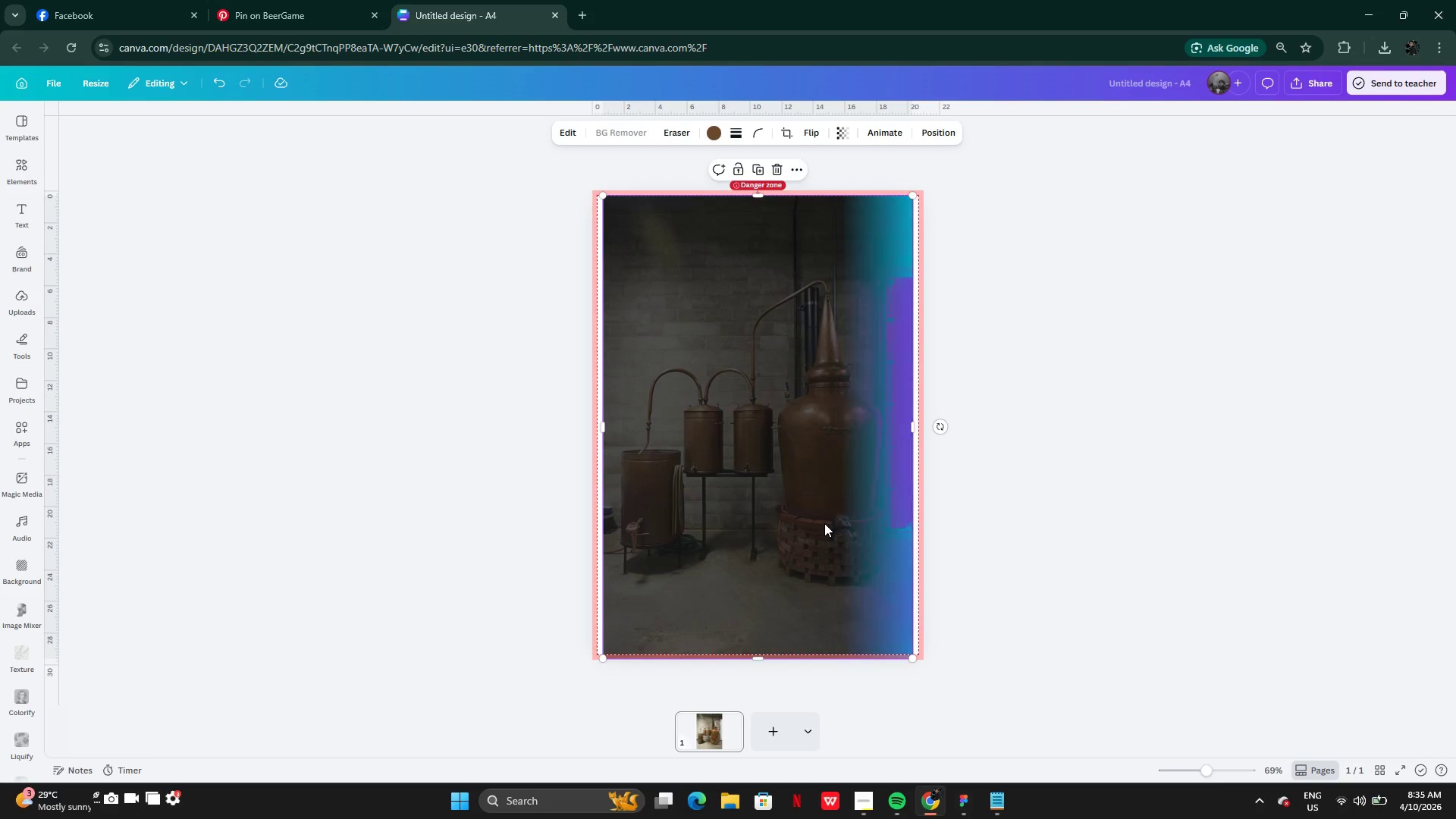 
left_click_drag(start_coordinate=[916, 196], to_coordinate=[959, 124])
 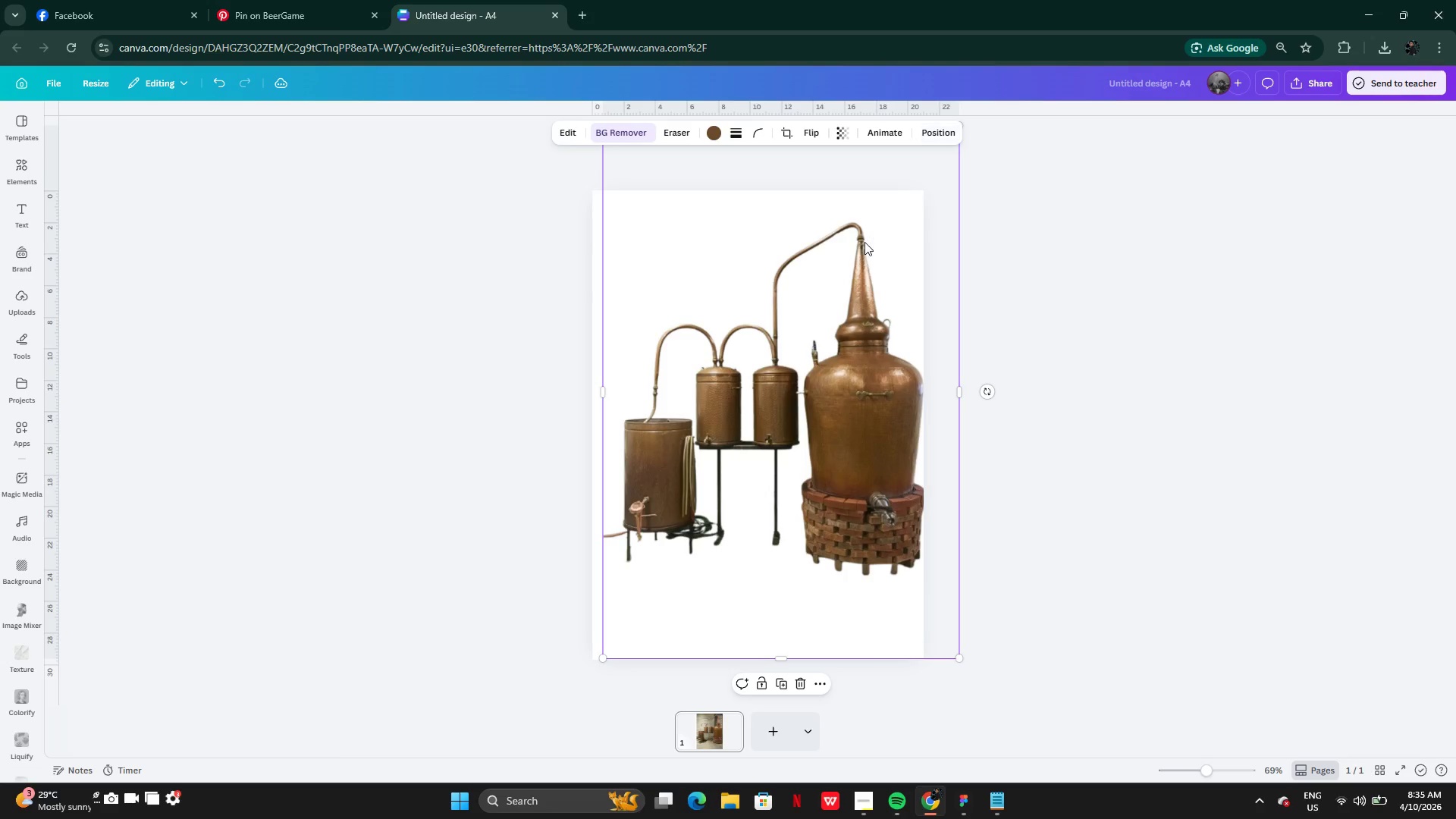 
left_click_drag(start_coordinate=[864, 243], to_coordinate=[859, 249])
 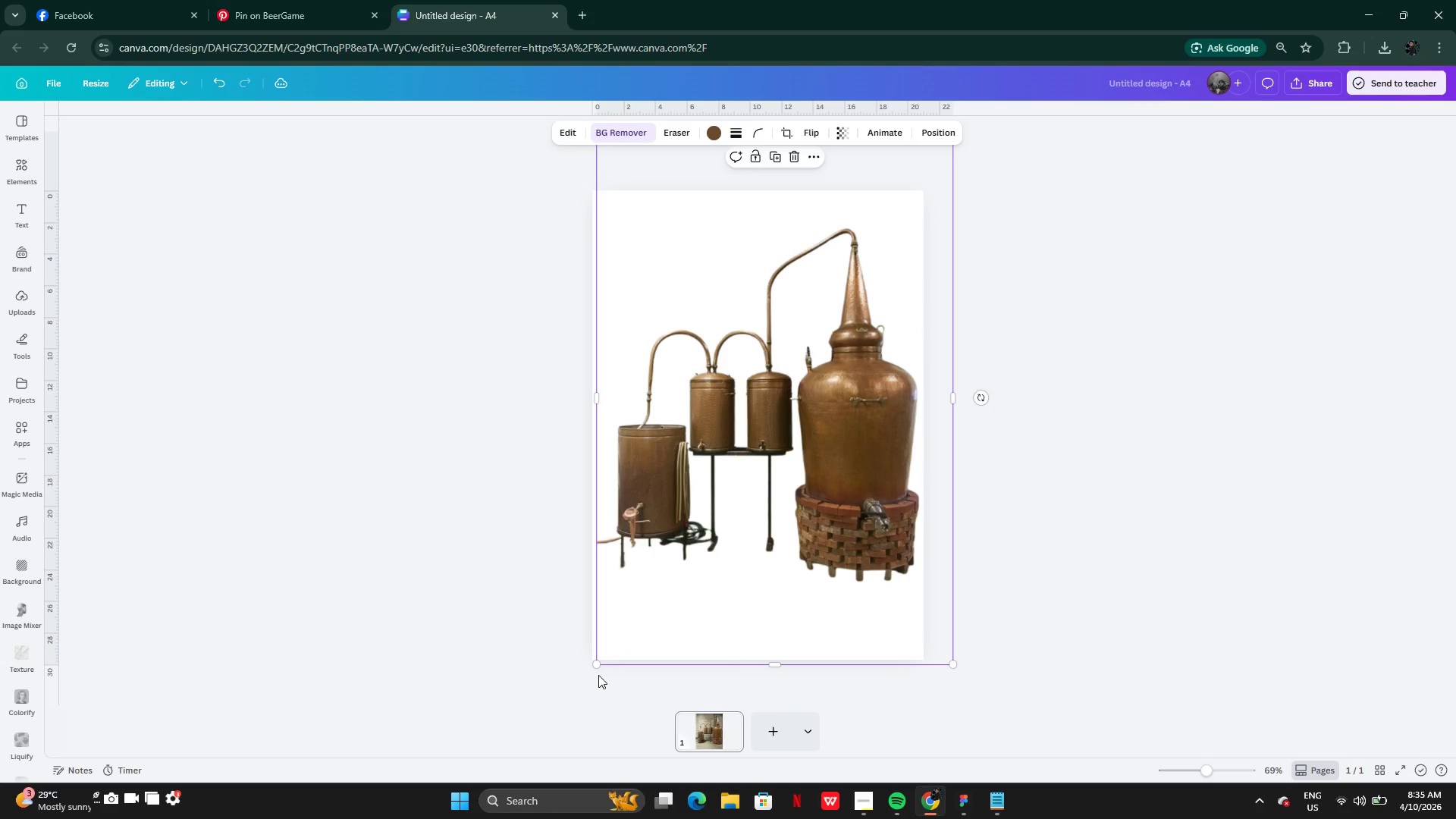 
left_click_drag(start_coordinate=[594, 662], to_coordinate=[579, 670])
 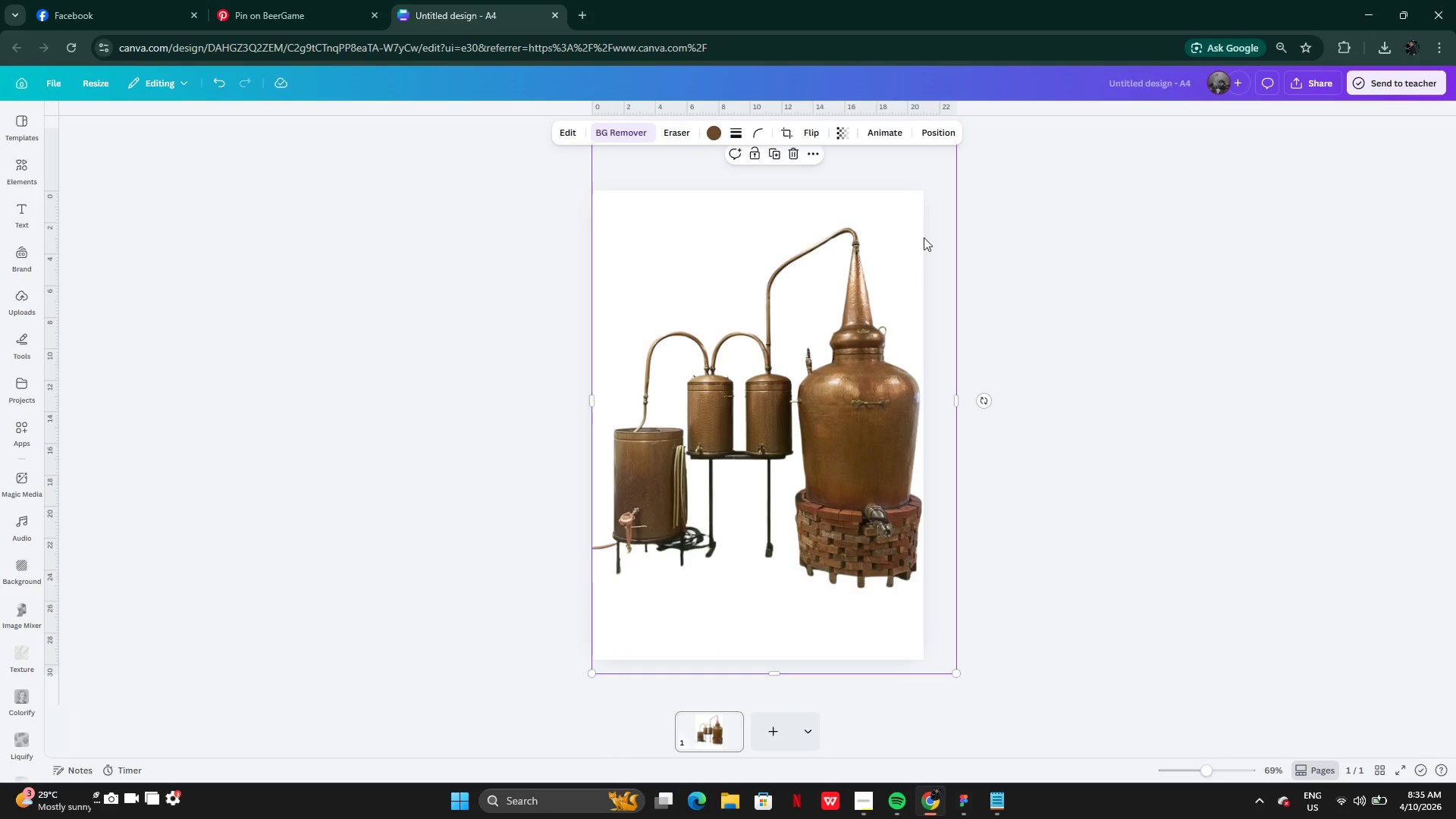 
left_click_drag(start_coordinate=[904, 228], to_coordinate=[901, 235])
 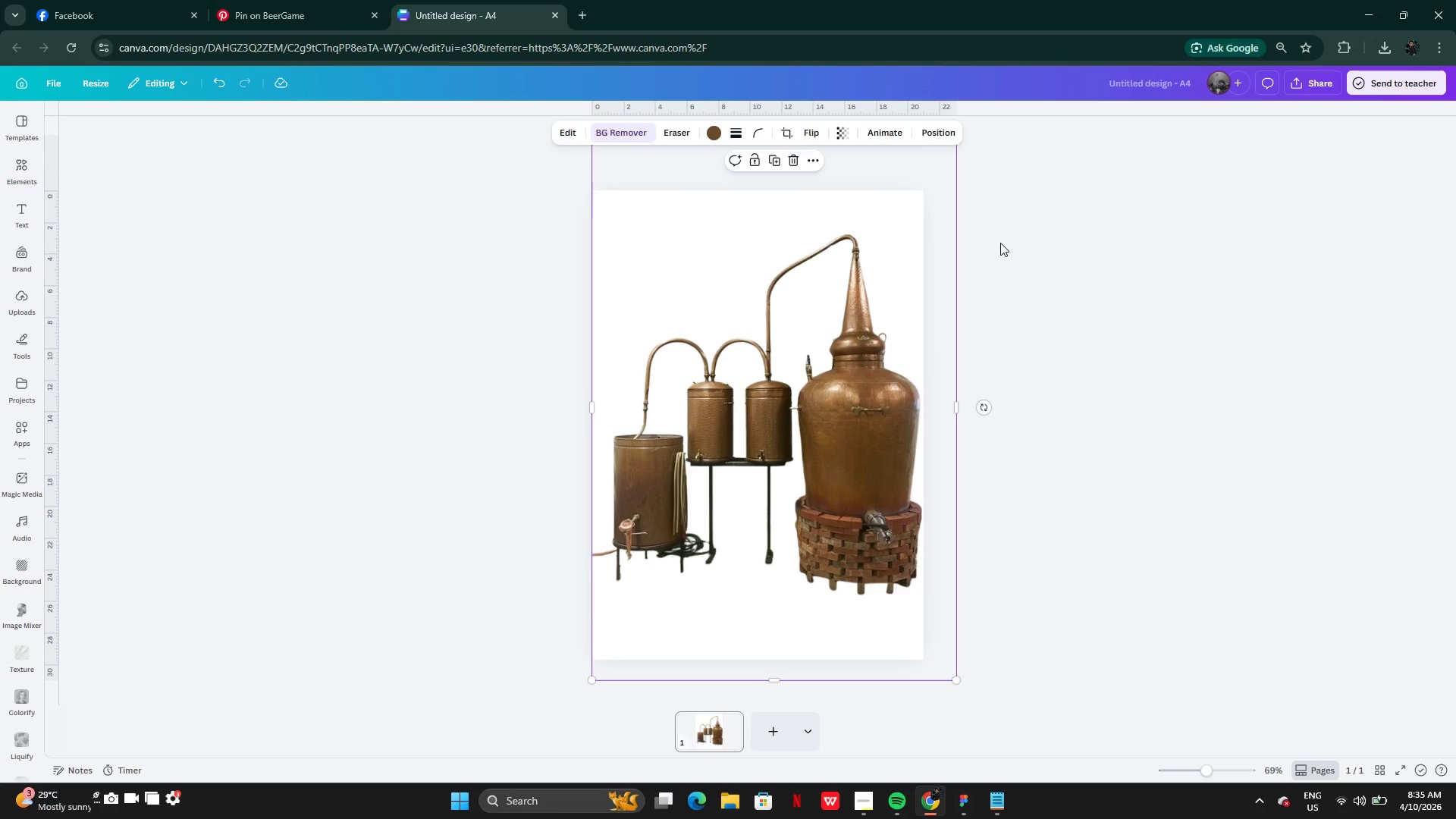 
left_click([1000, 243])
 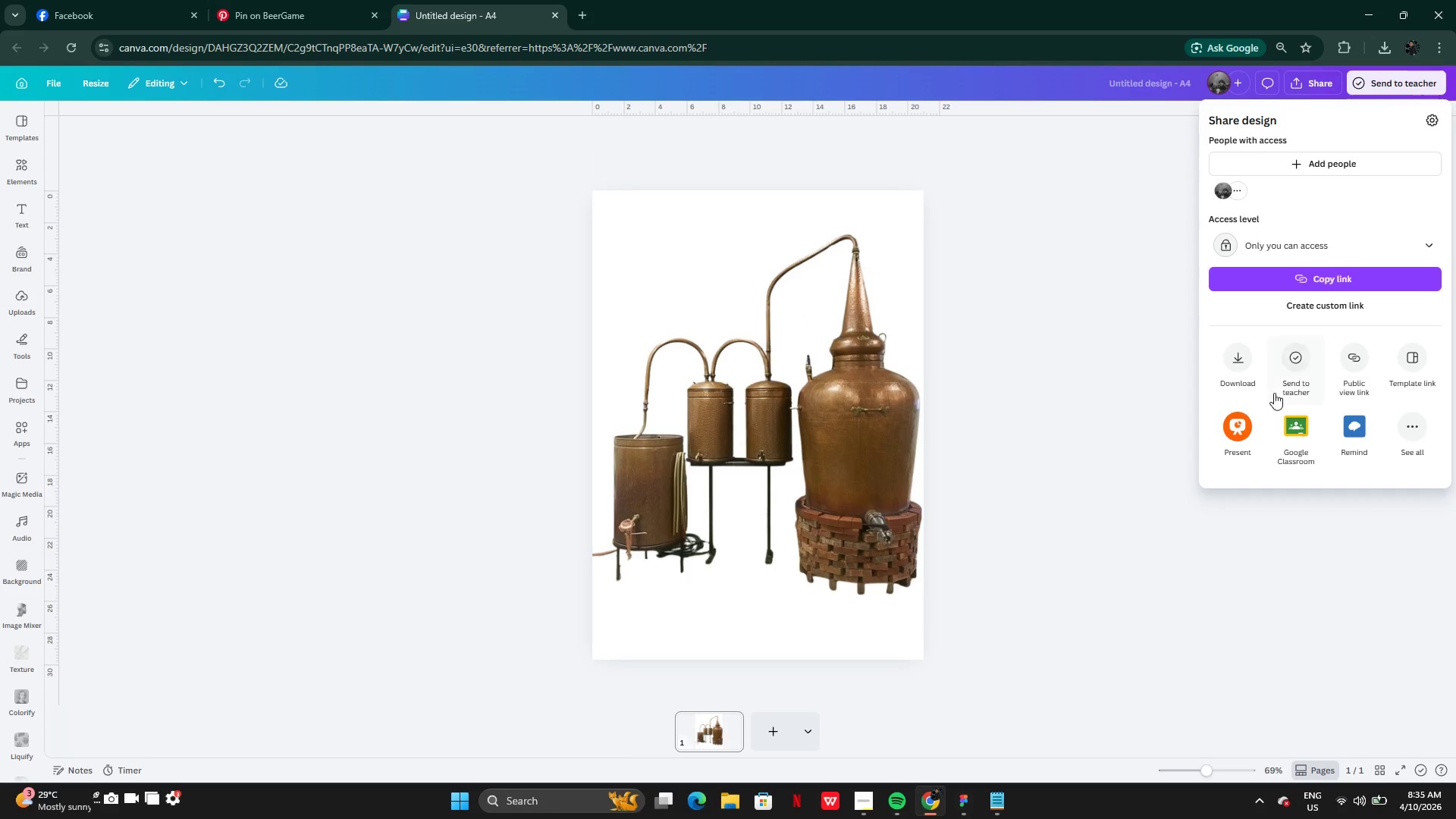 
left_click([1250, 358])
 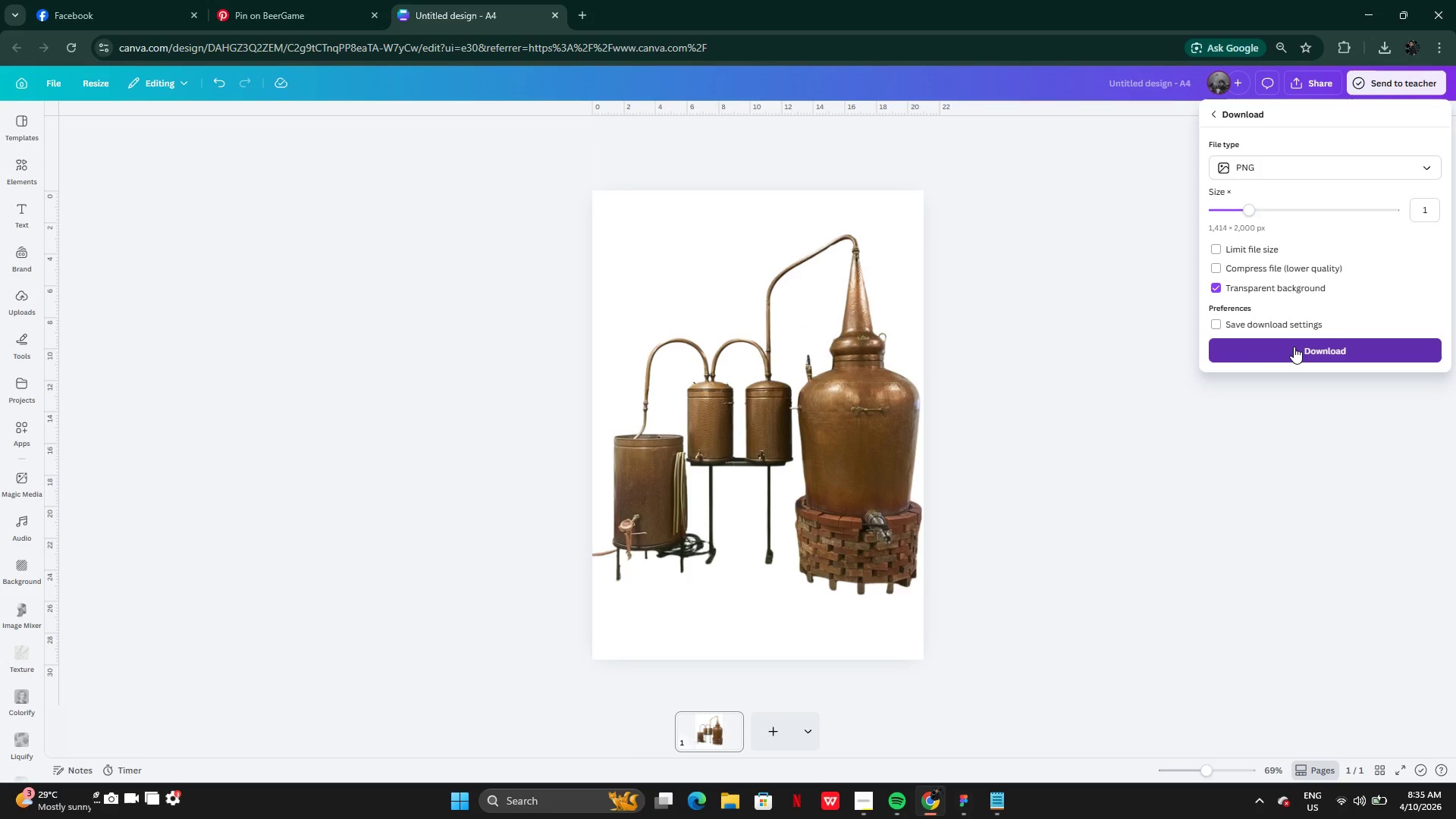 
left_click([1294, 347])
 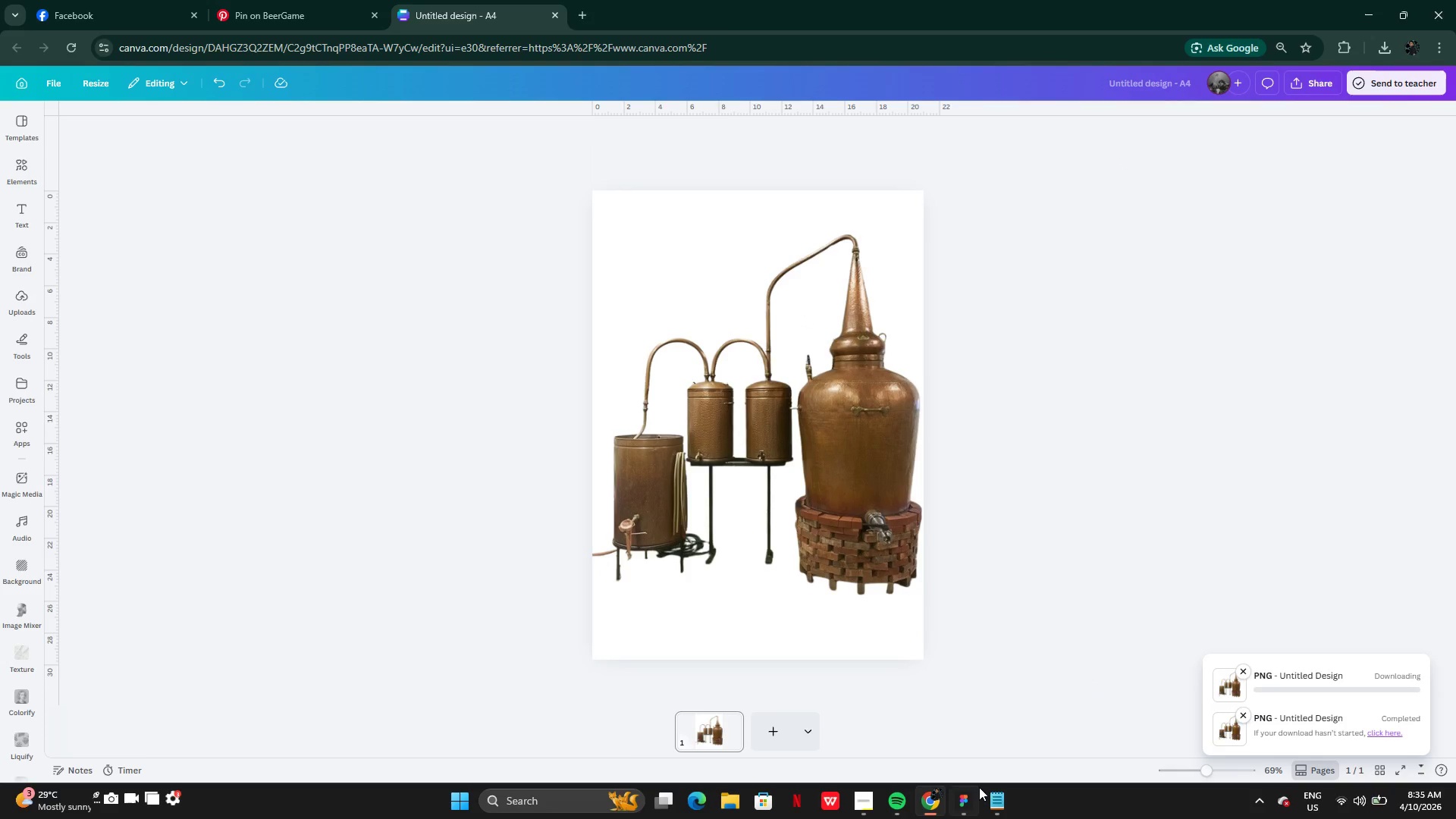 
left_click([968, 806])
 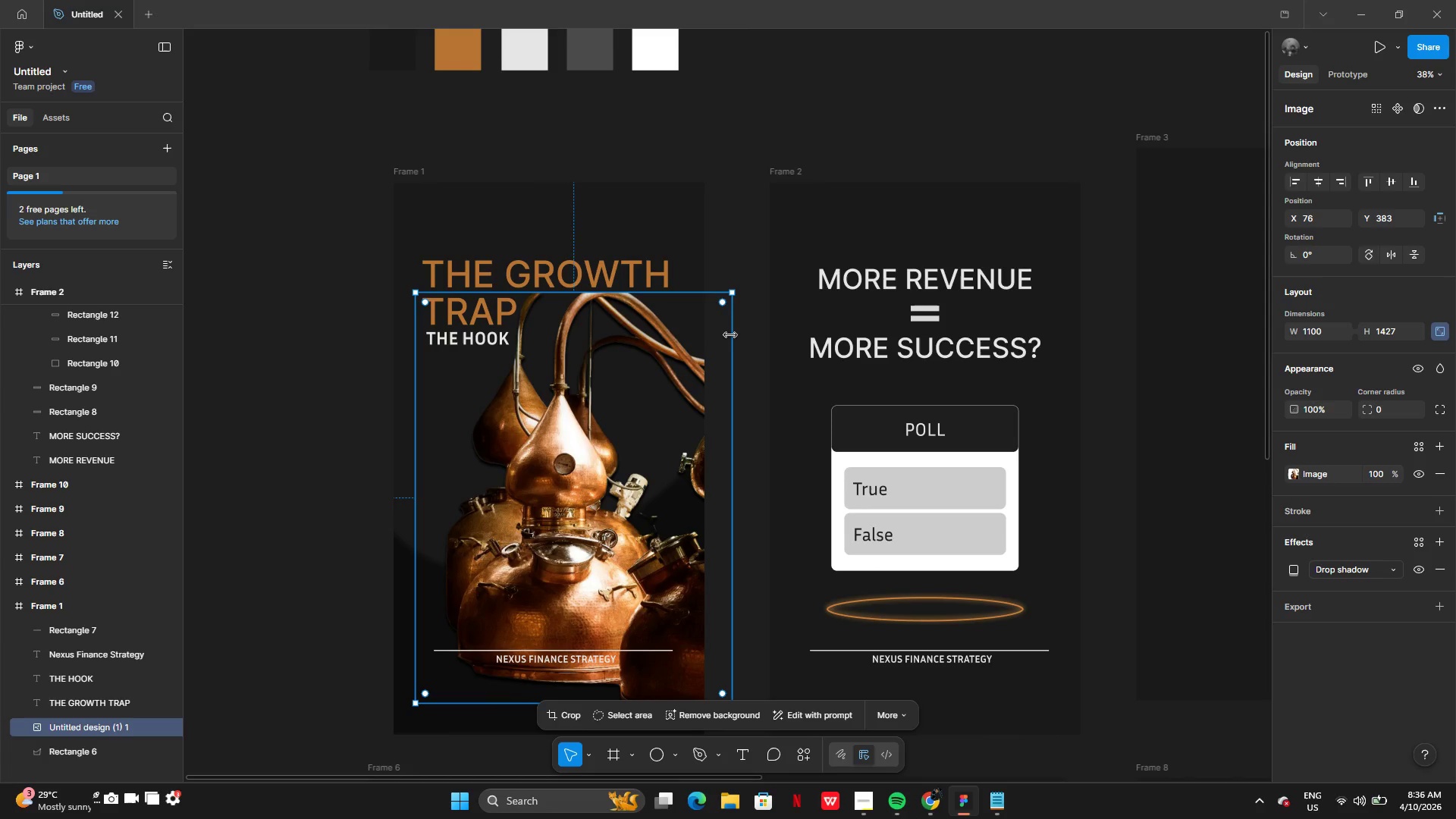 
wait(7.64)
 